 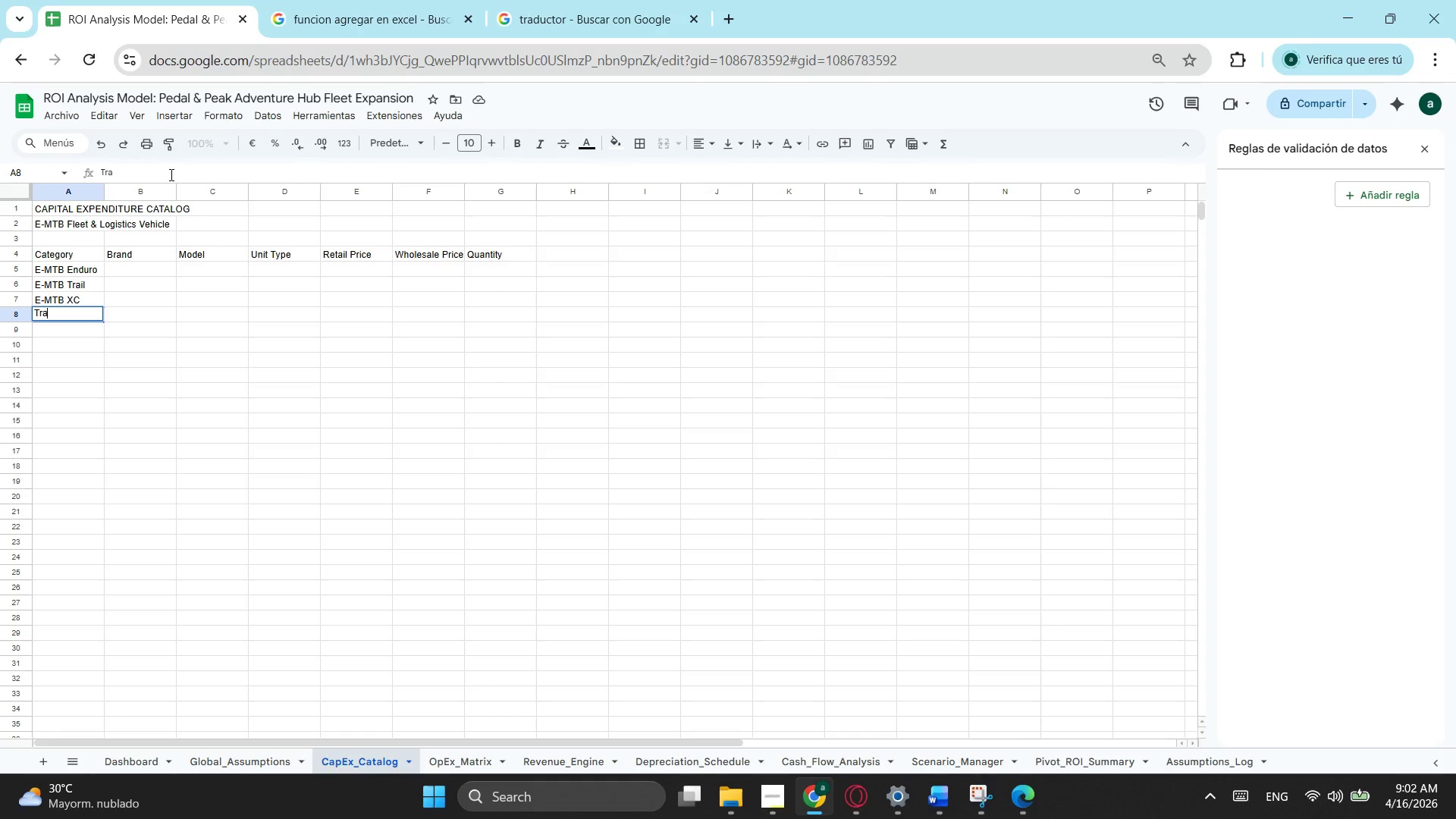 
hold_key(key=ShiftLeft, duration=0.52)
 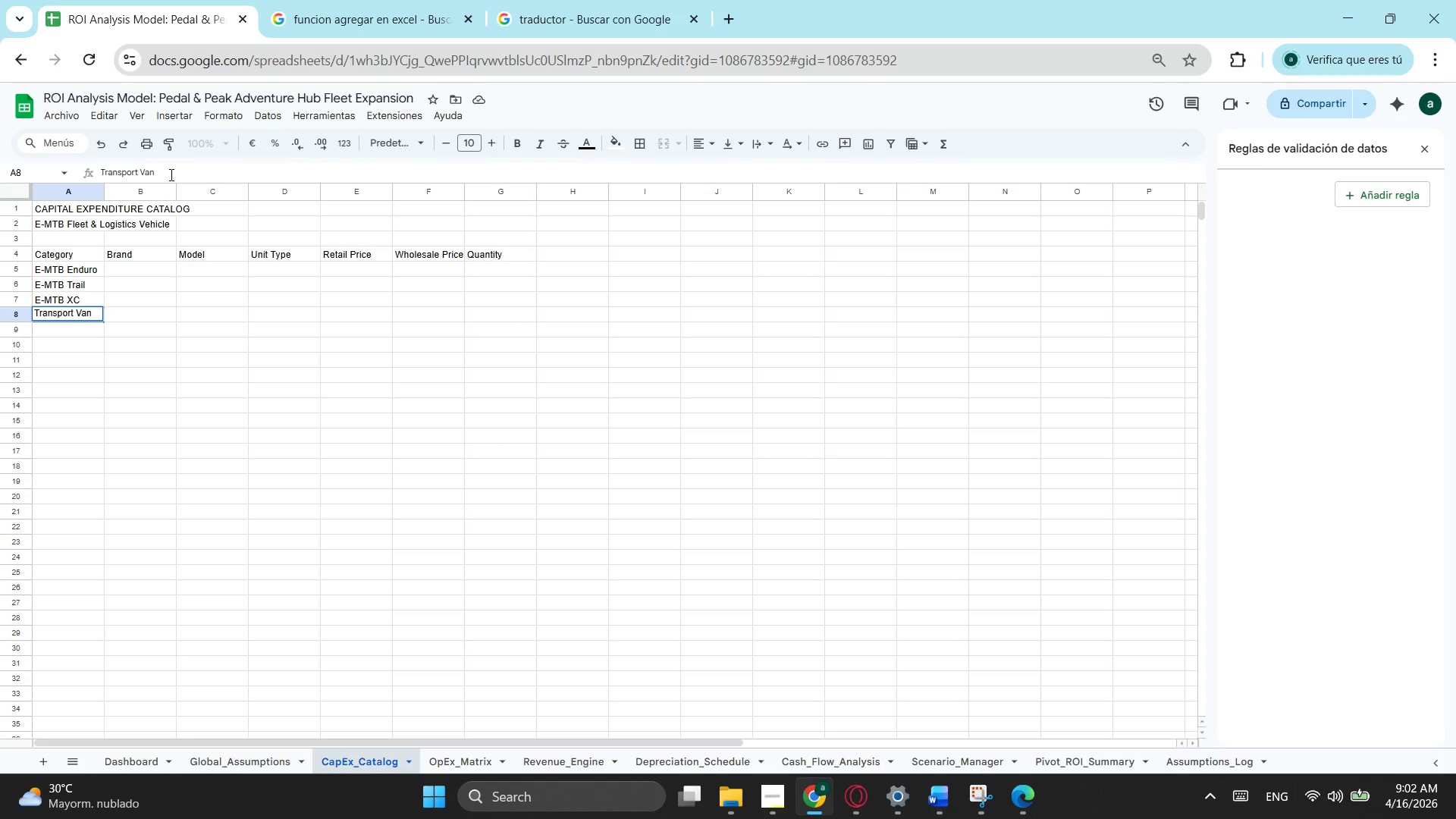 
wait(19.08)
 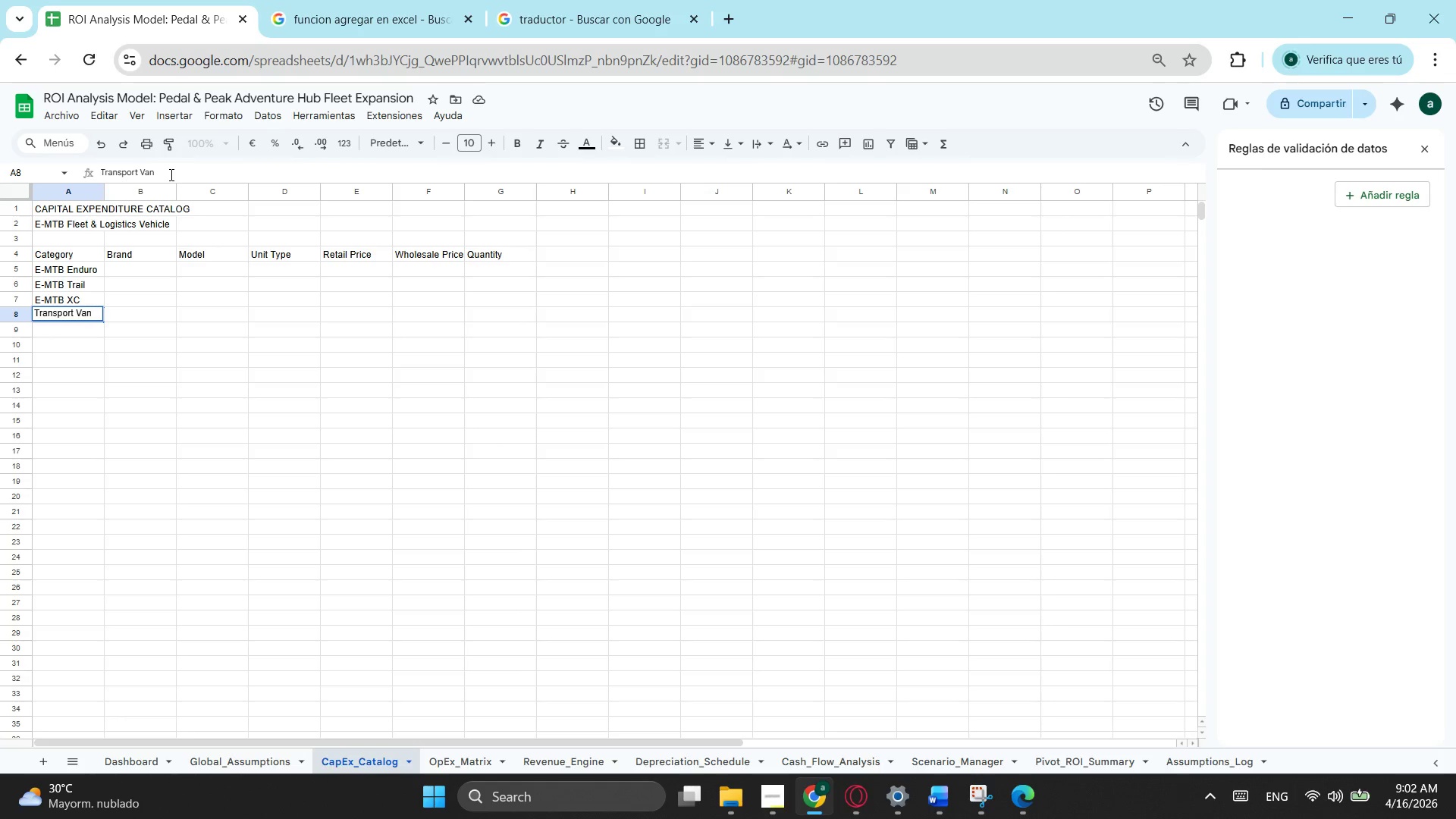 
key(Enter)
 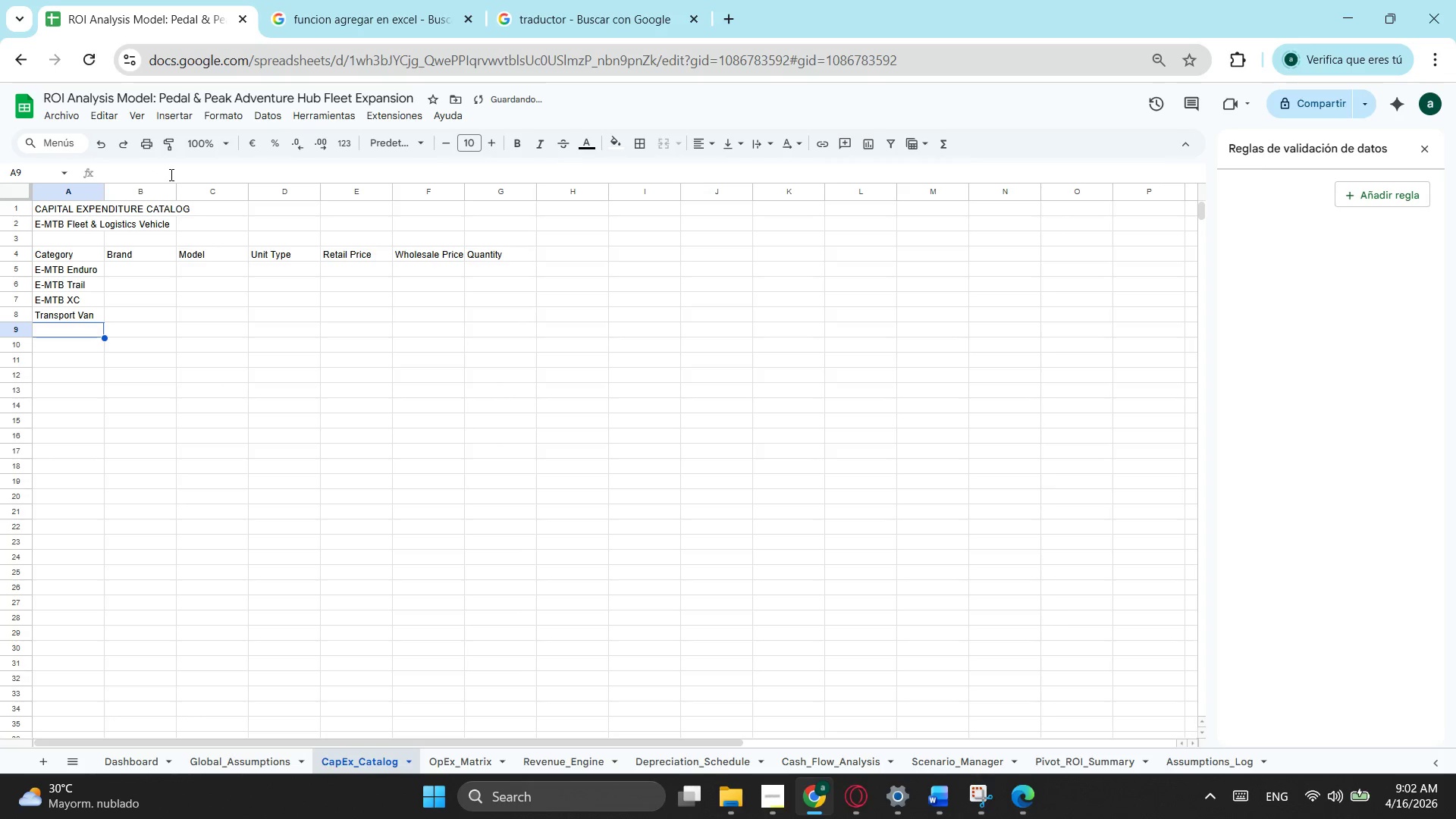 
key(Enter)
 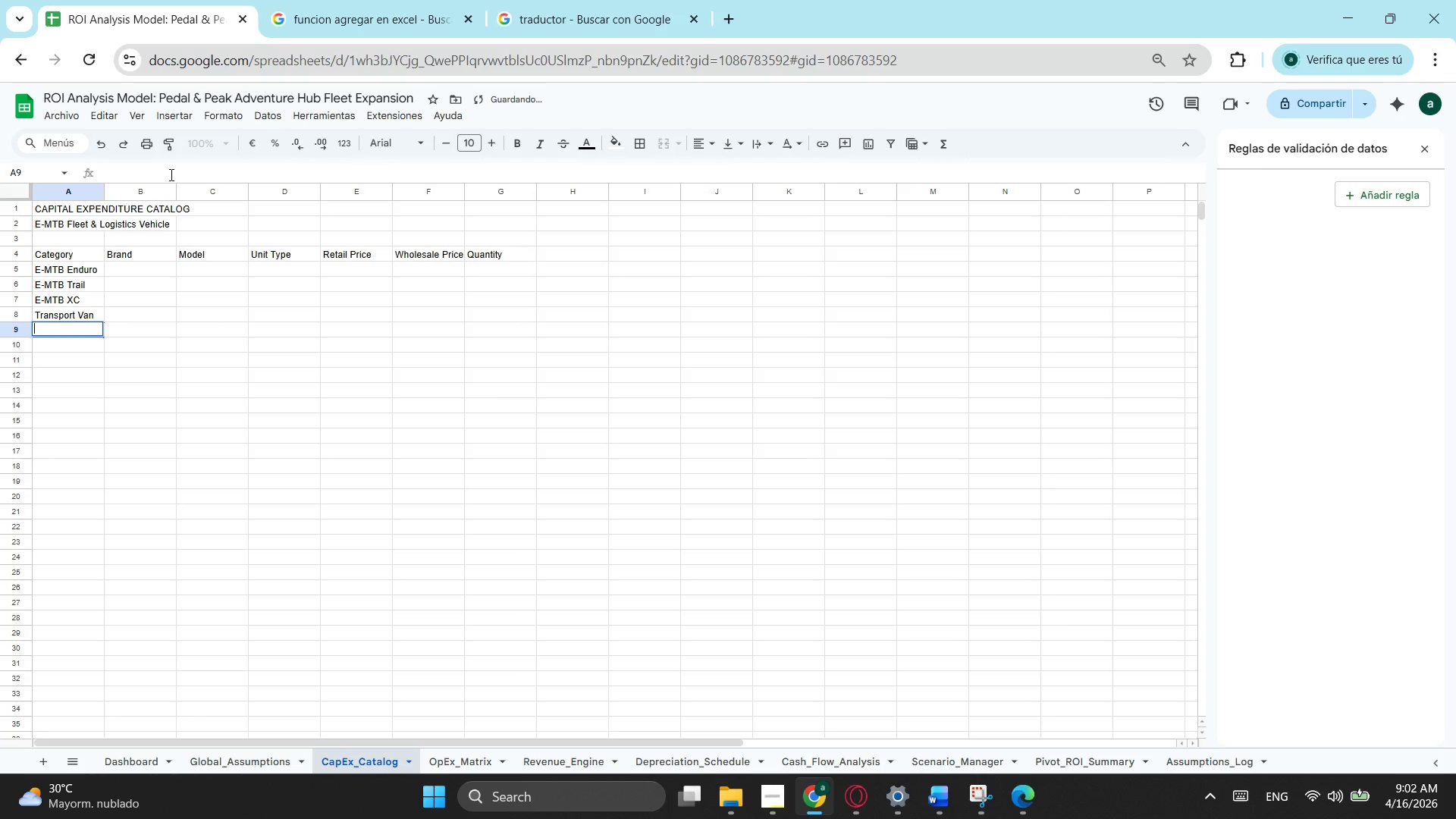 
key(Enter)
 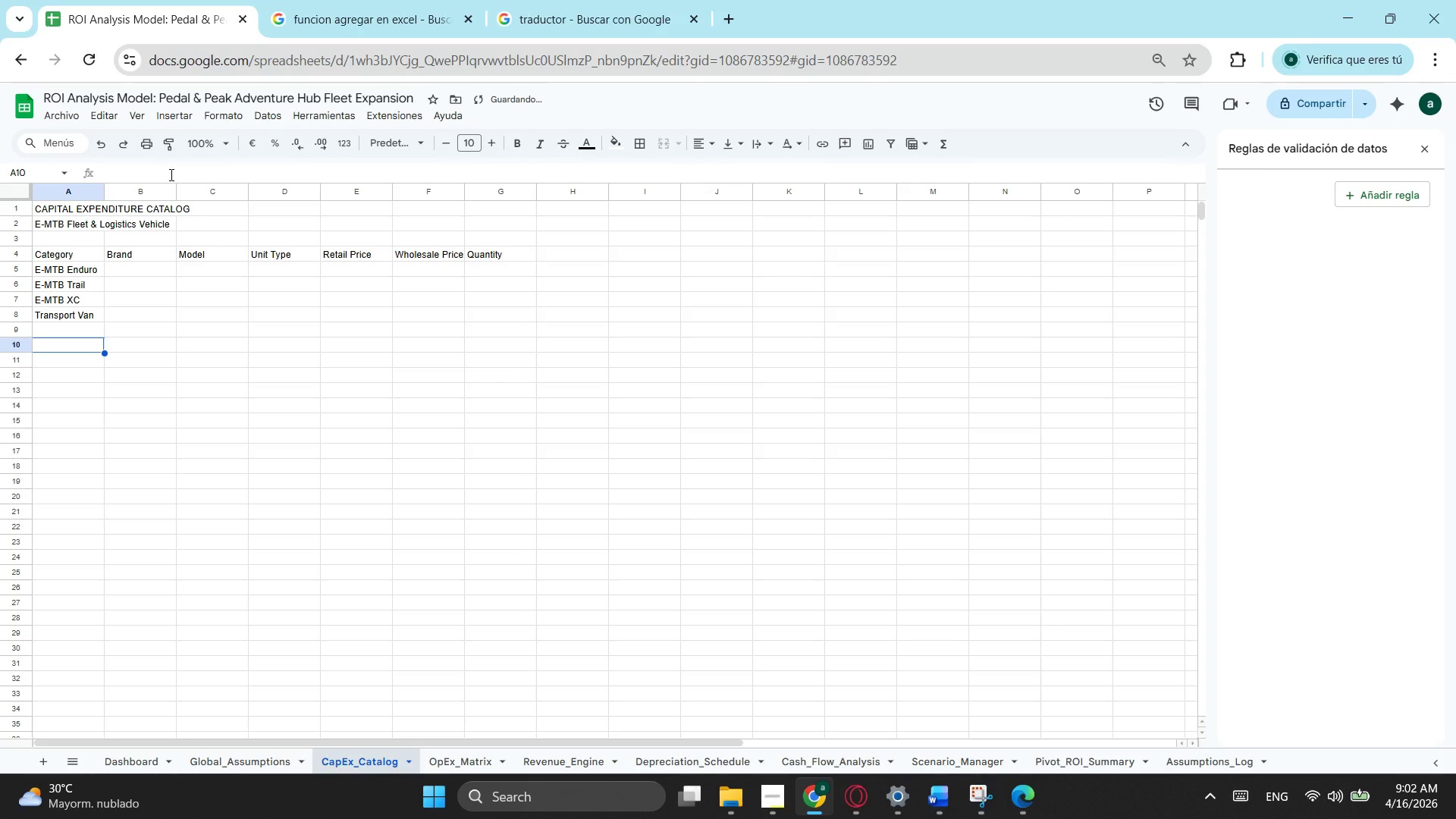 
type(TTO)
key(Backspace)
key(Backspace)
type(OTAL Ca)
key(Backspace)
type(APEX)
 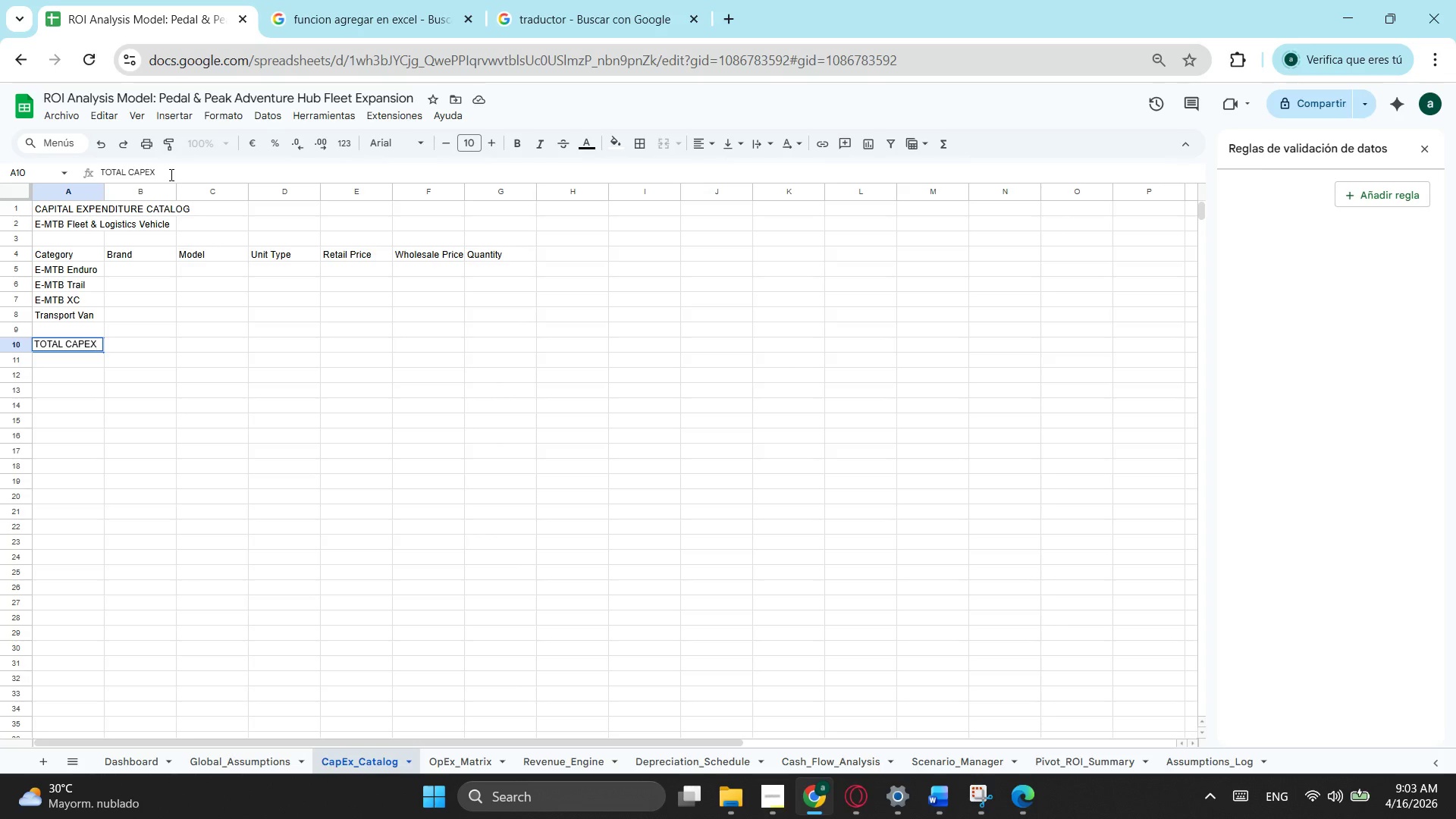 
wait(15.86)
 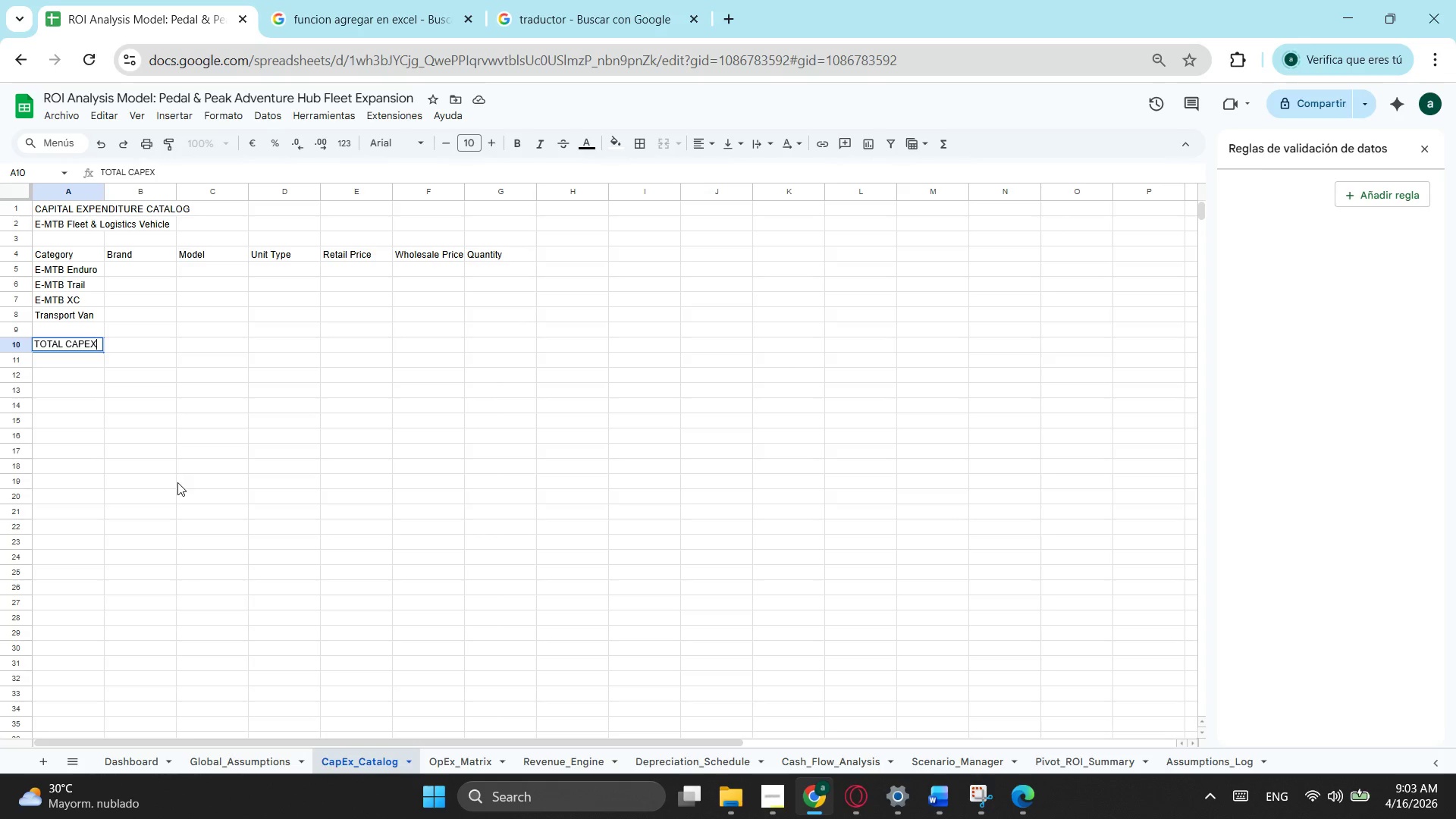 
double_click([137, 268])
 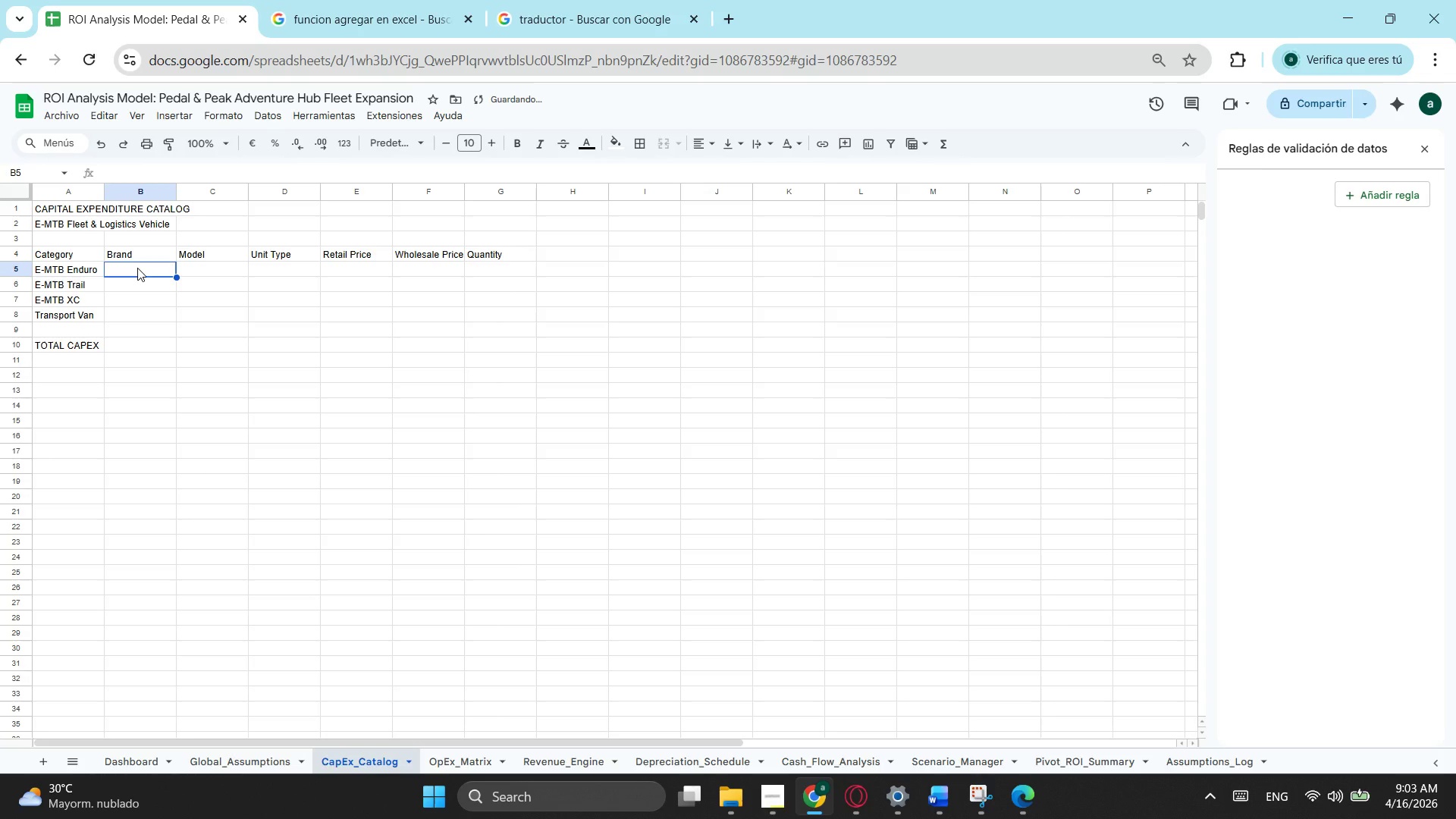 
type(Specialized)
 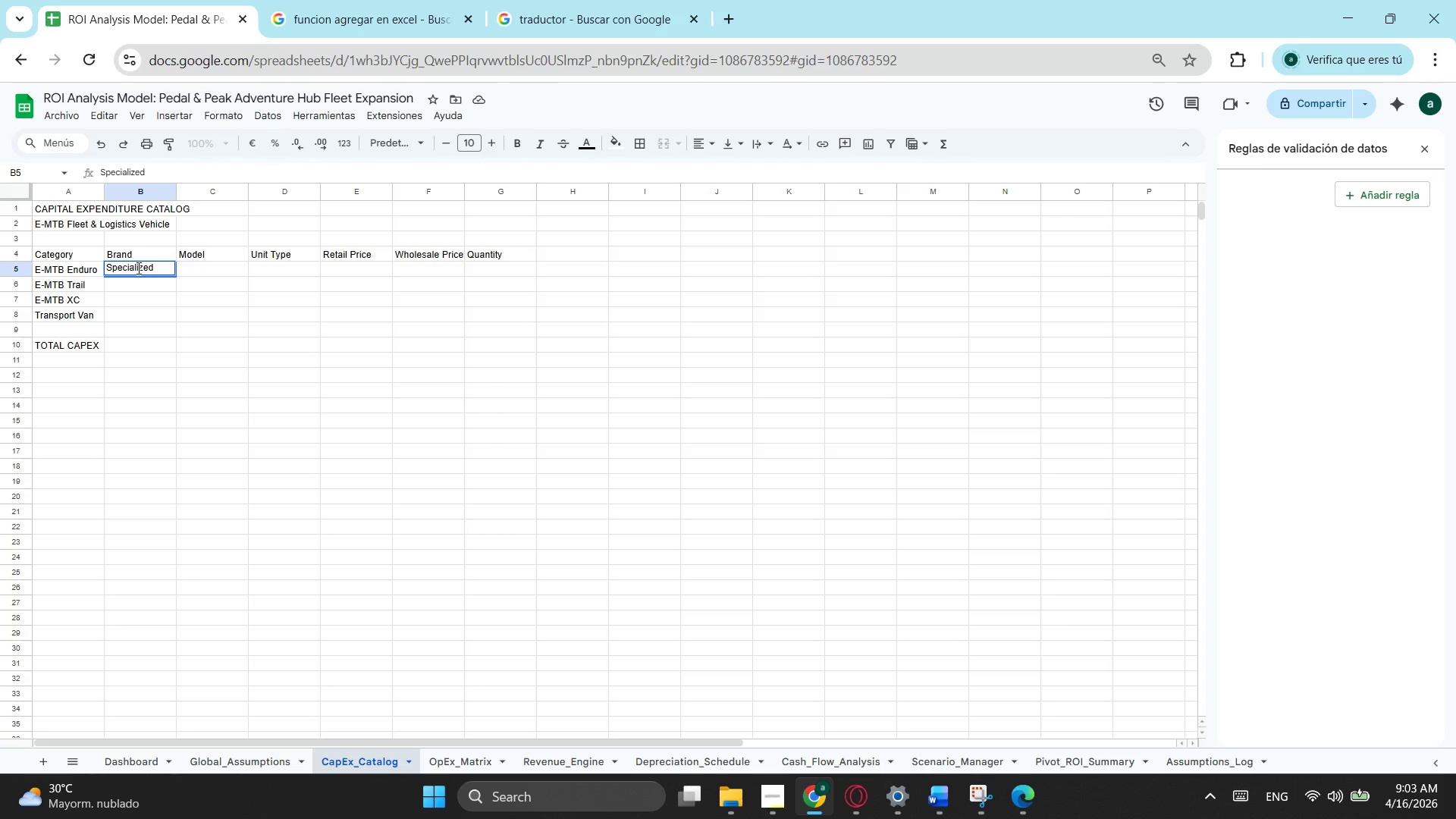 
key(Enter)
 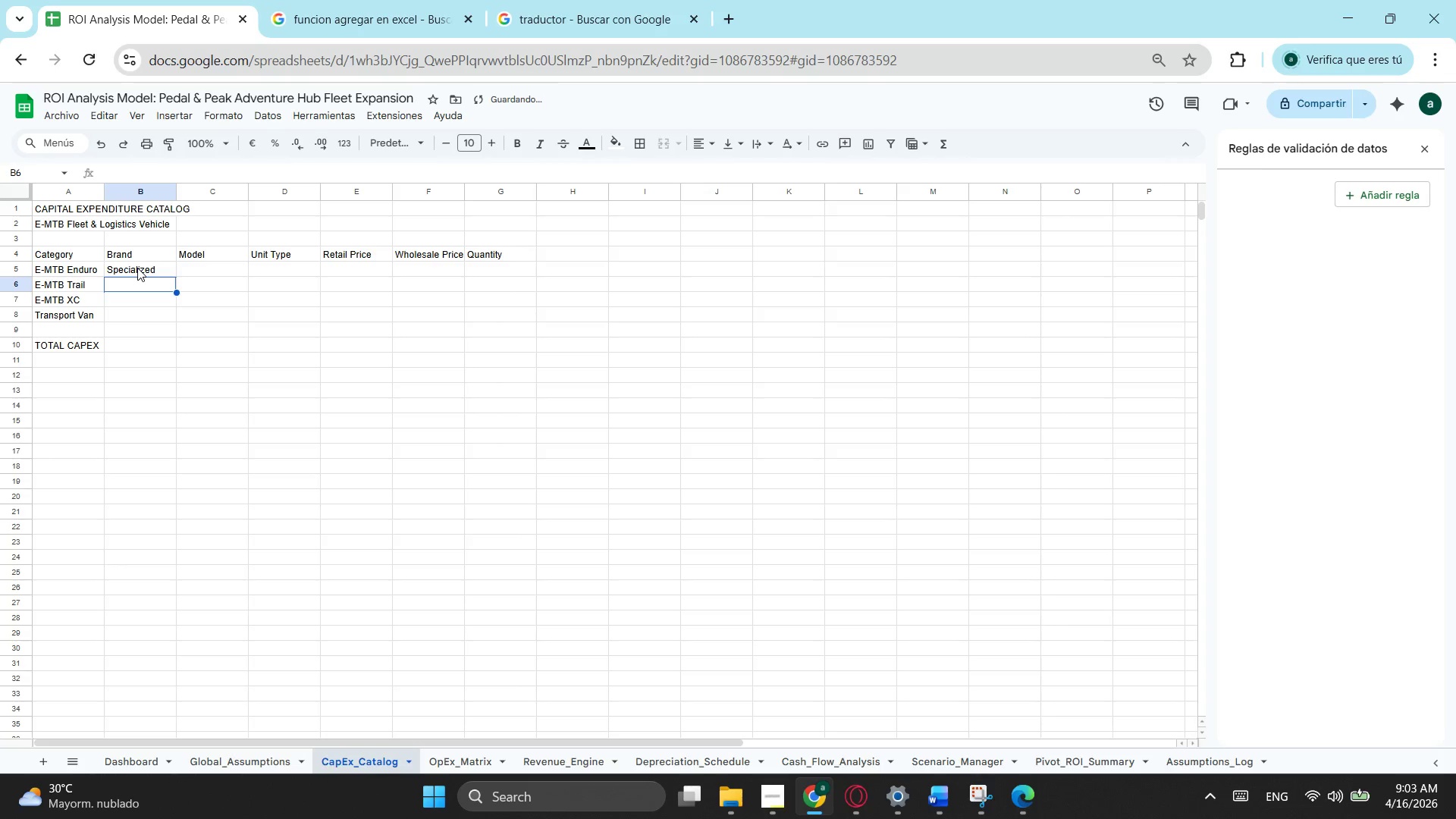 
type(Trek)
 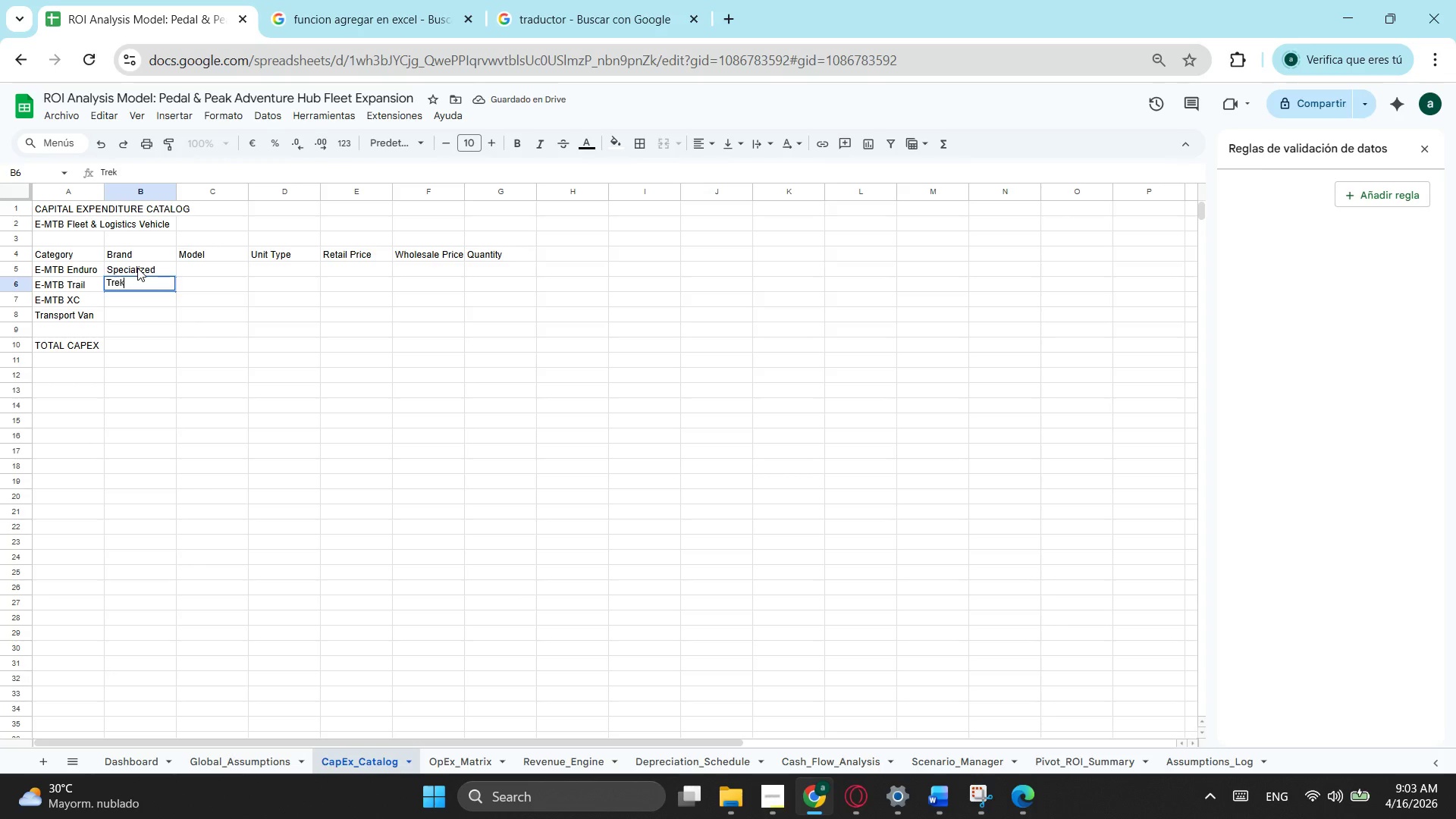 
key(Enter)
 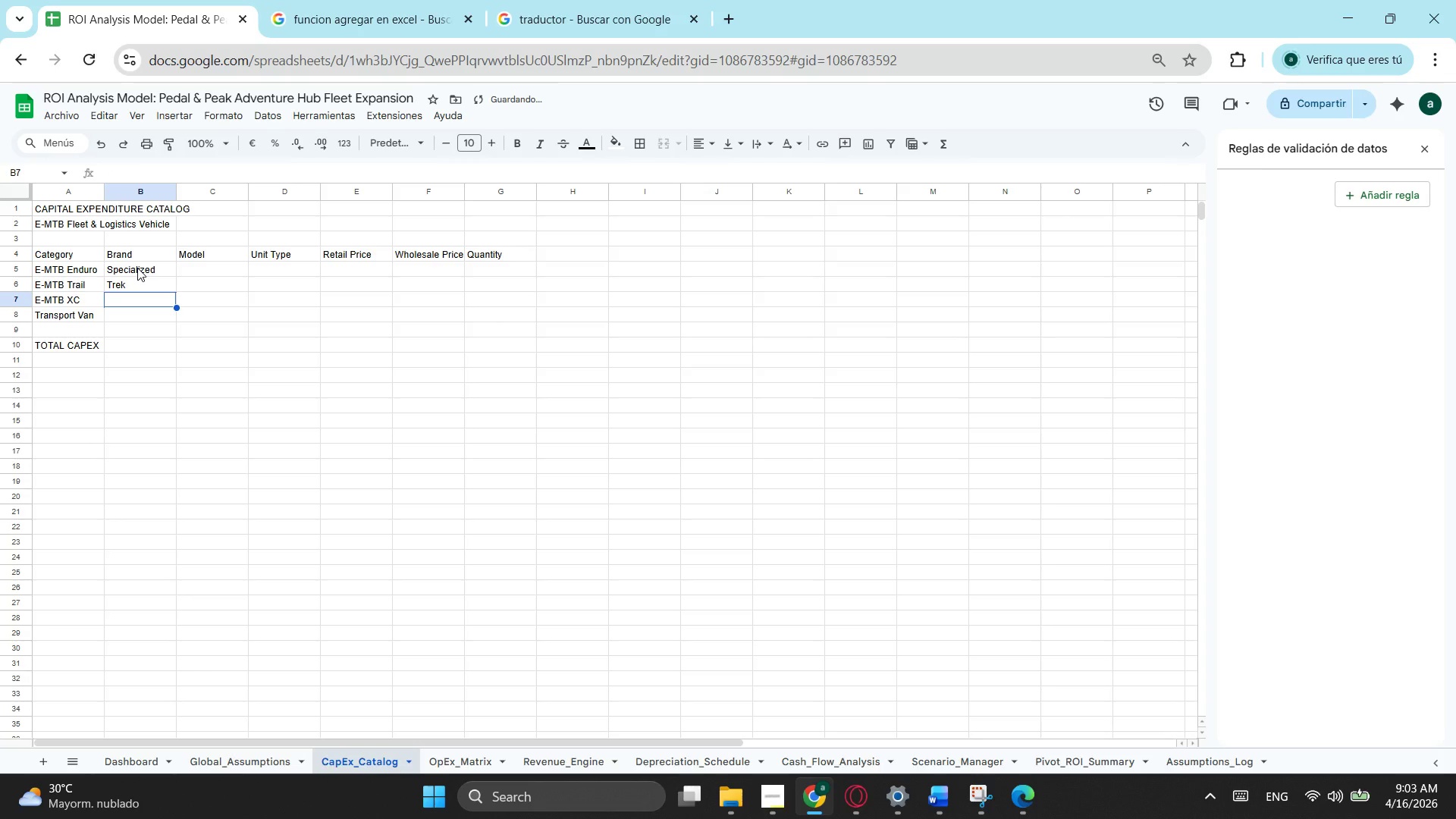 
type(Santa Cruz)
 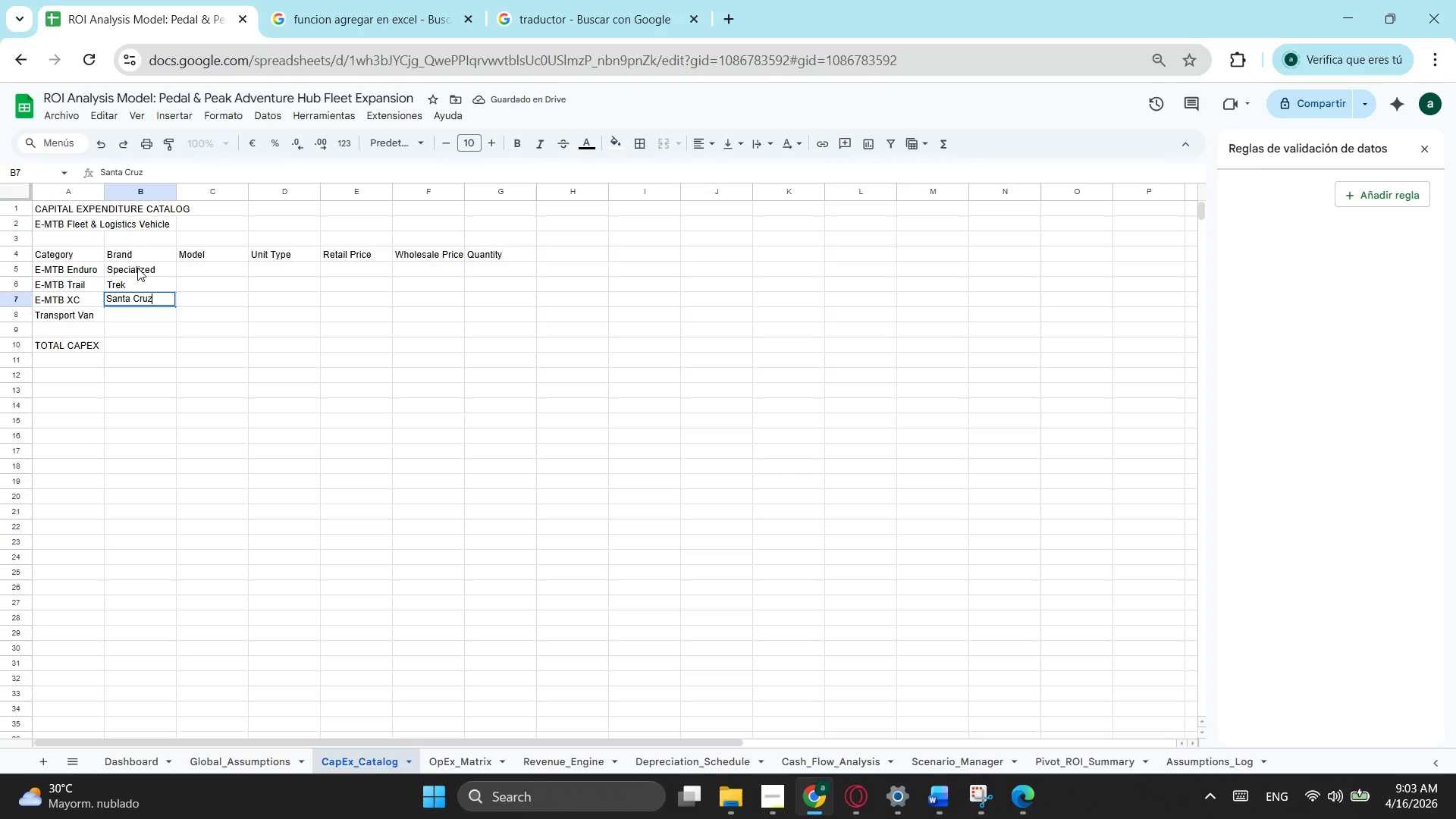 
key(Enter)
 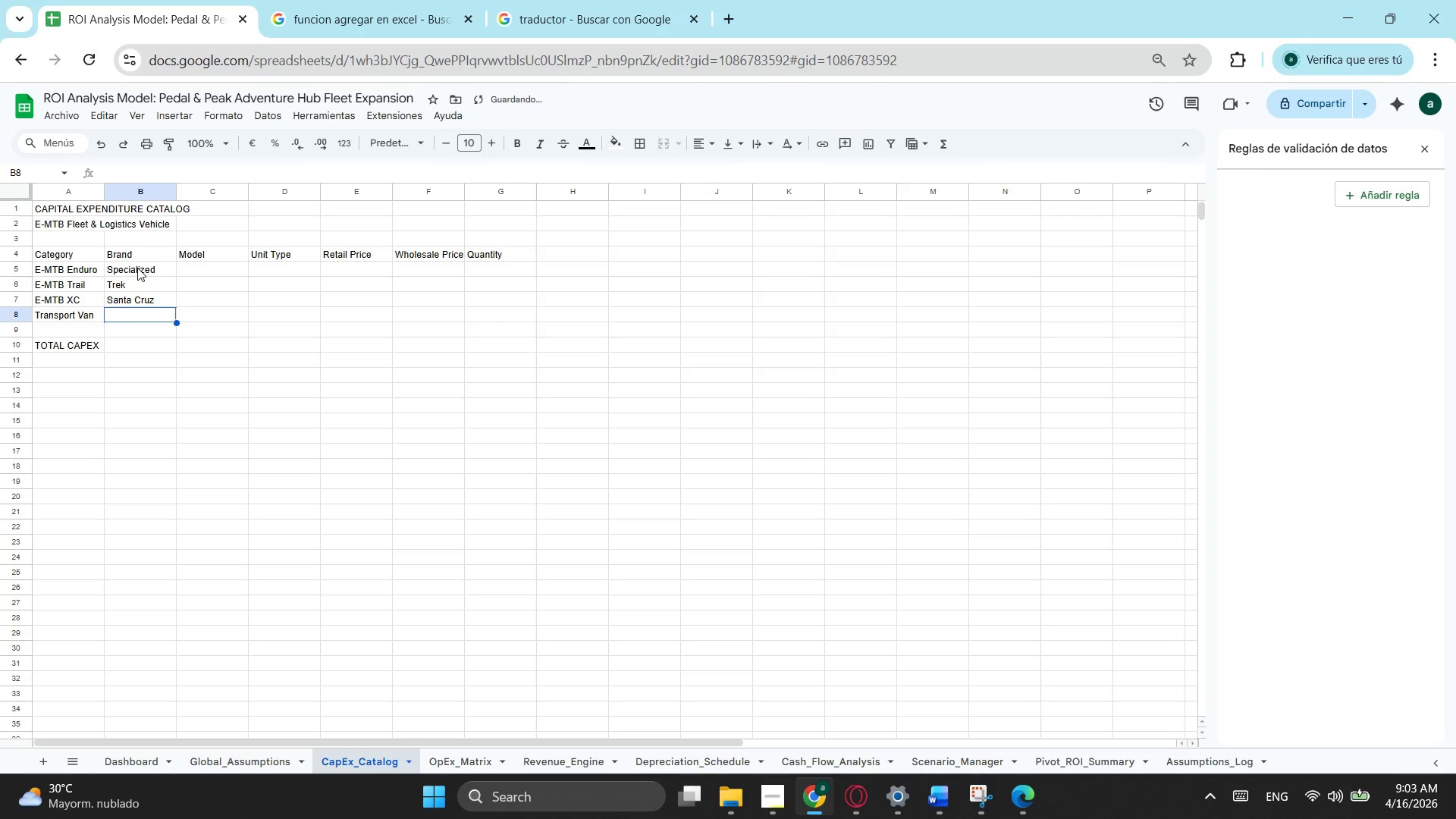 
type(Ford)
key(Tab)
 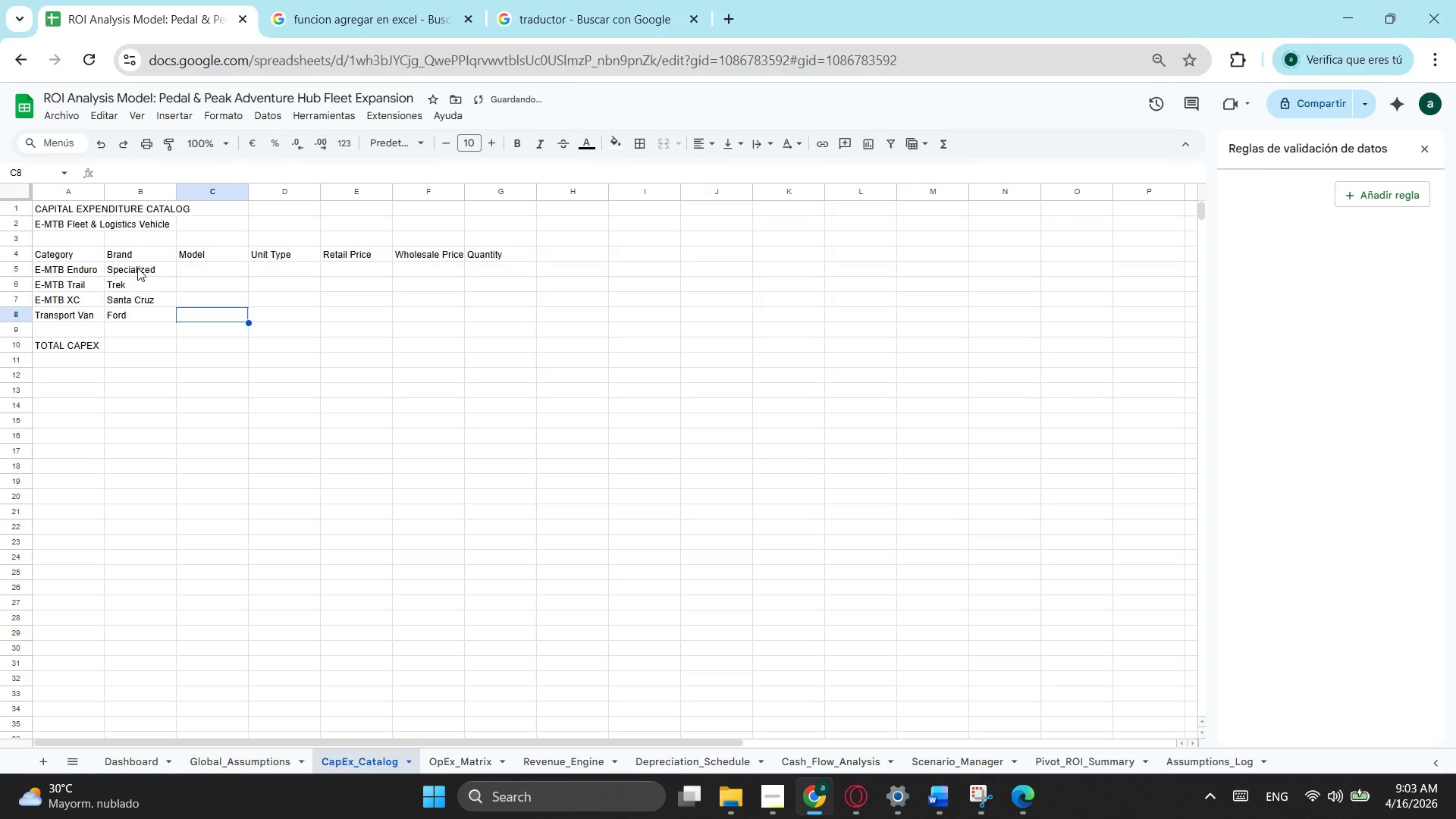 
key(ArrowUp)
 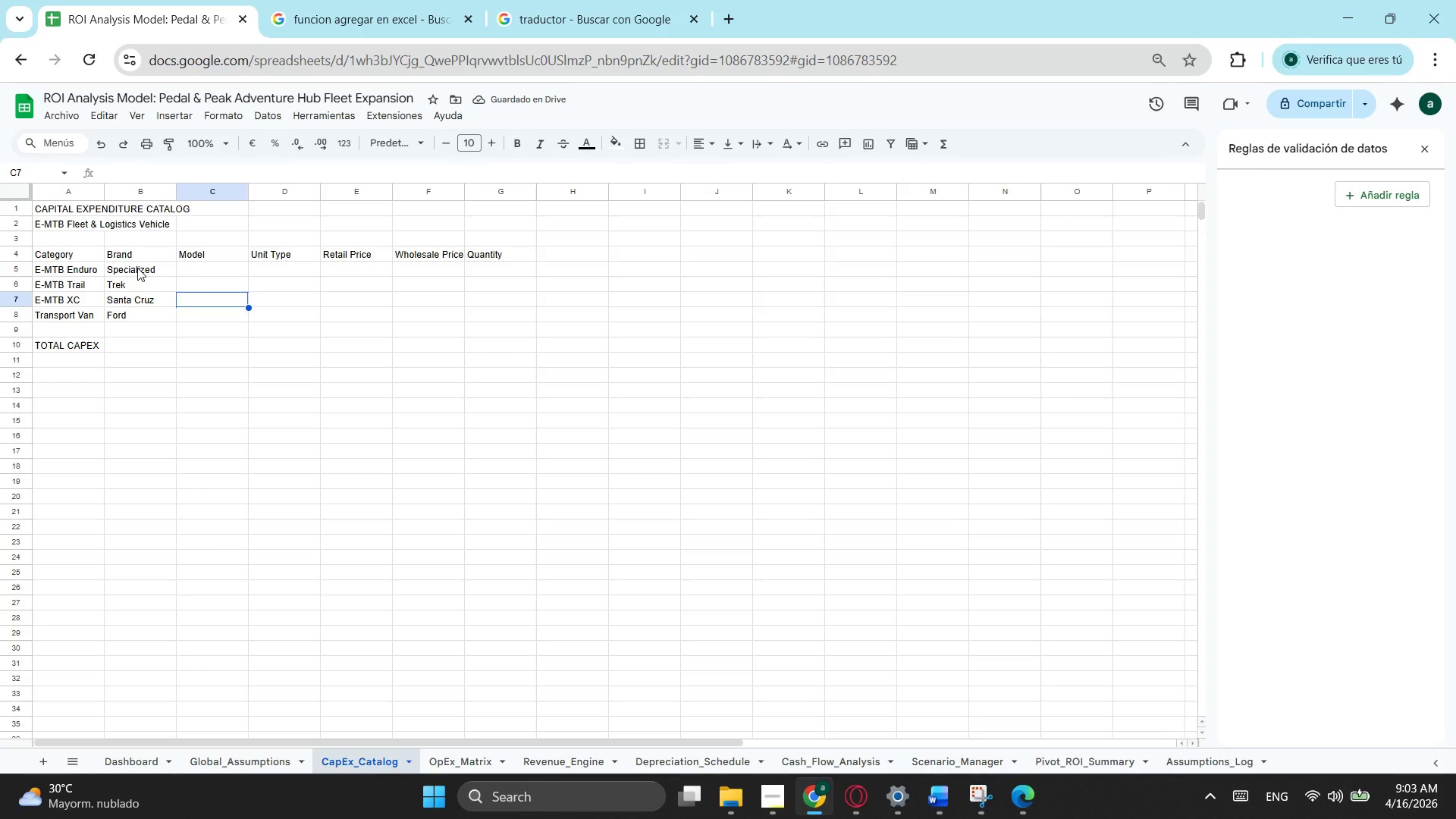 
key(ArrowUp)
 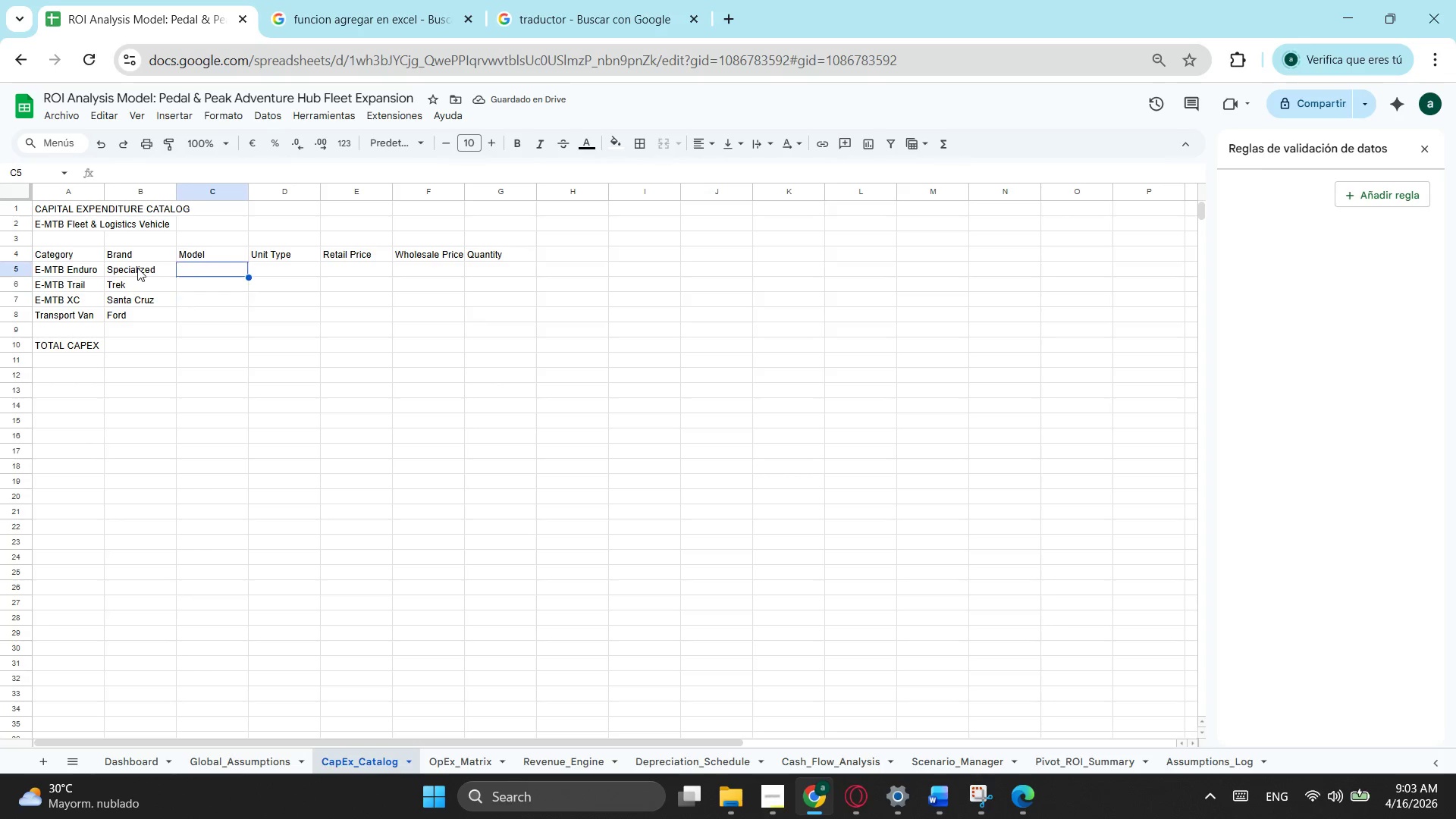 
key(ArrowUp)
 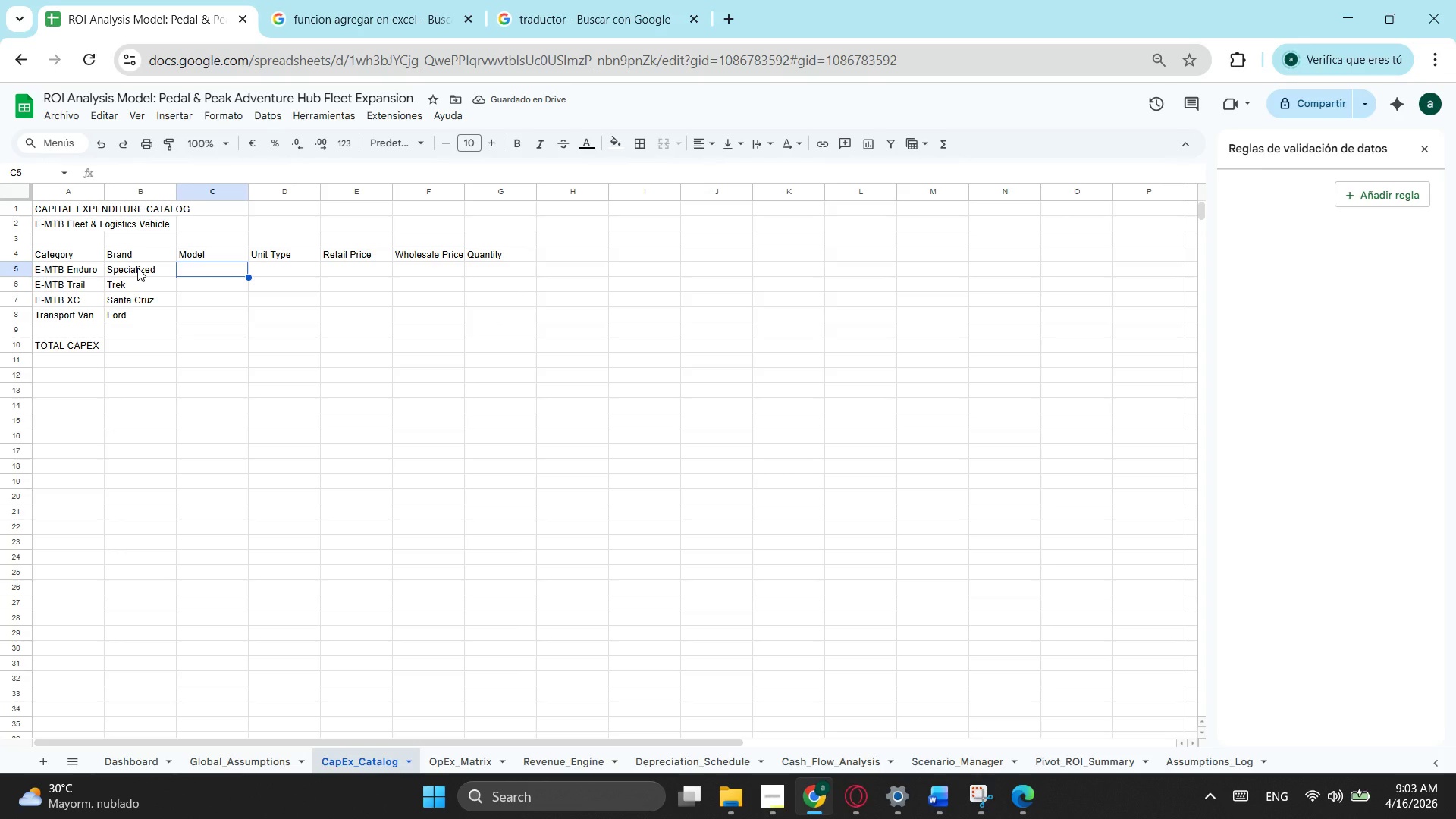 
type(Tru)
key(Backspace)
key(Backspace)
type(urbo Levo Expert)
 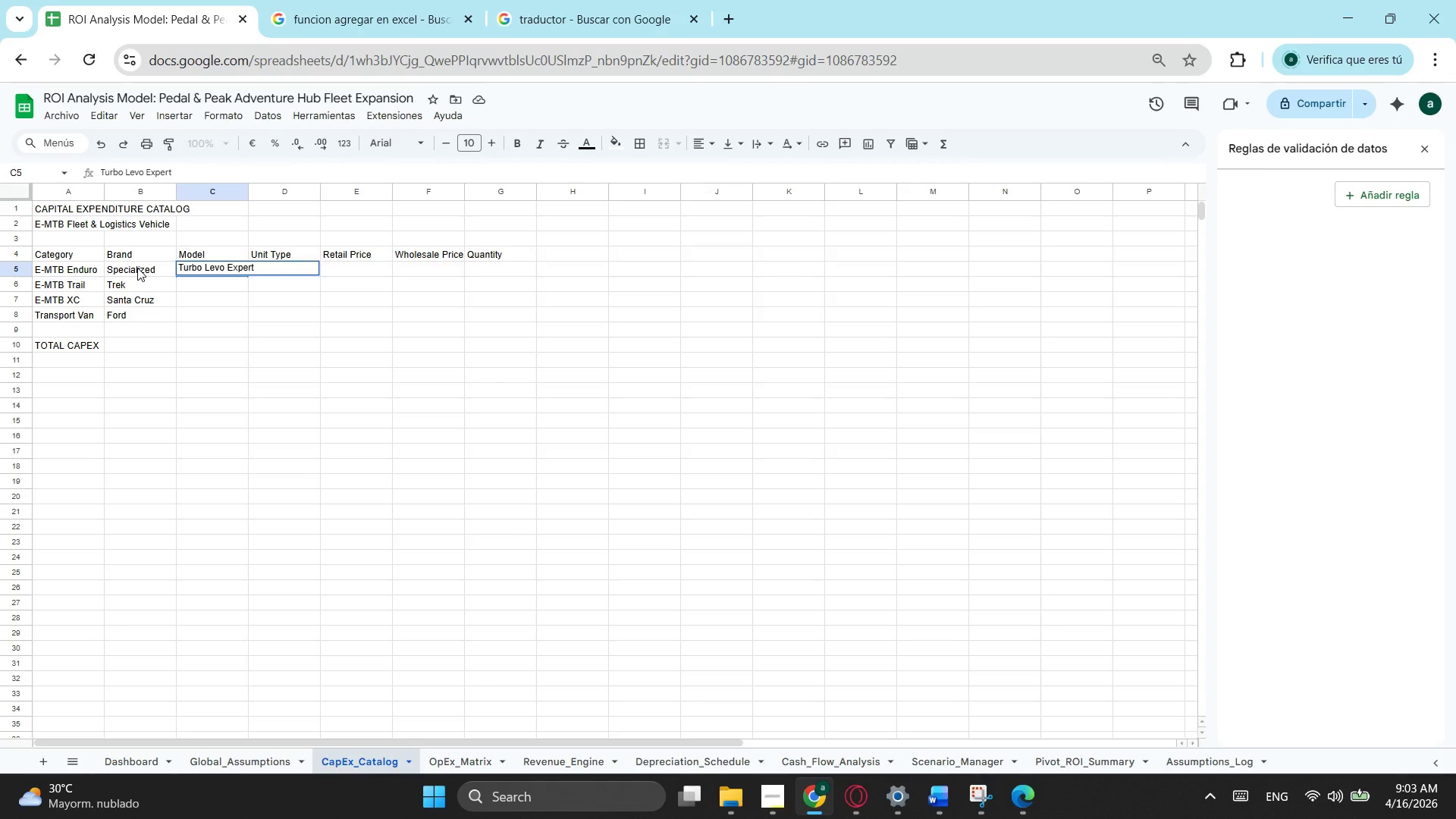 
 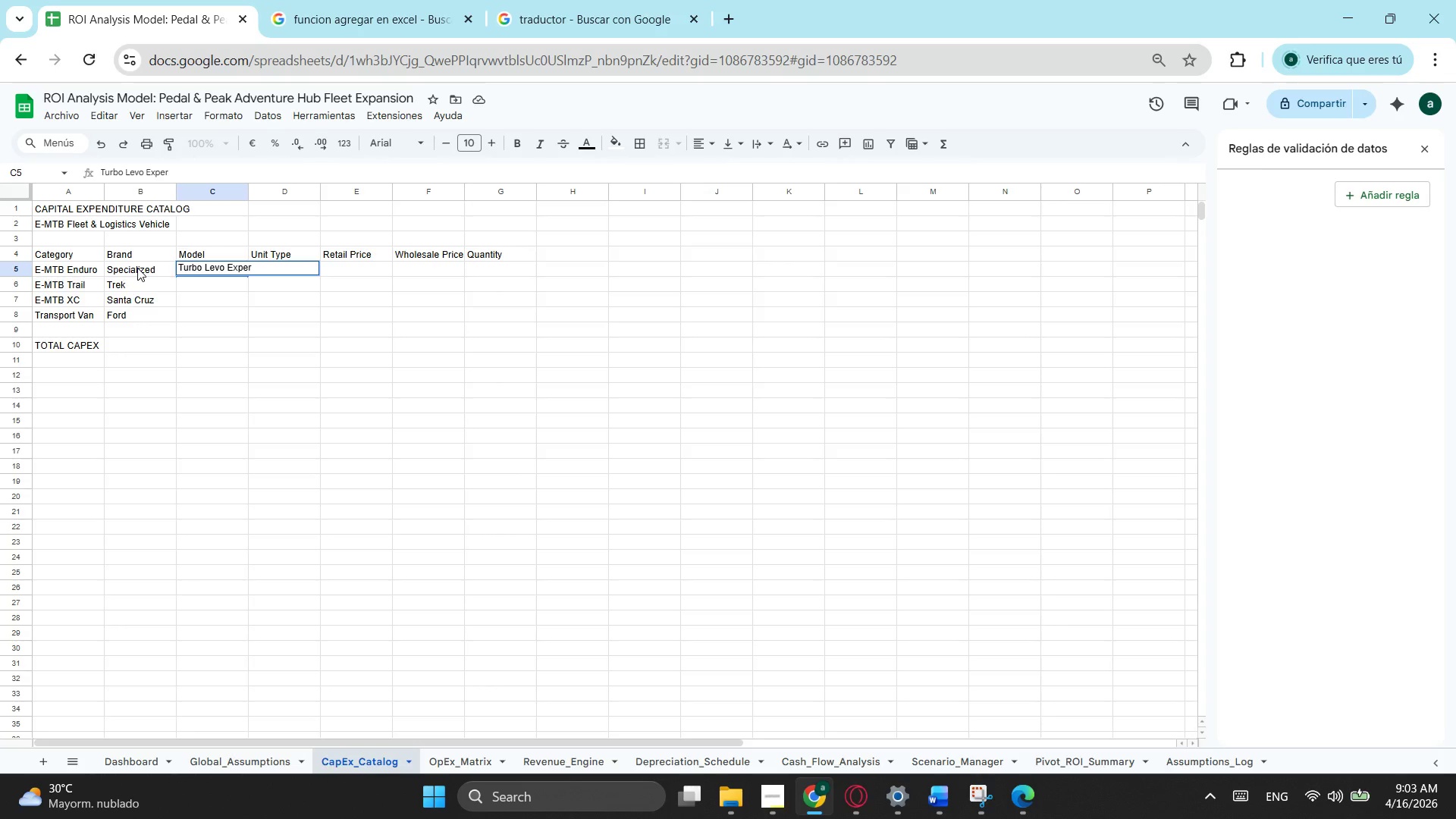 
key(Enter)
 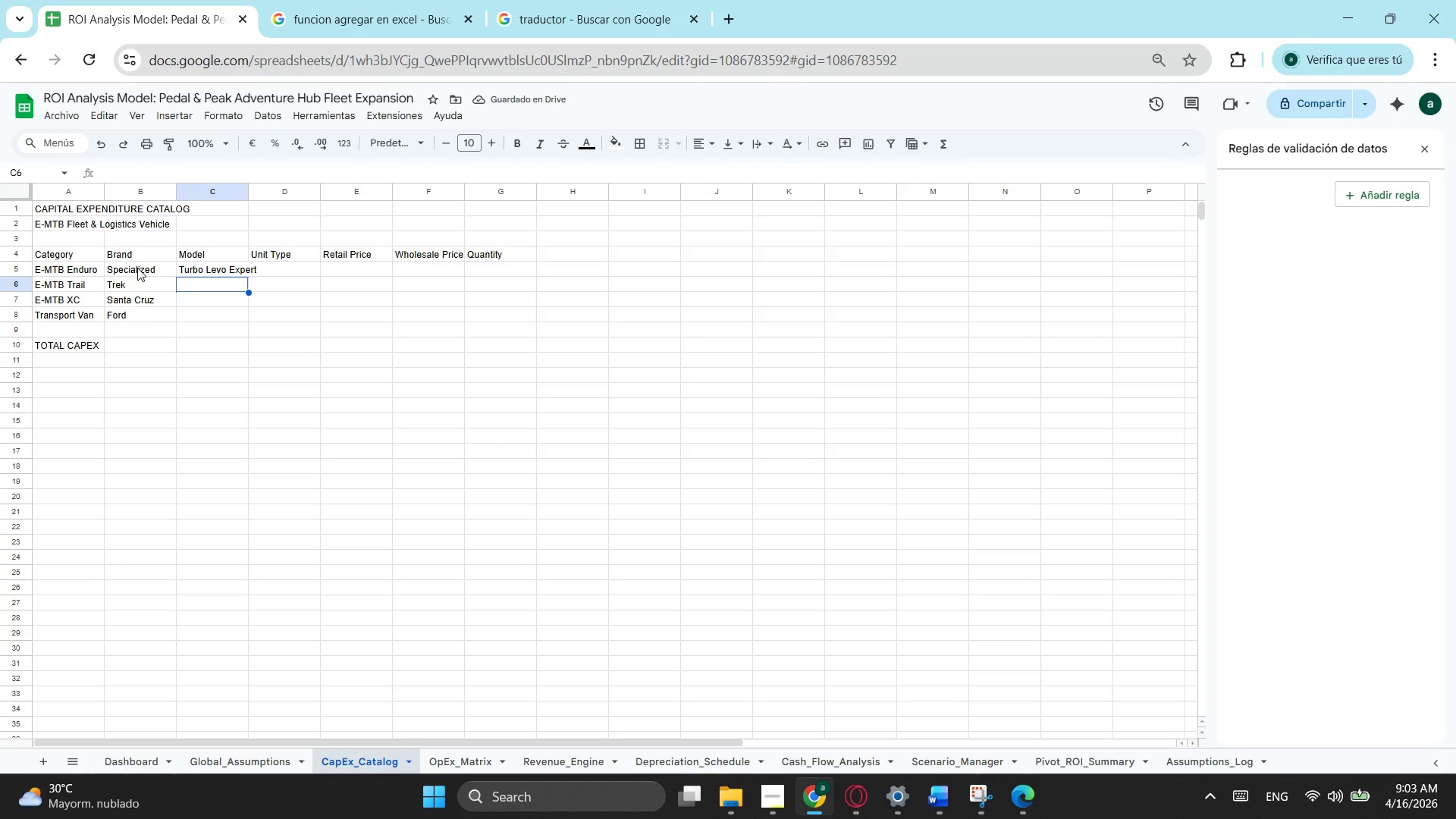 
type(Rait)
key(Backspace)
type(l 9,8 XT)
 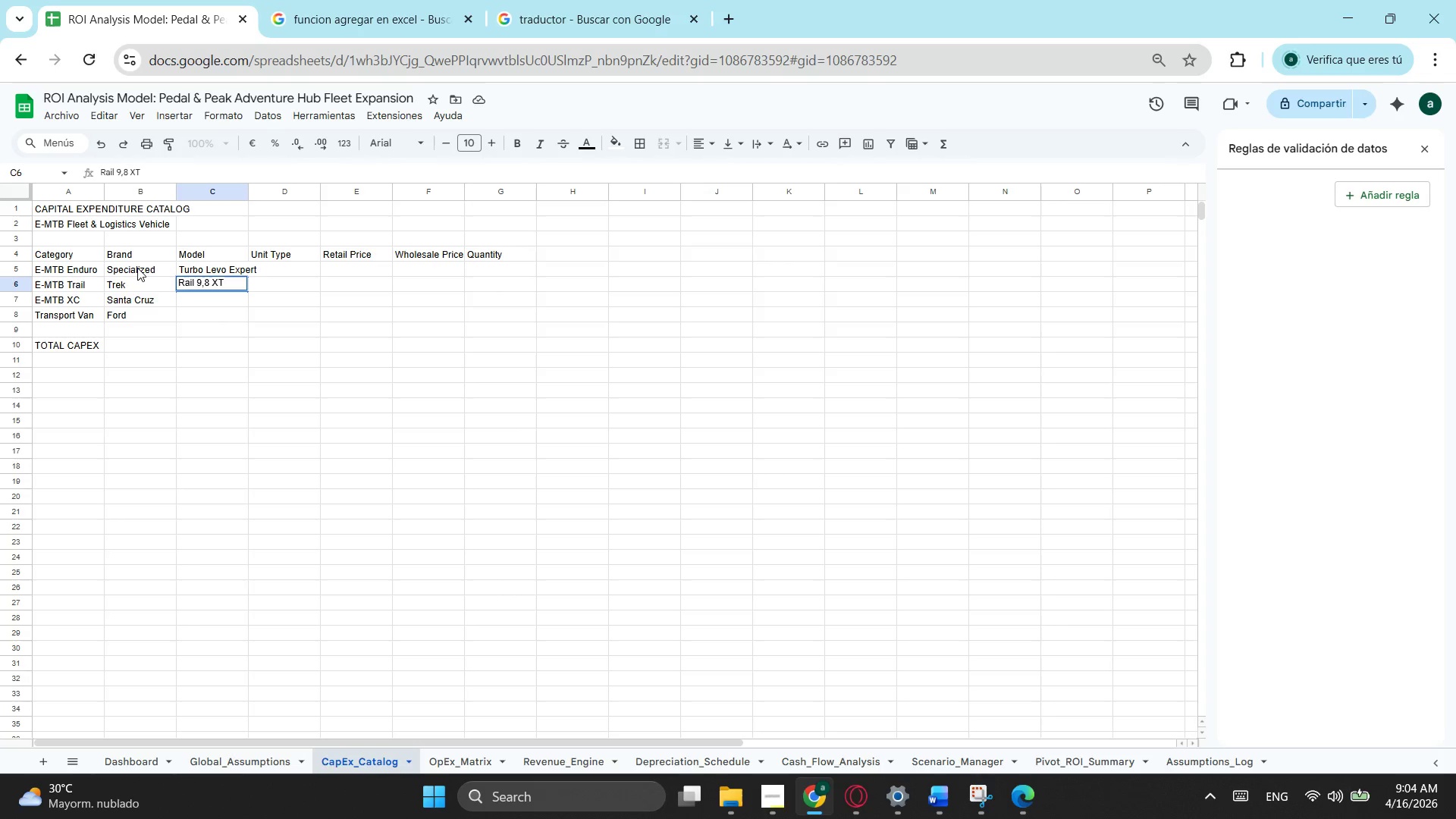 
key(Enter)
 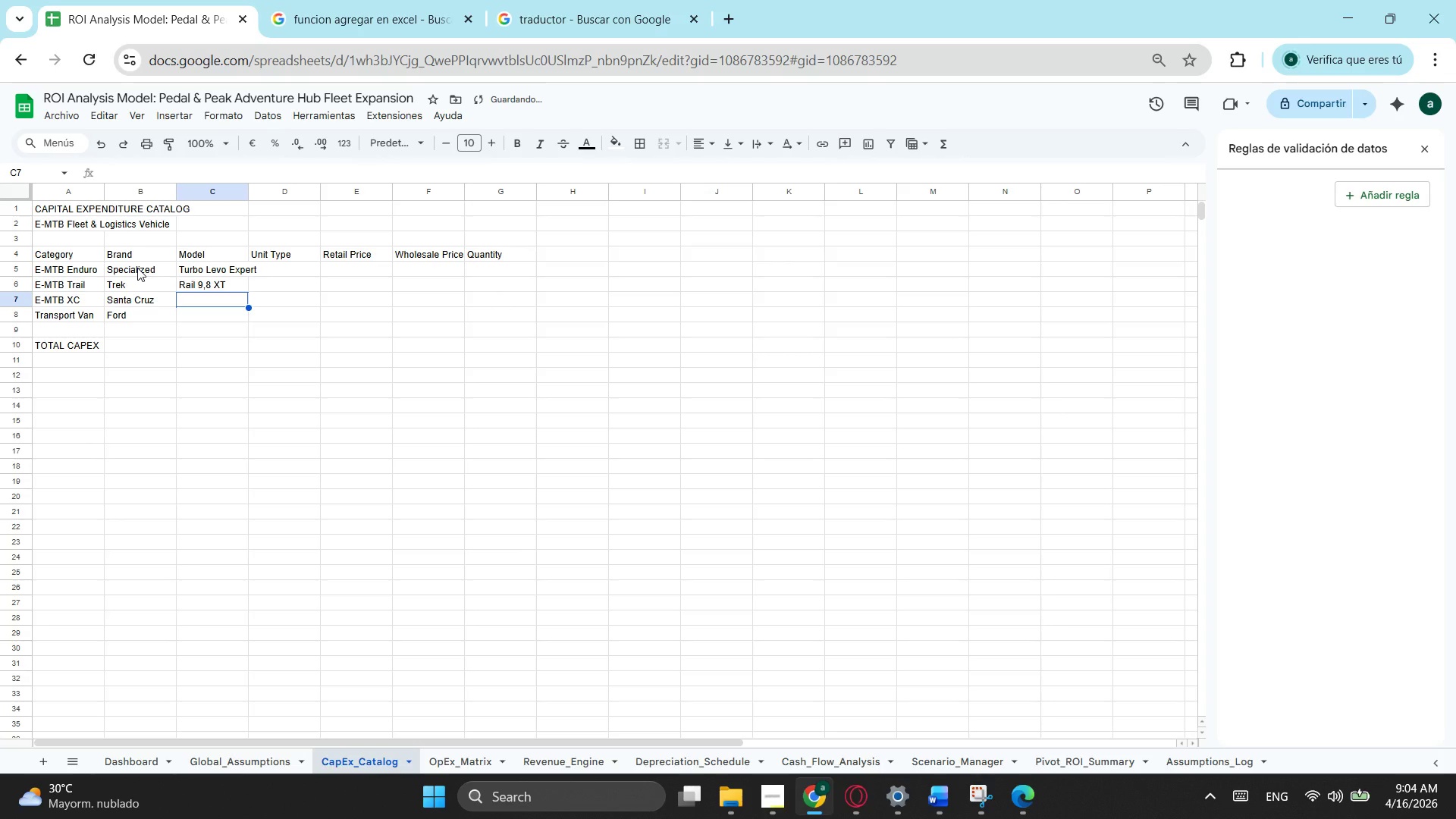 
type(Heckler MX)
 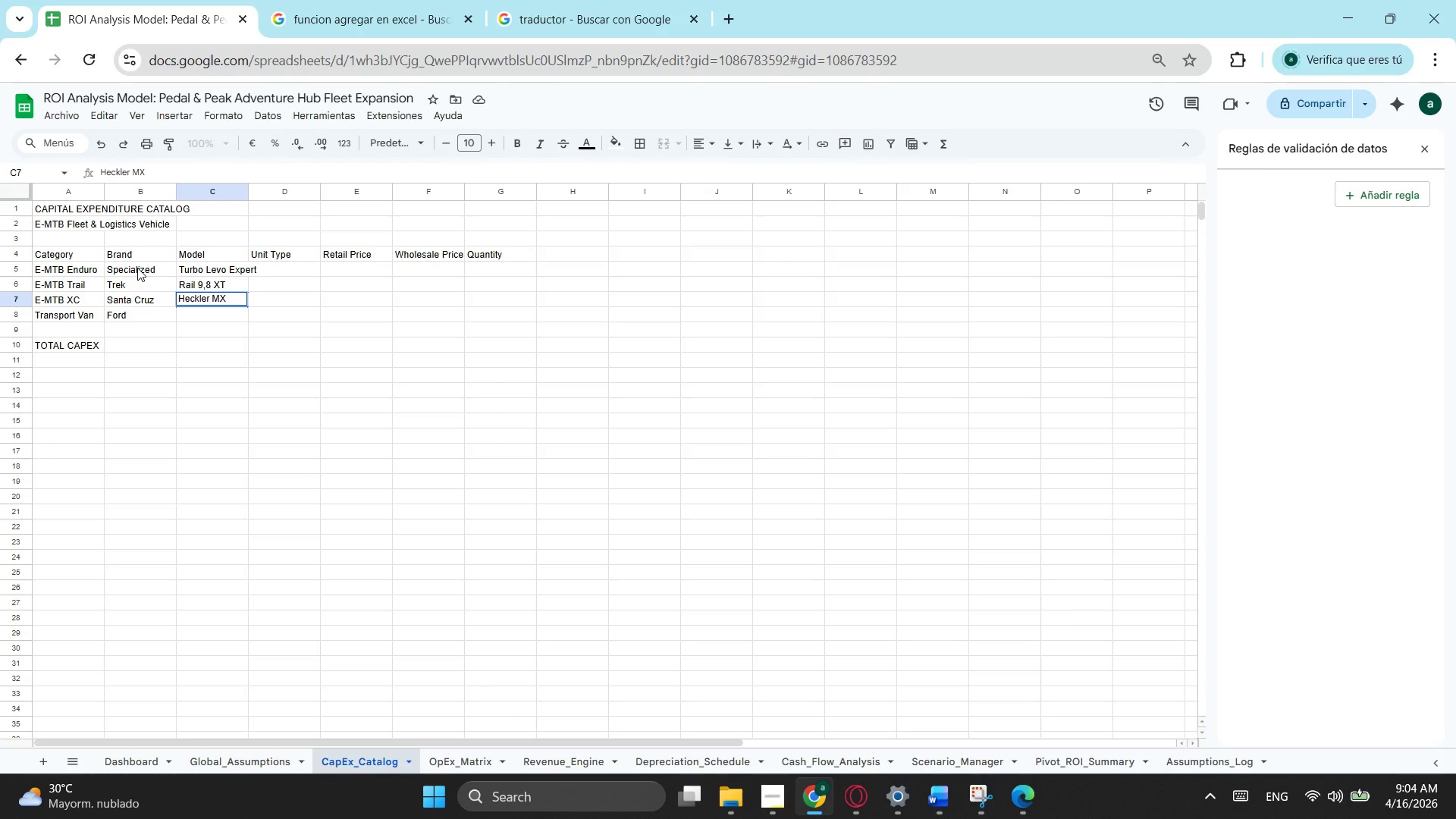 
key(Enter)
 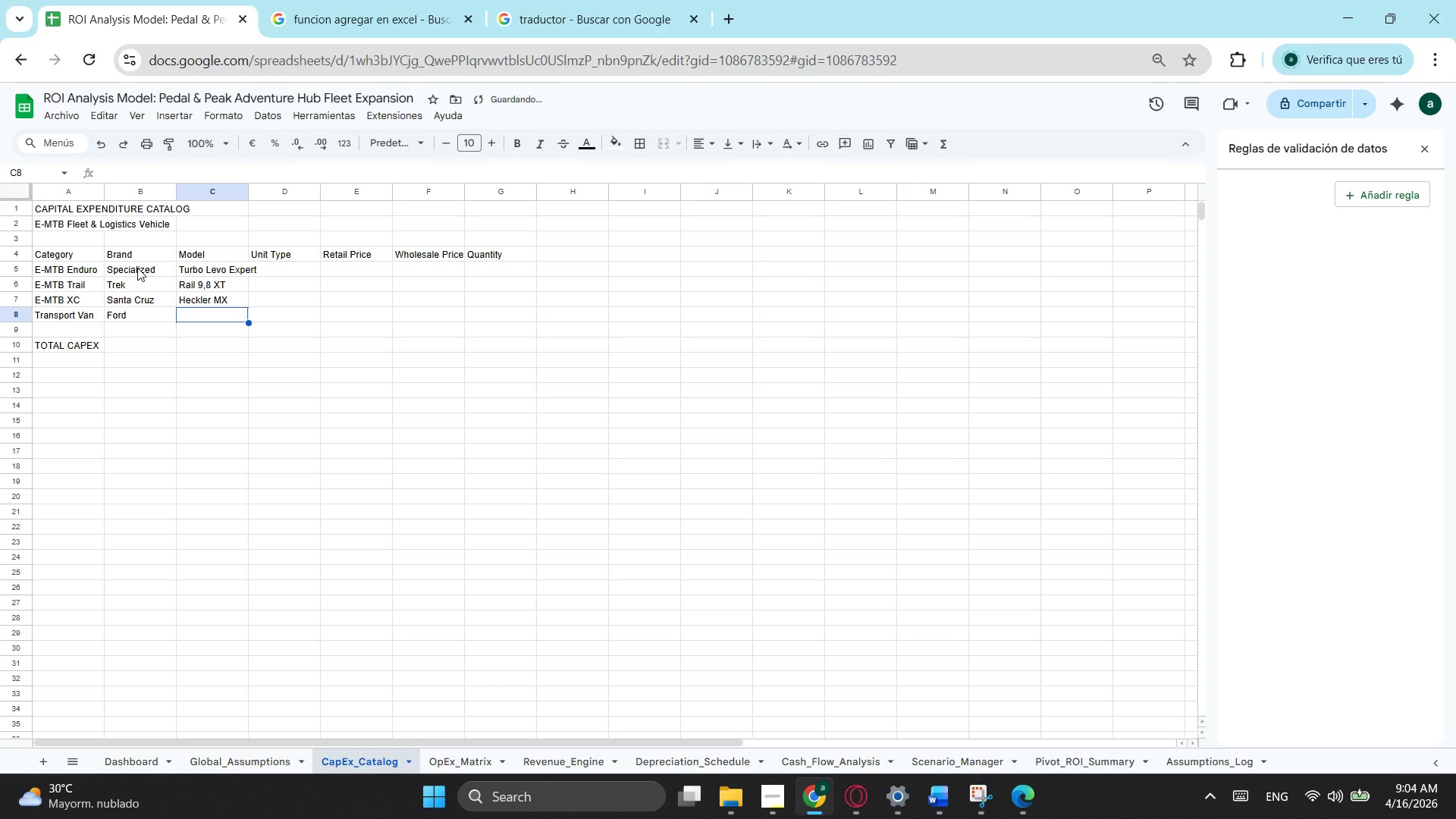 
type(Transit 350 HD)
key(Tab)
 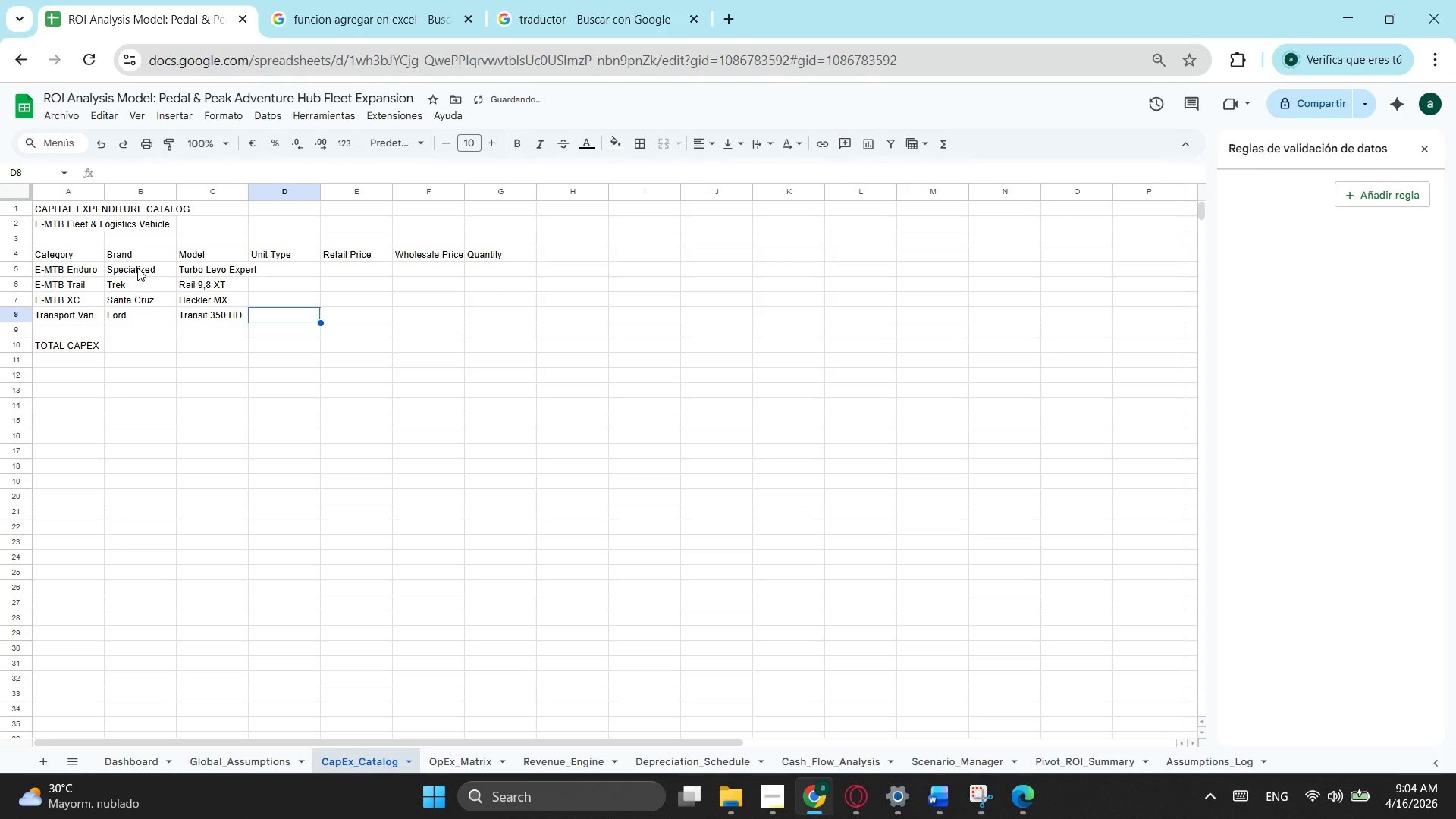 
left_click_drag(start_coordinate=[251, 190], to_coordinate=[267, 191])
 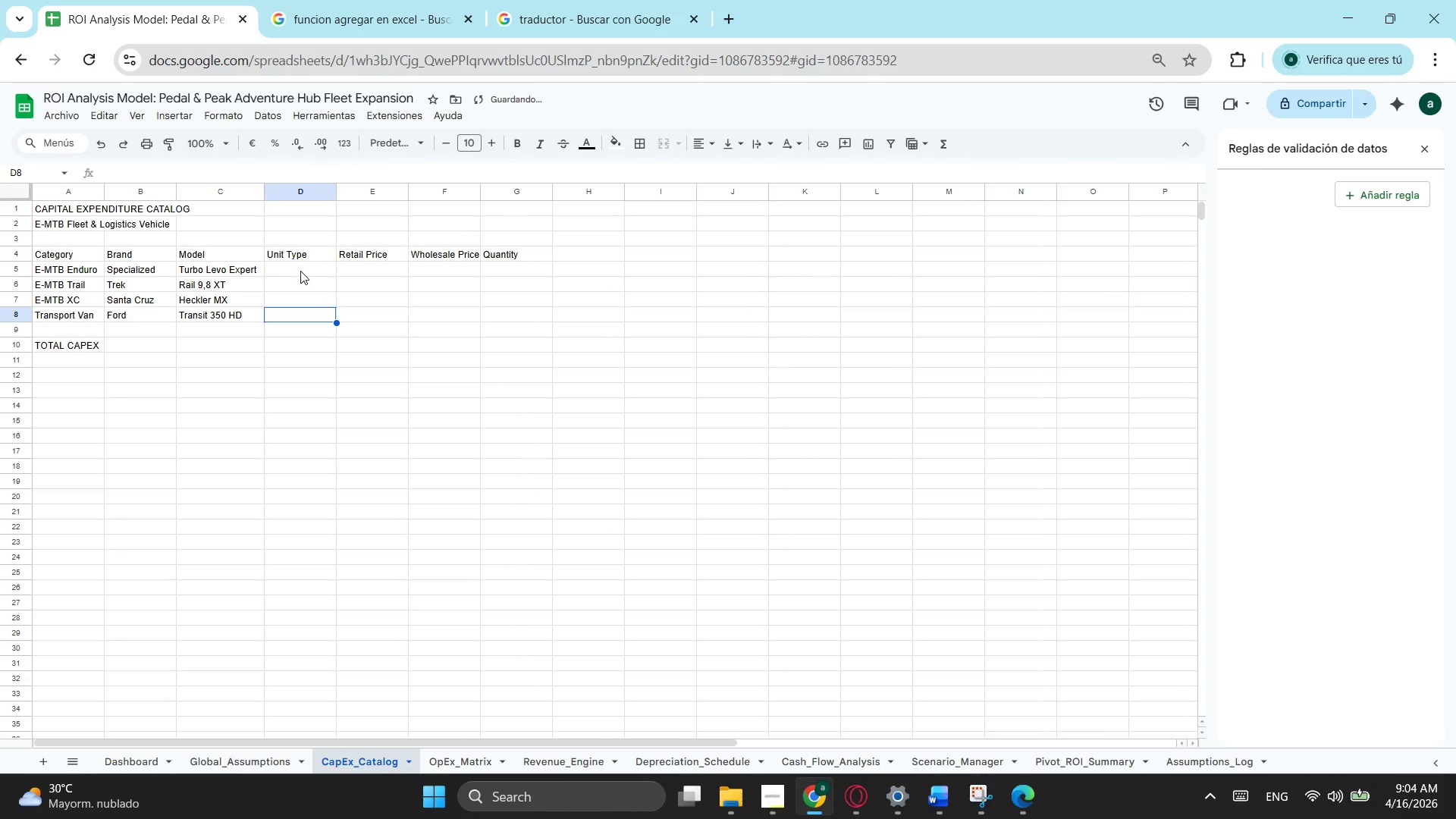 
left_click([299, 270])
 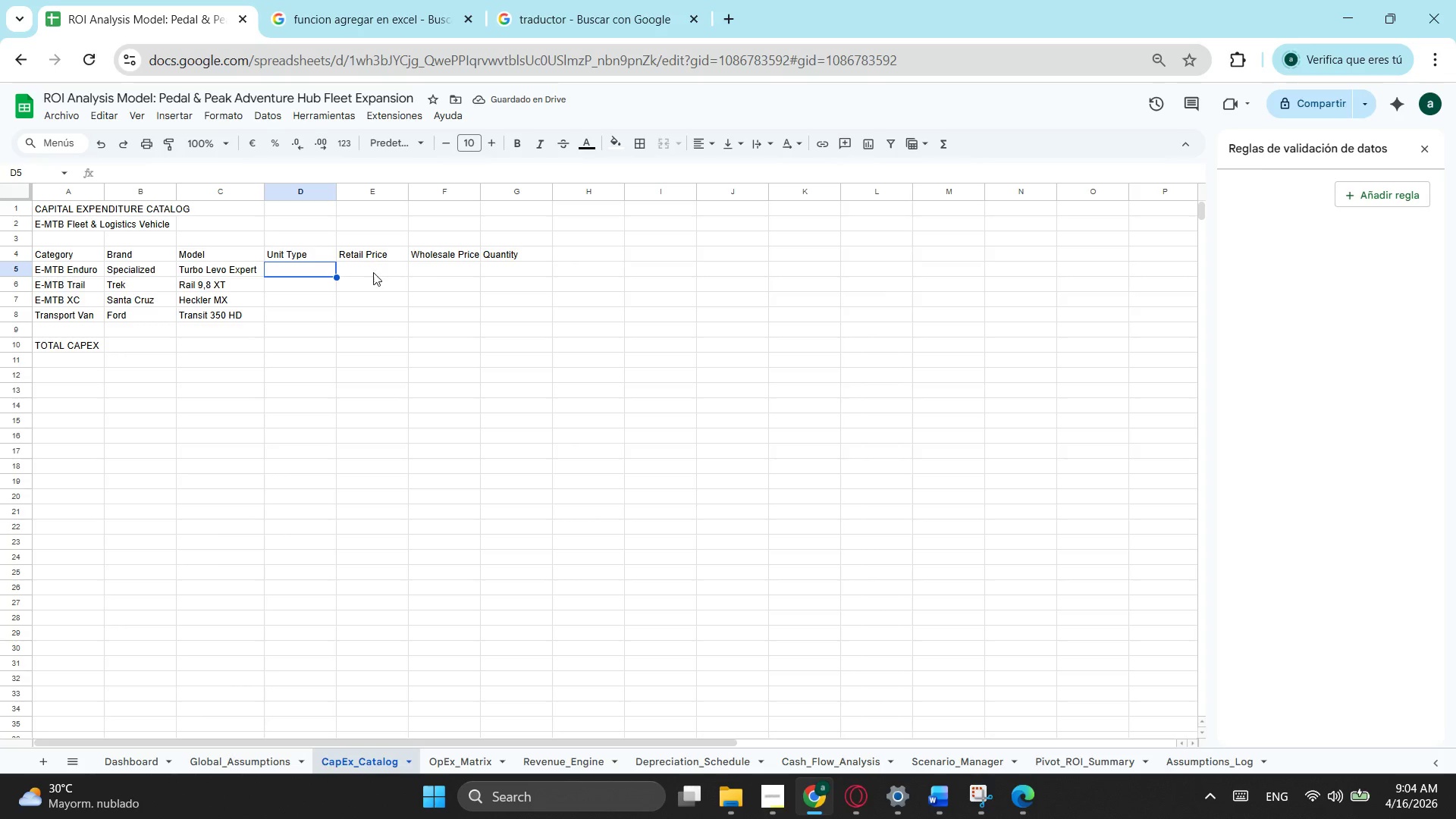 
type(Expert)
 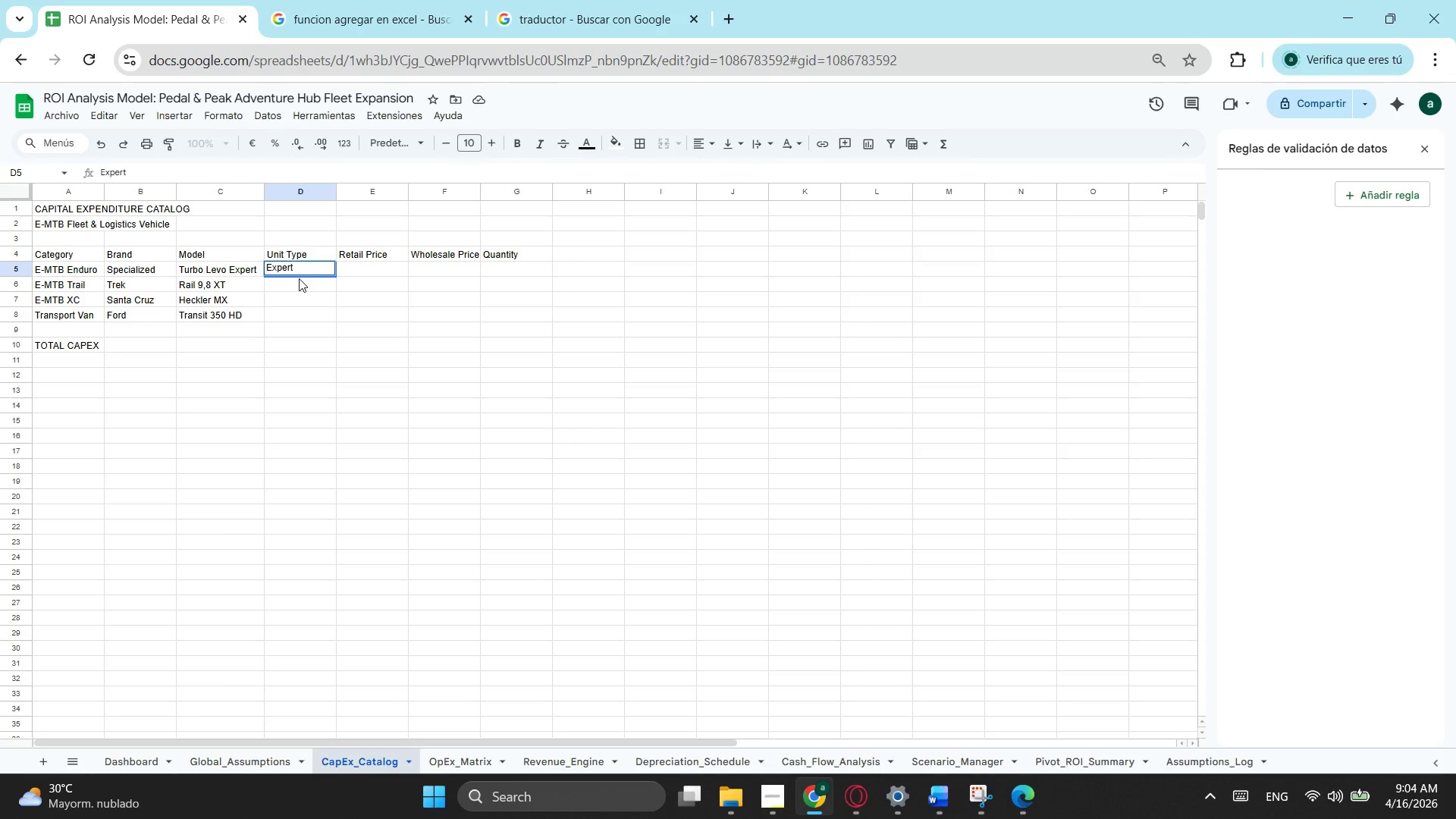 
key(Enter)
 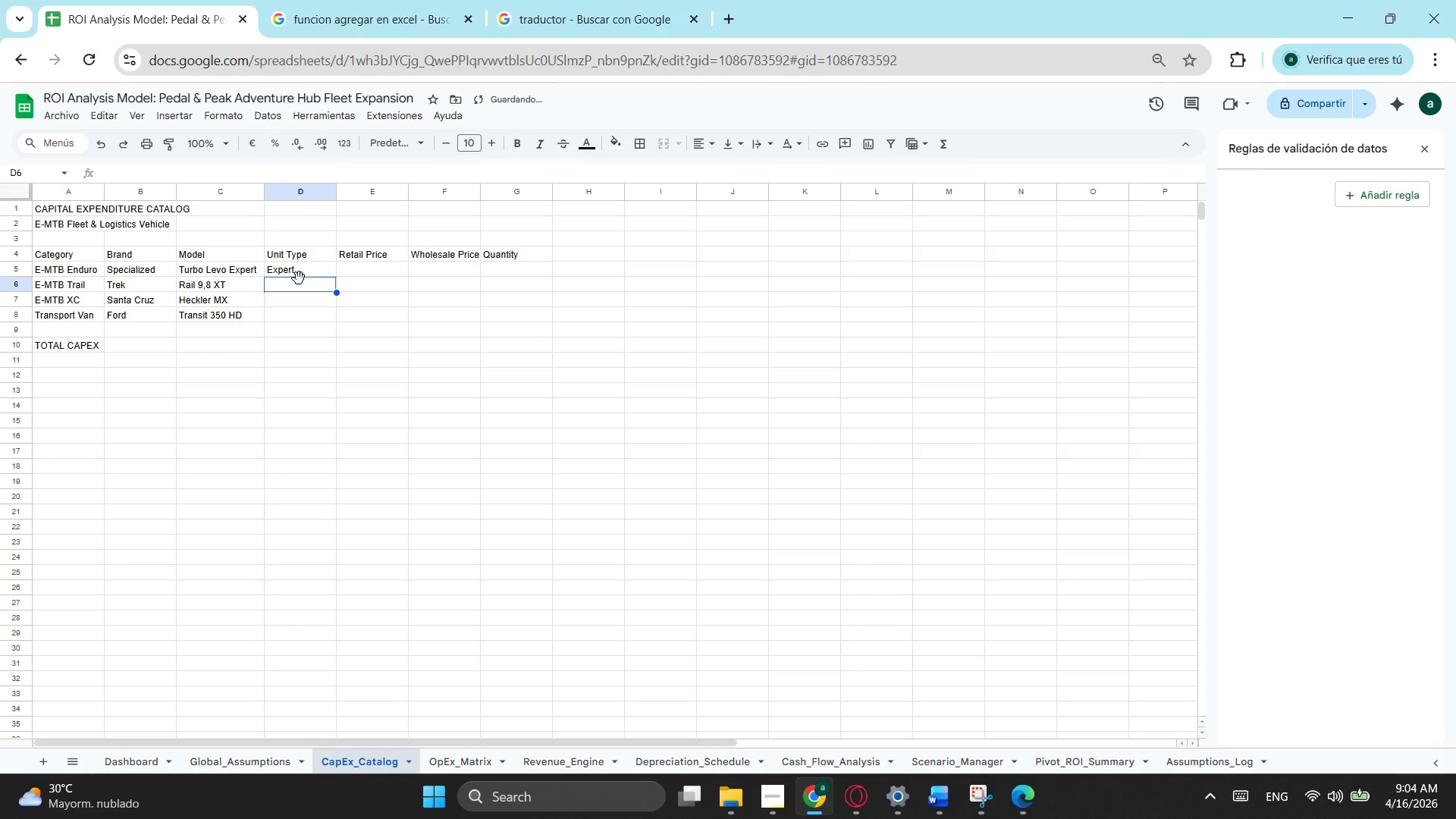 
type(Bike)
 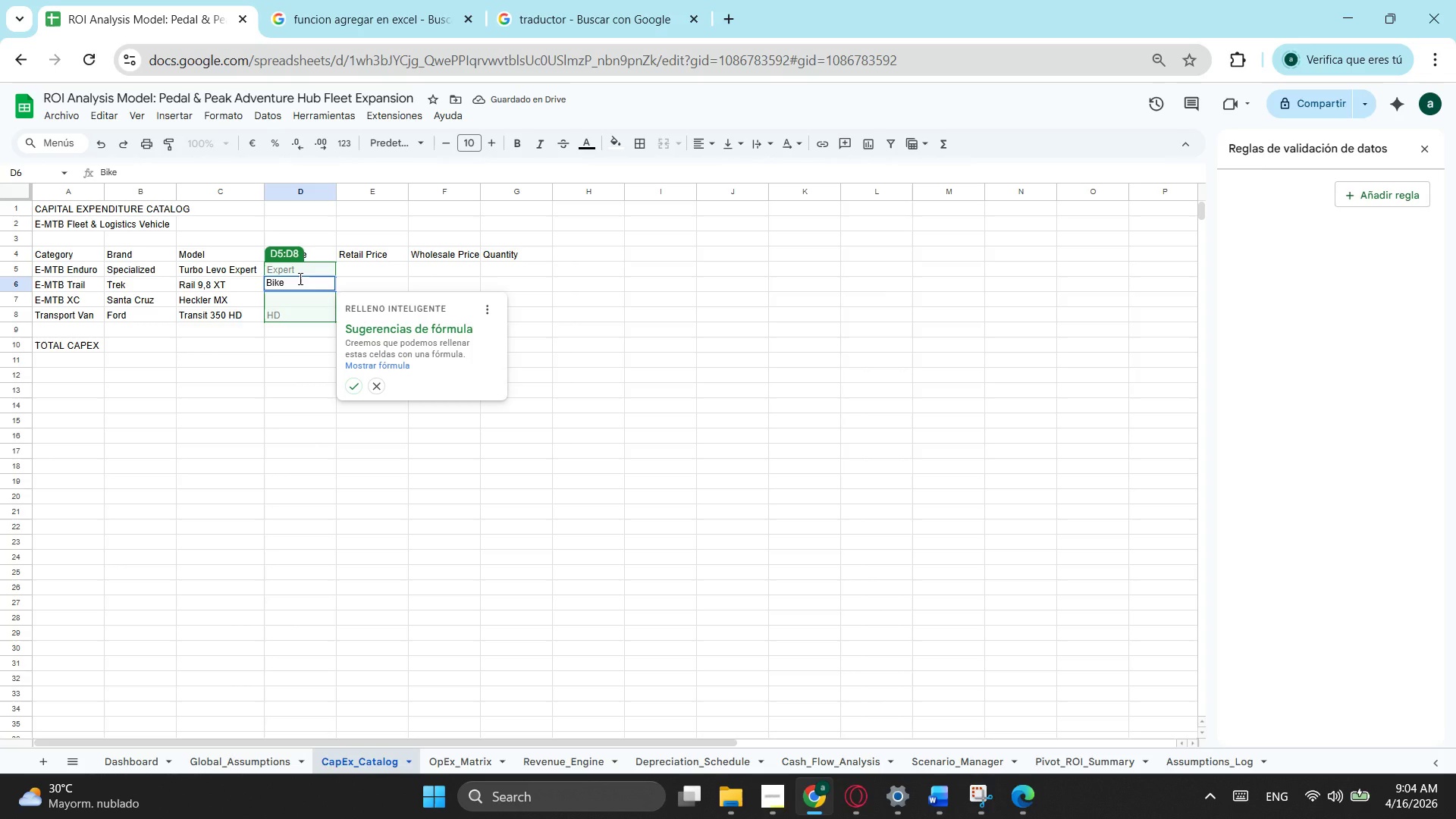 
key(Enter)
 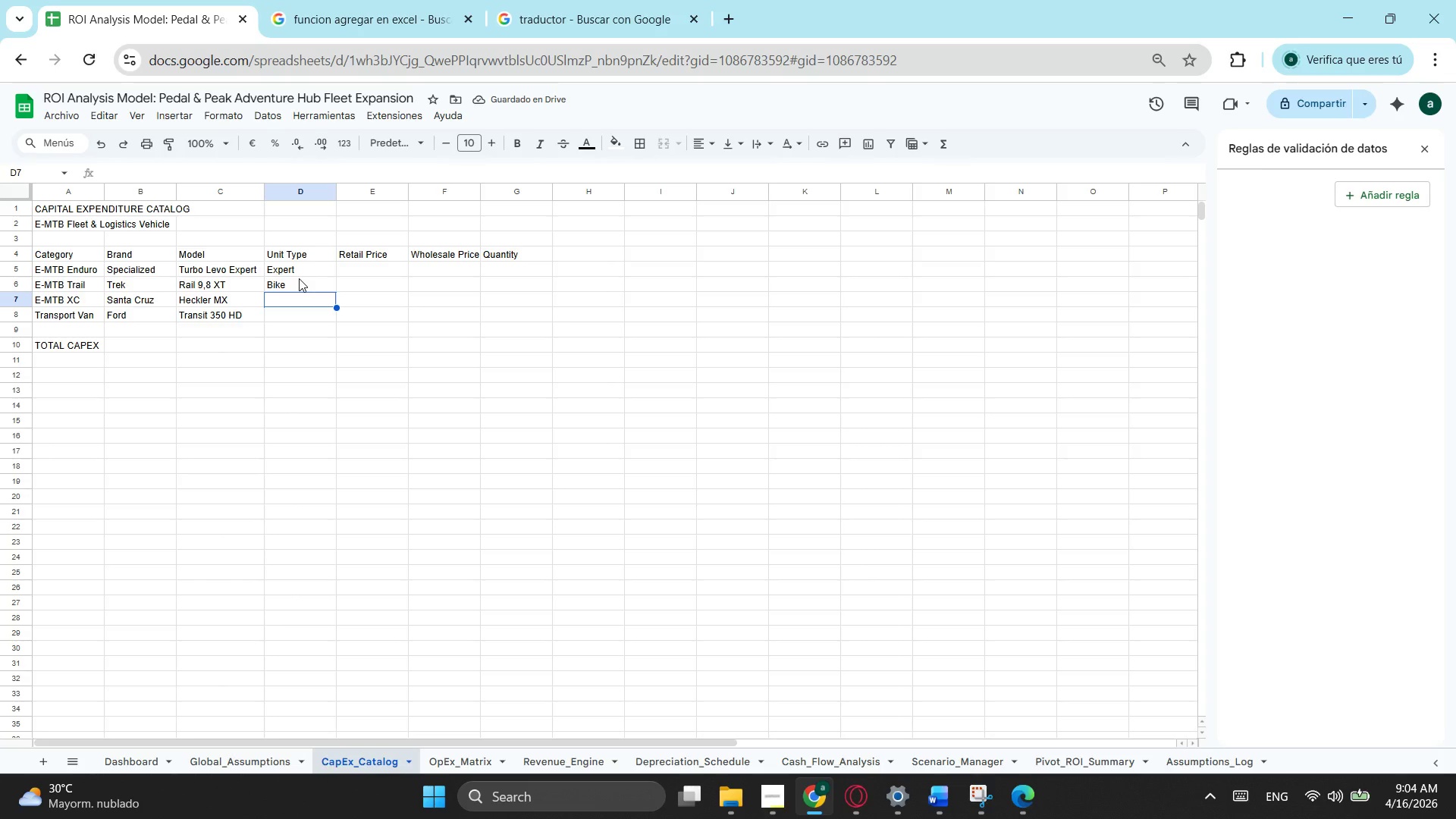 
type(Bile)
key(Backspace)
key(Backspace)
type(ke)
 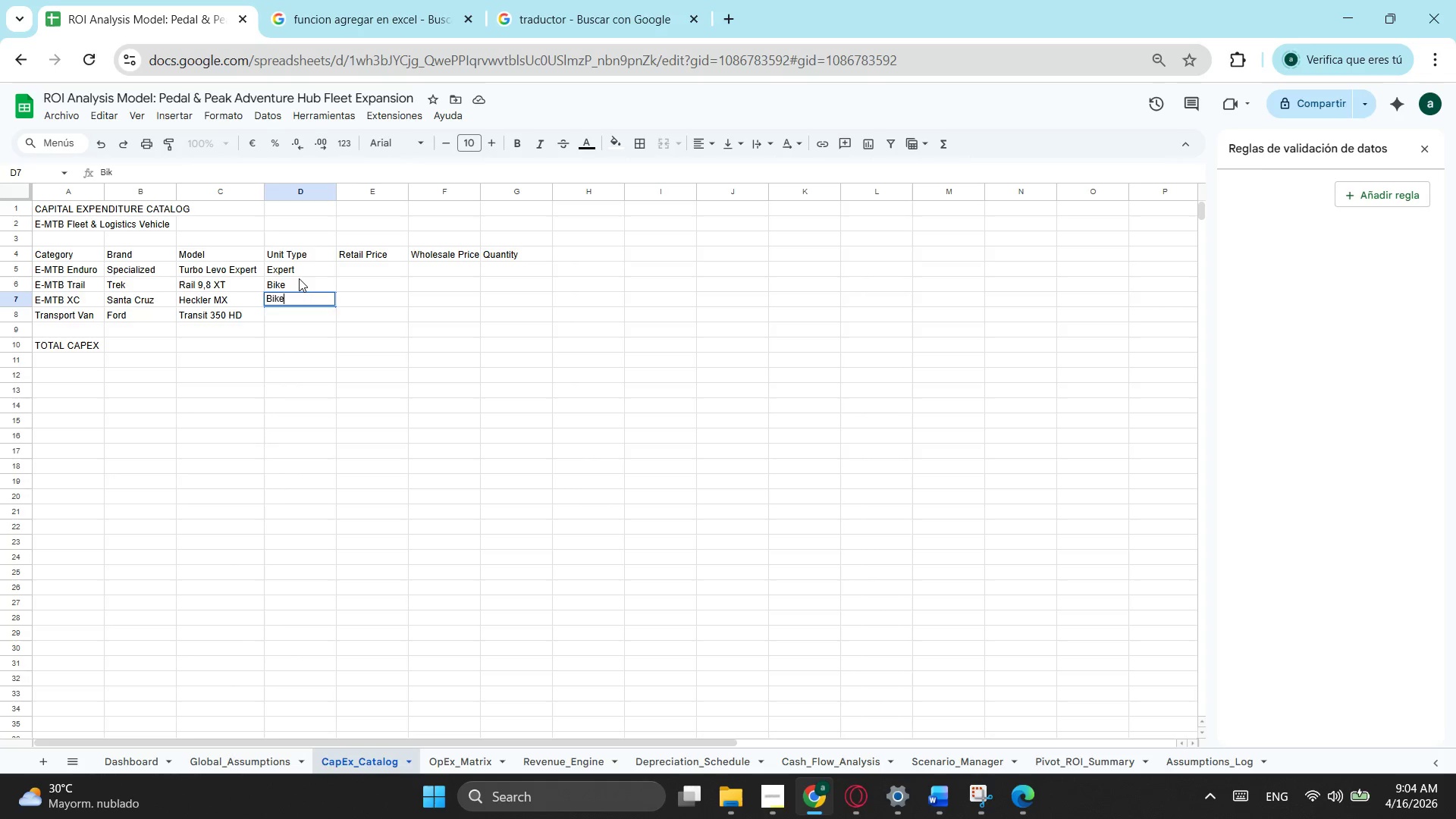 
key(Enter)
 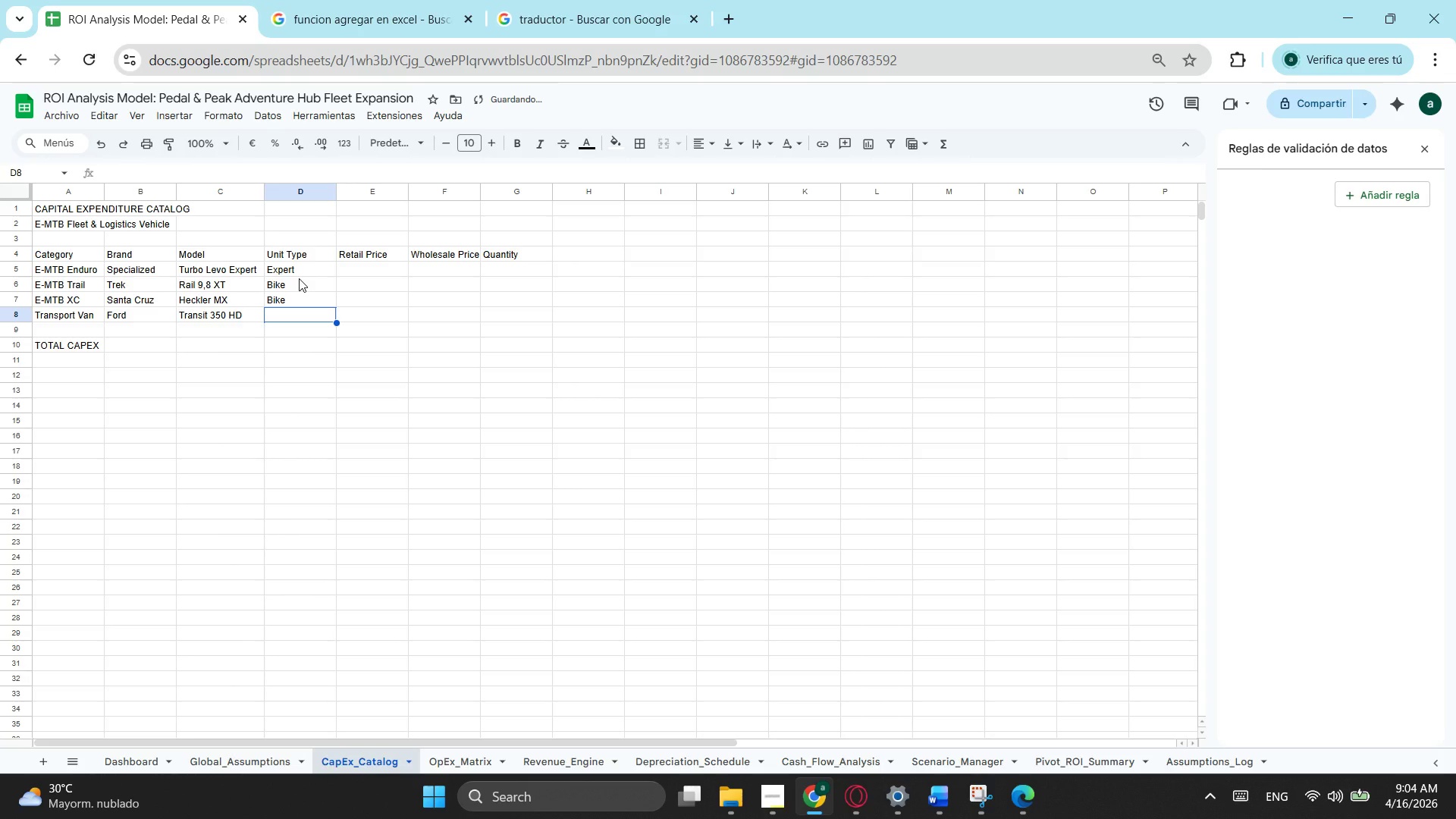 
type(Vehicle)
 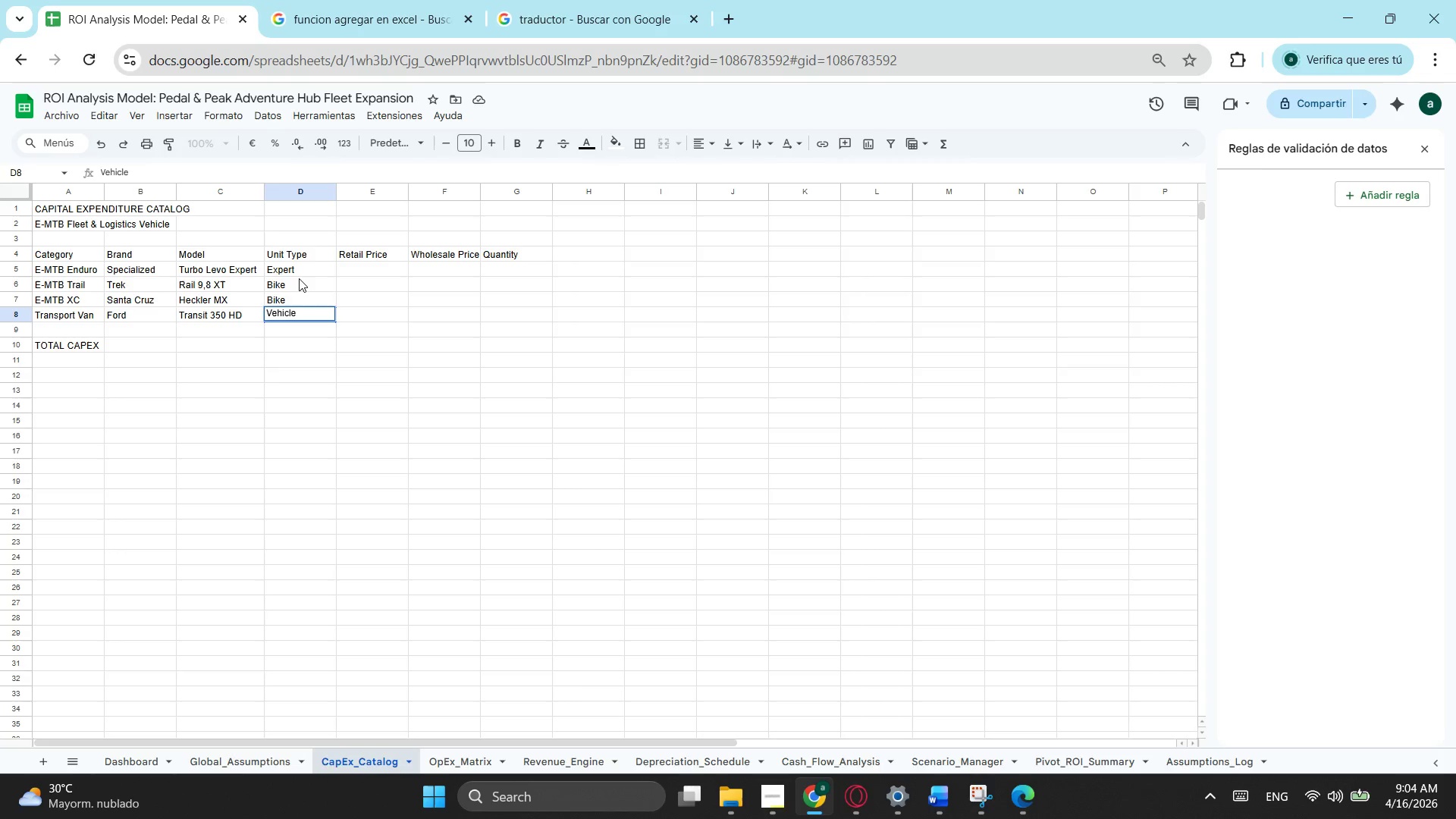 
wait(7.77)
 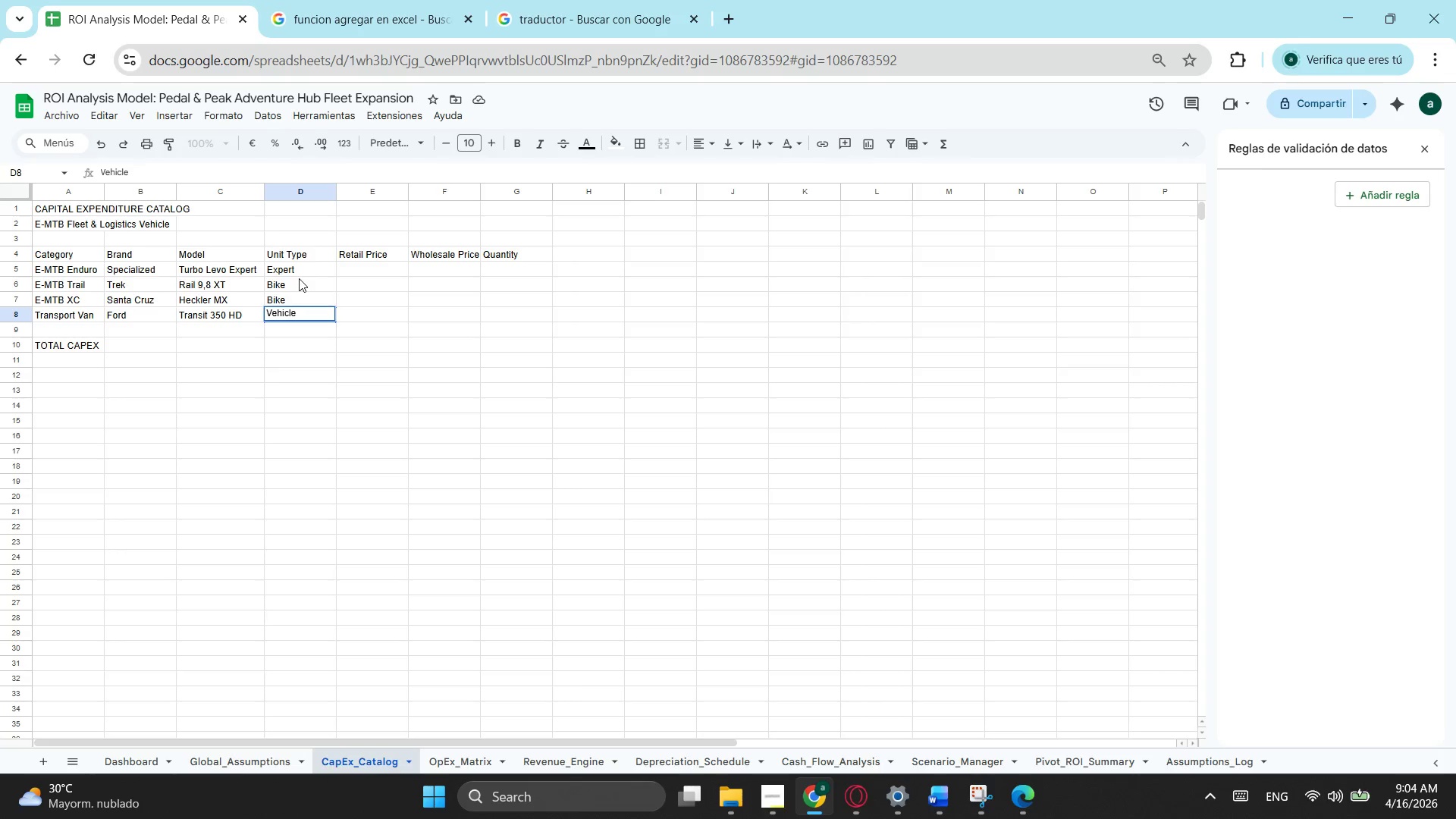 
left_click([288, 272])
 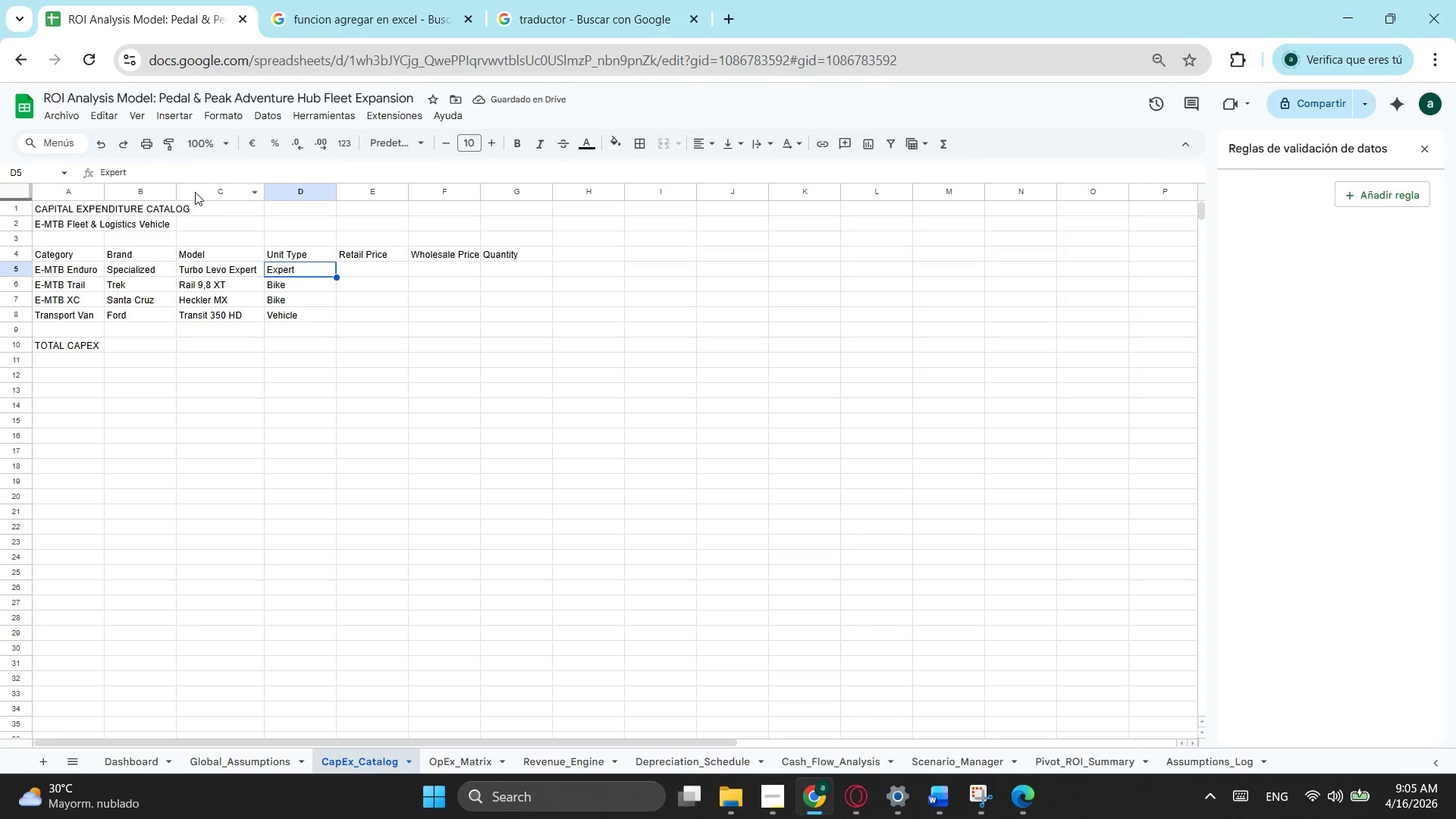 
type(BI)
key(Backspace)
key(Backspace)
type(ike)
key(Tab)
 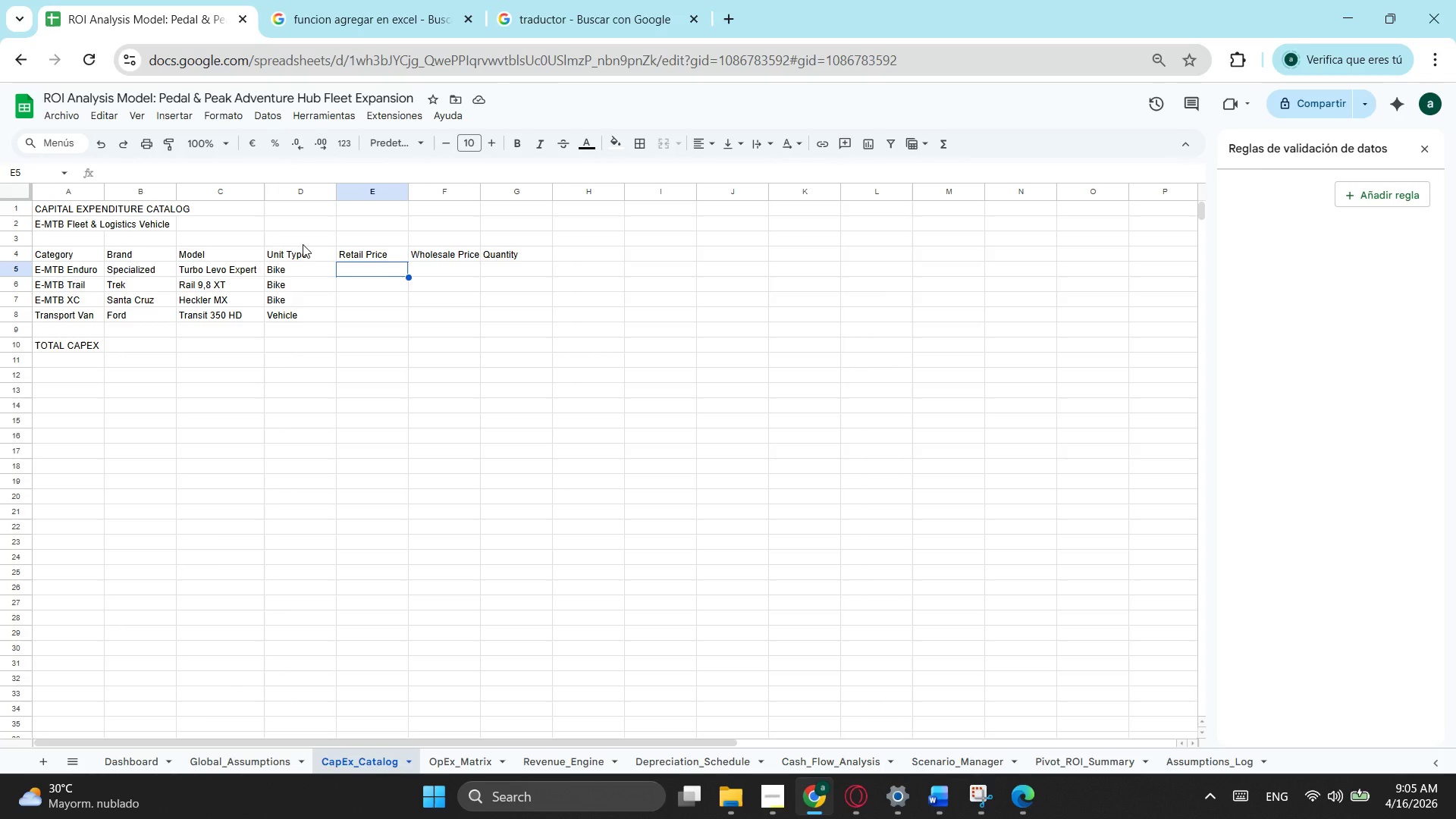 
wait(7.36)
 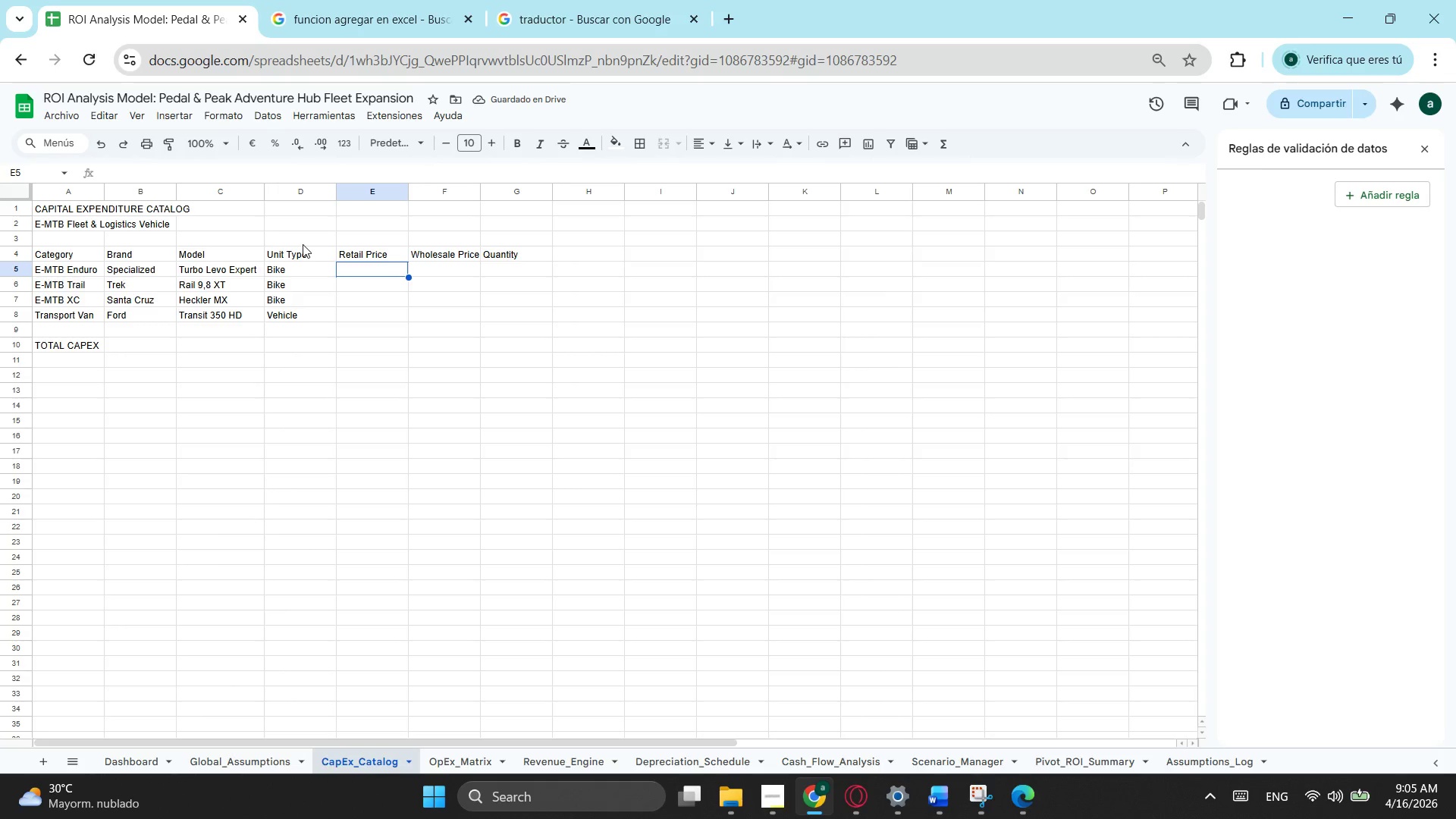 
type(9500)
 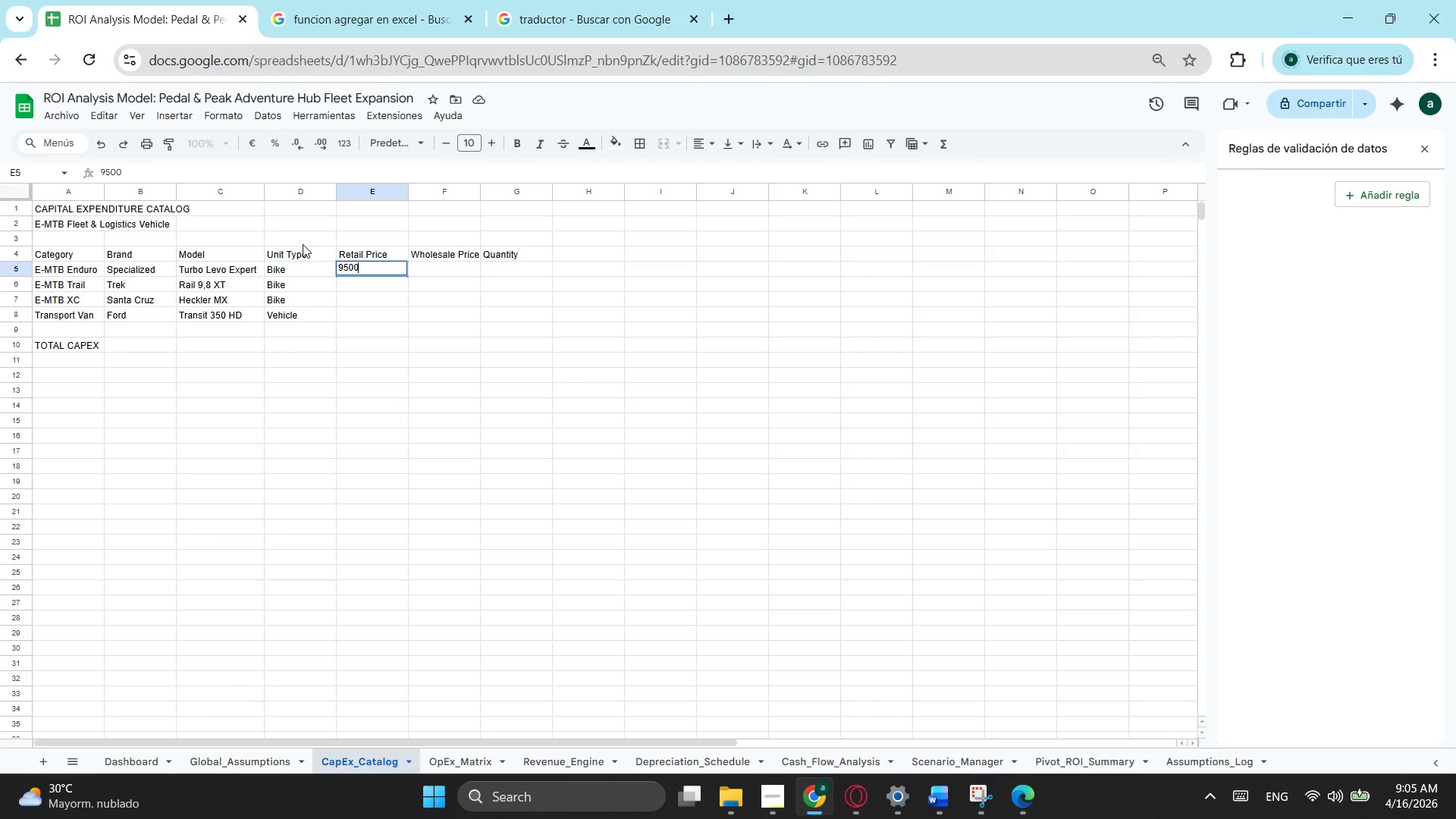 
key(Enter)
 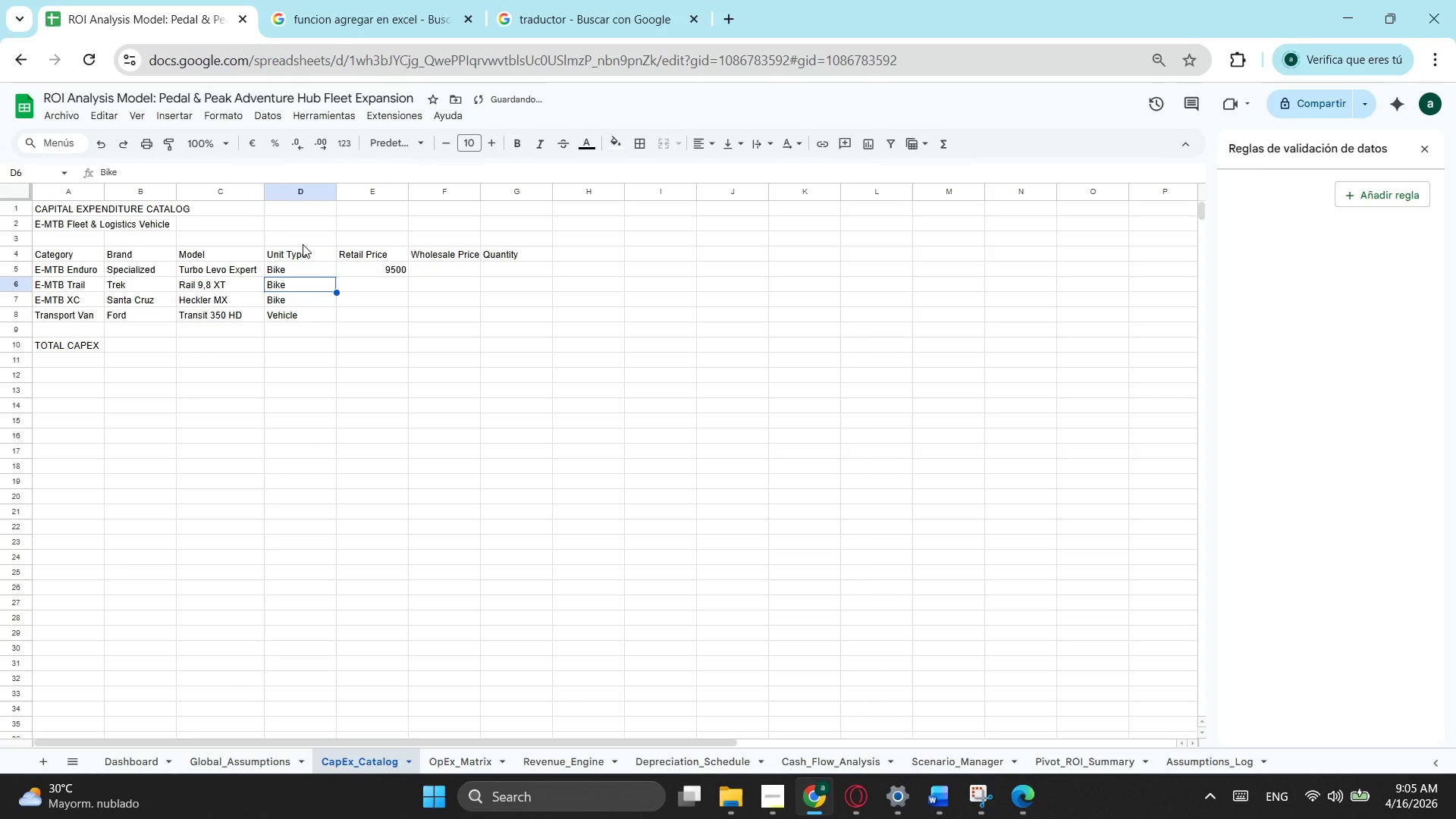 
key(ArrowRight)
 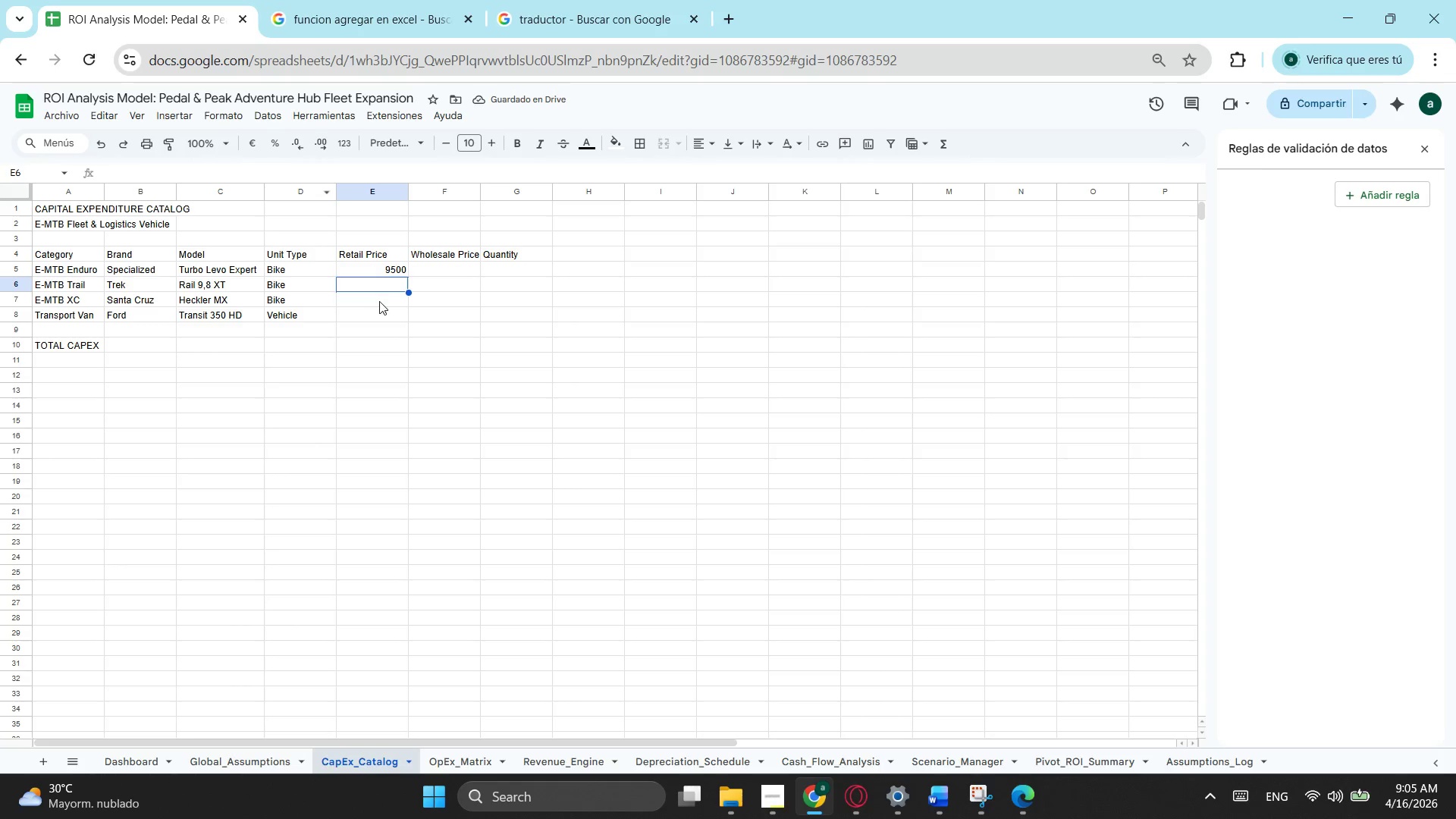 
left_click([364, 283])
 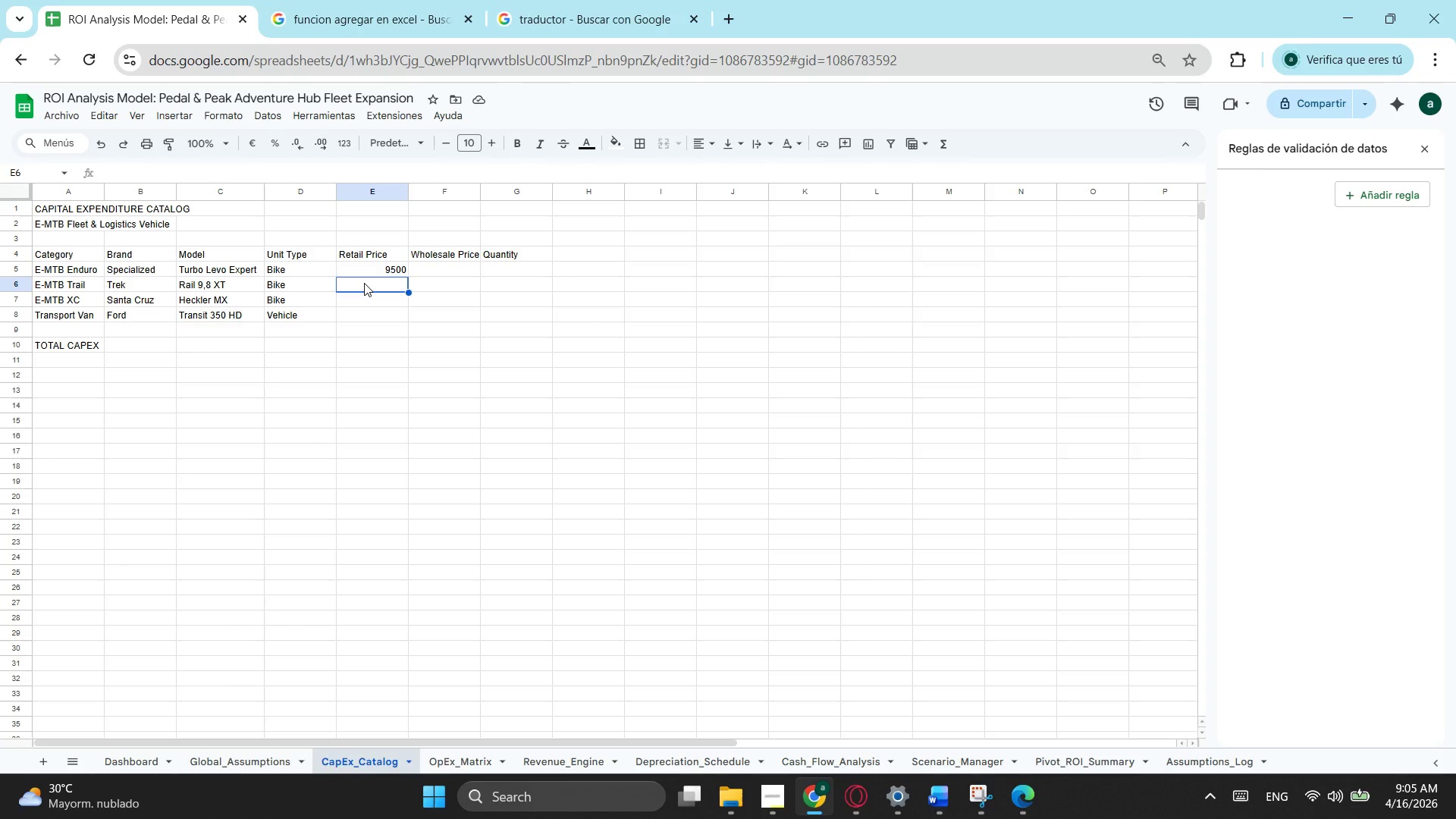 
type(64)
key(Backspace)
type(560)
 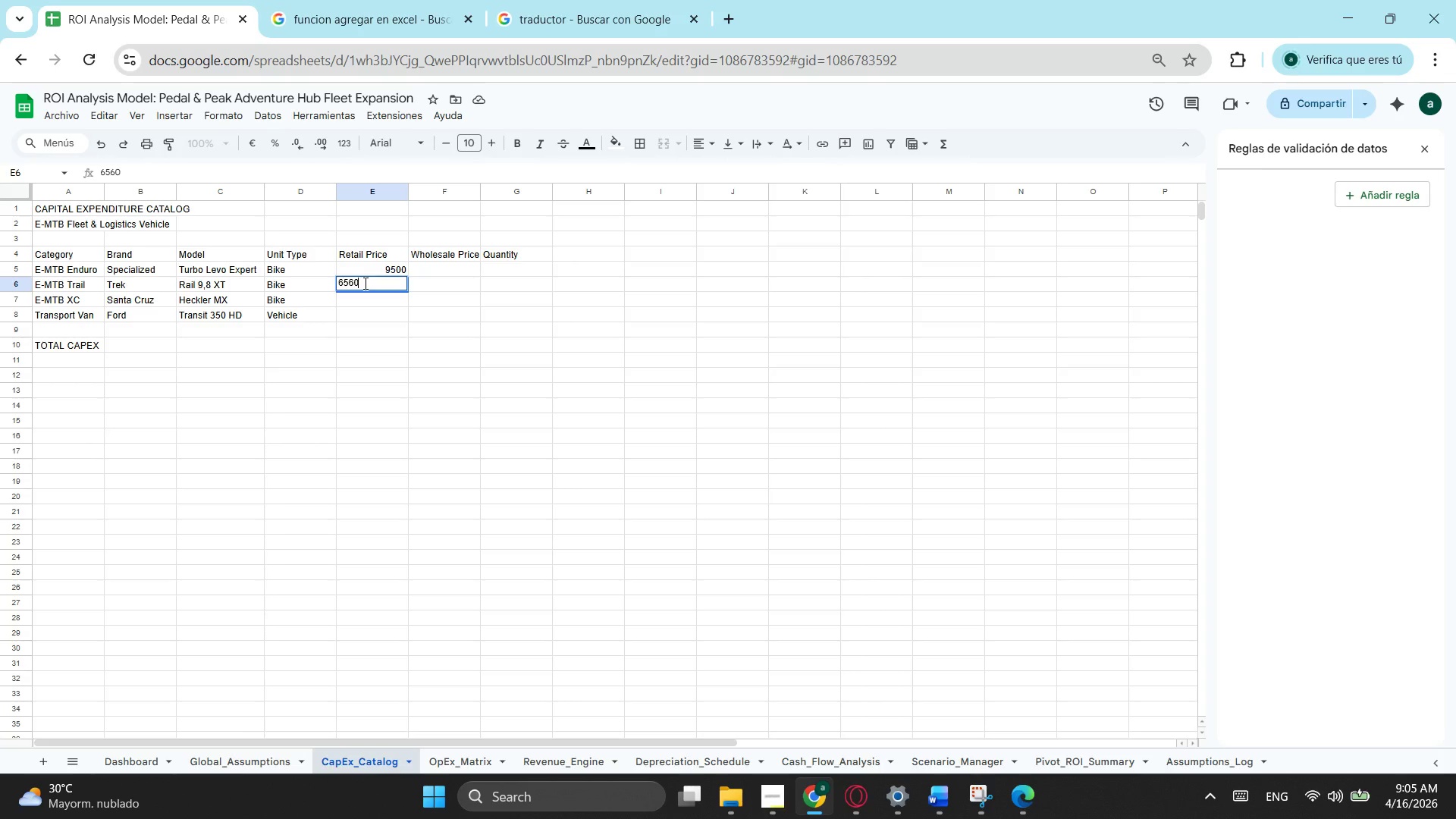 
key(Enter)
 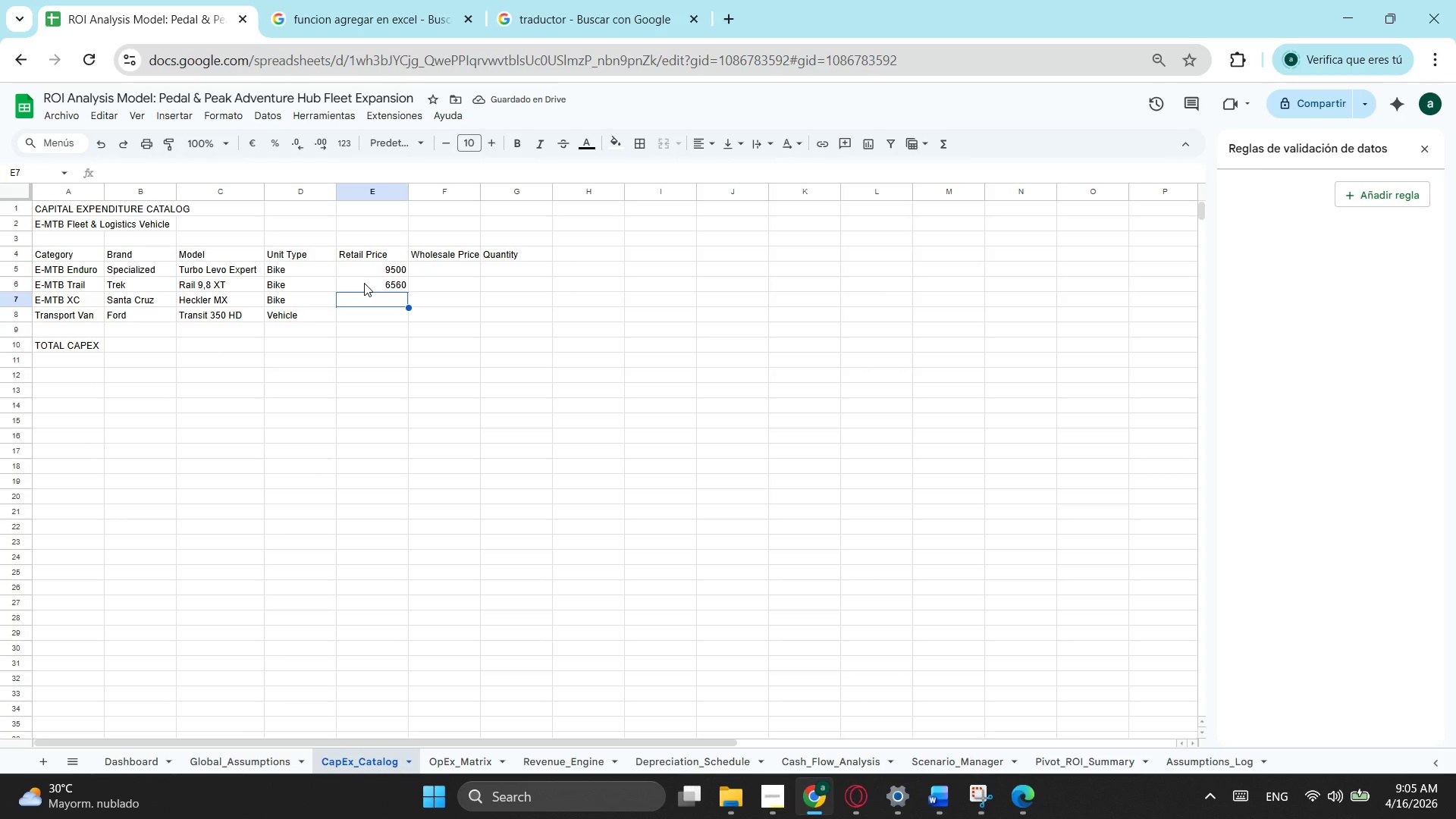 
type(8400)
 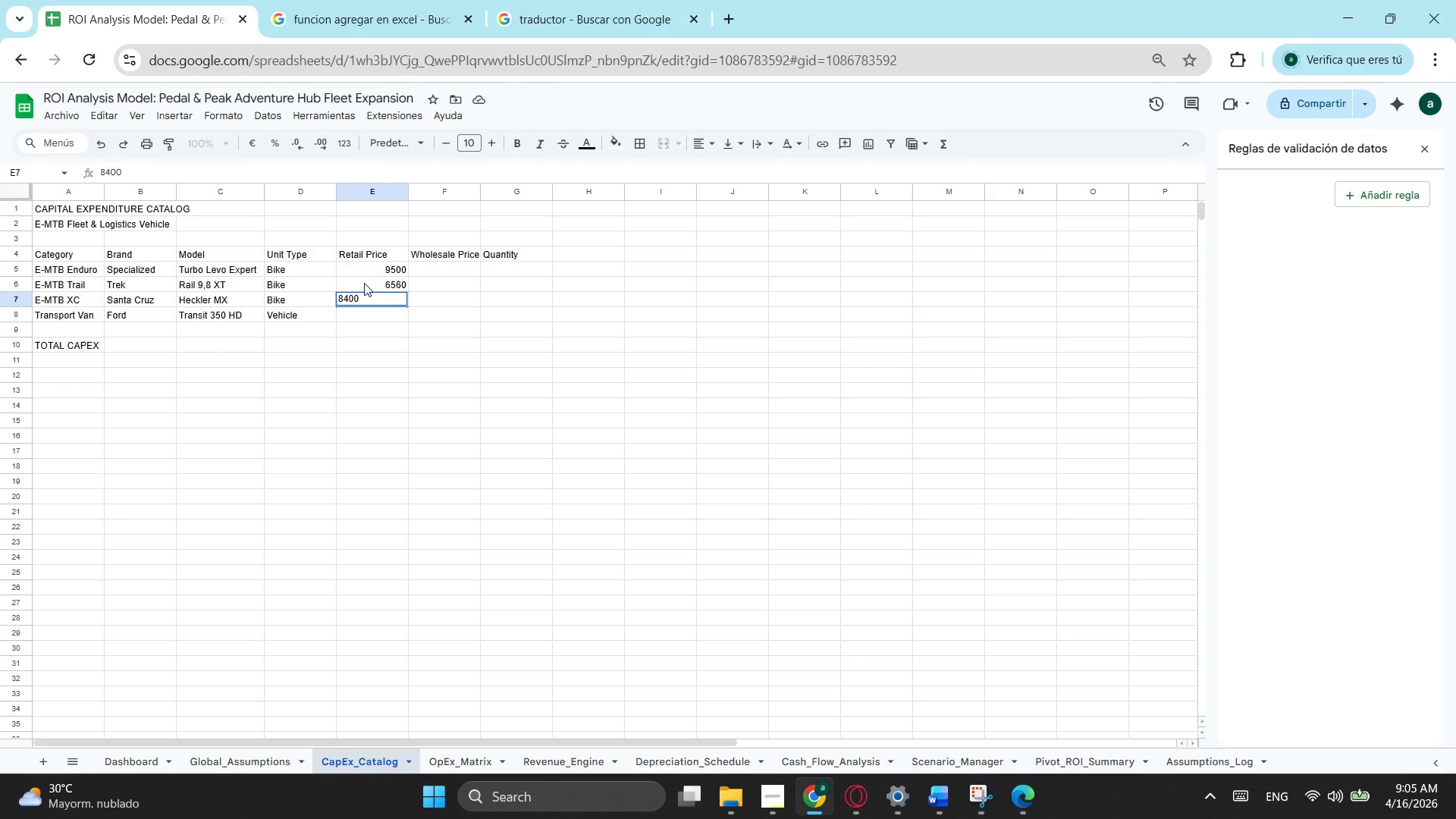 
key(Enter)
 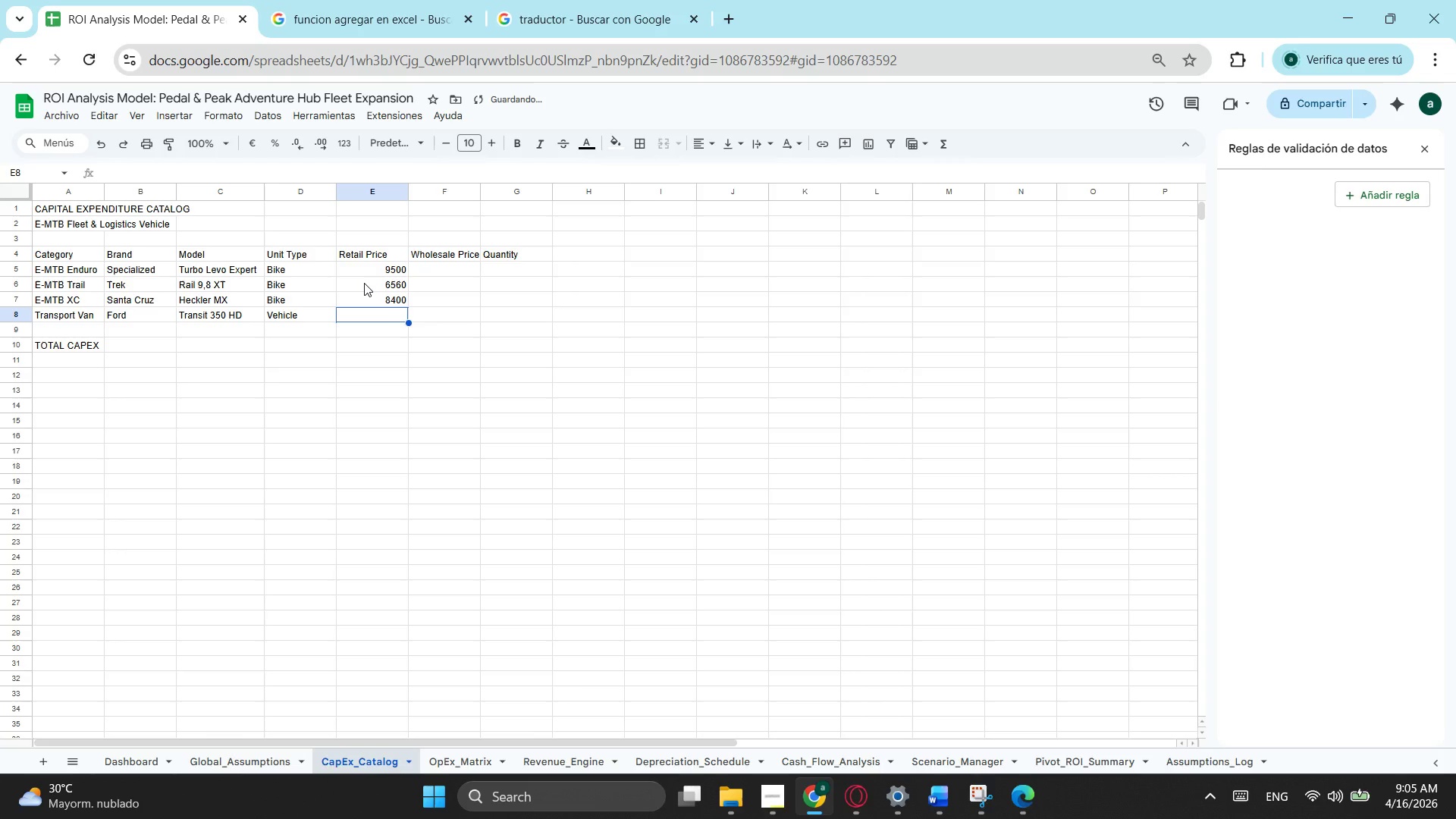 
type(4800)
 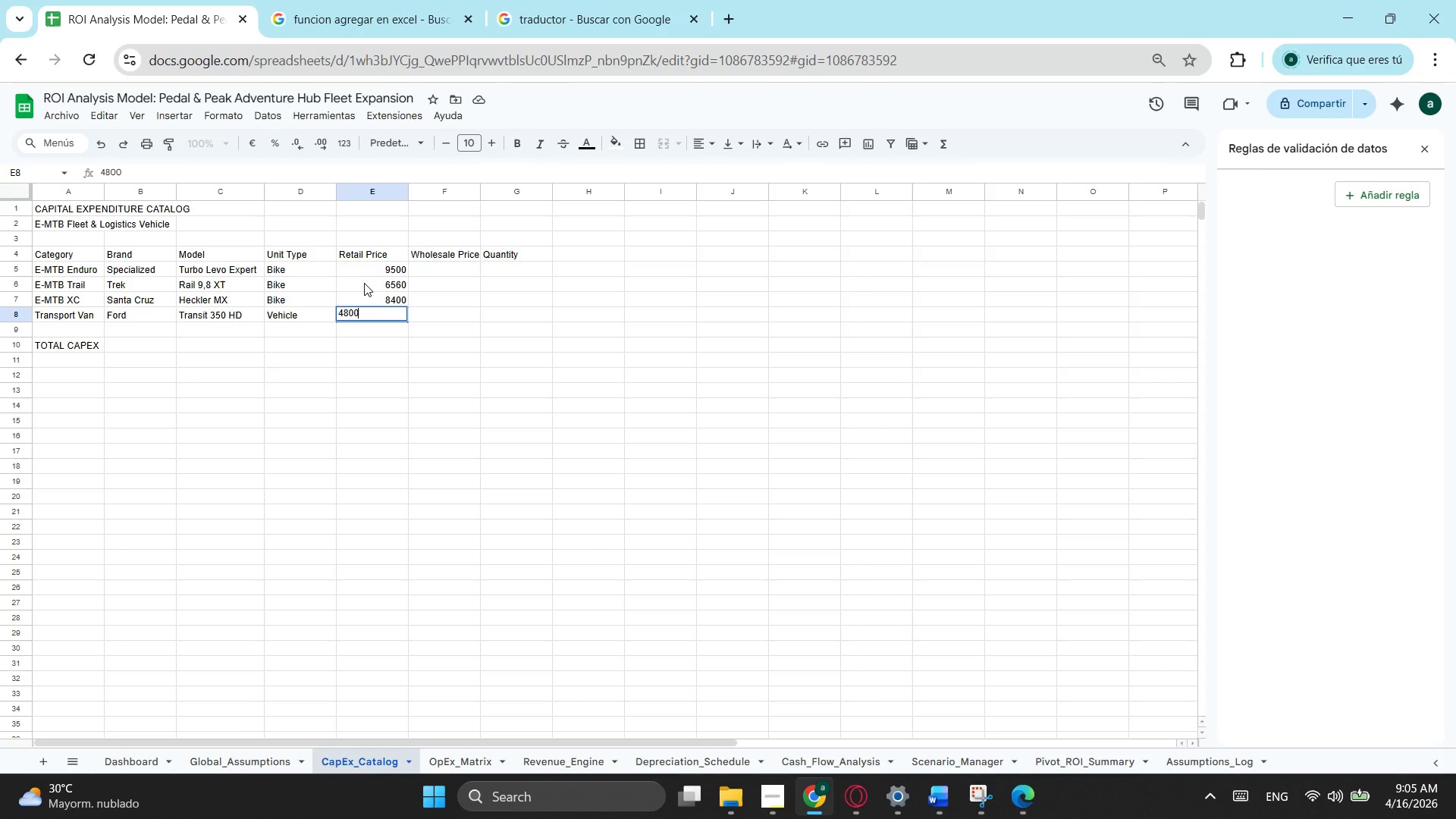 
wait(5.84)
 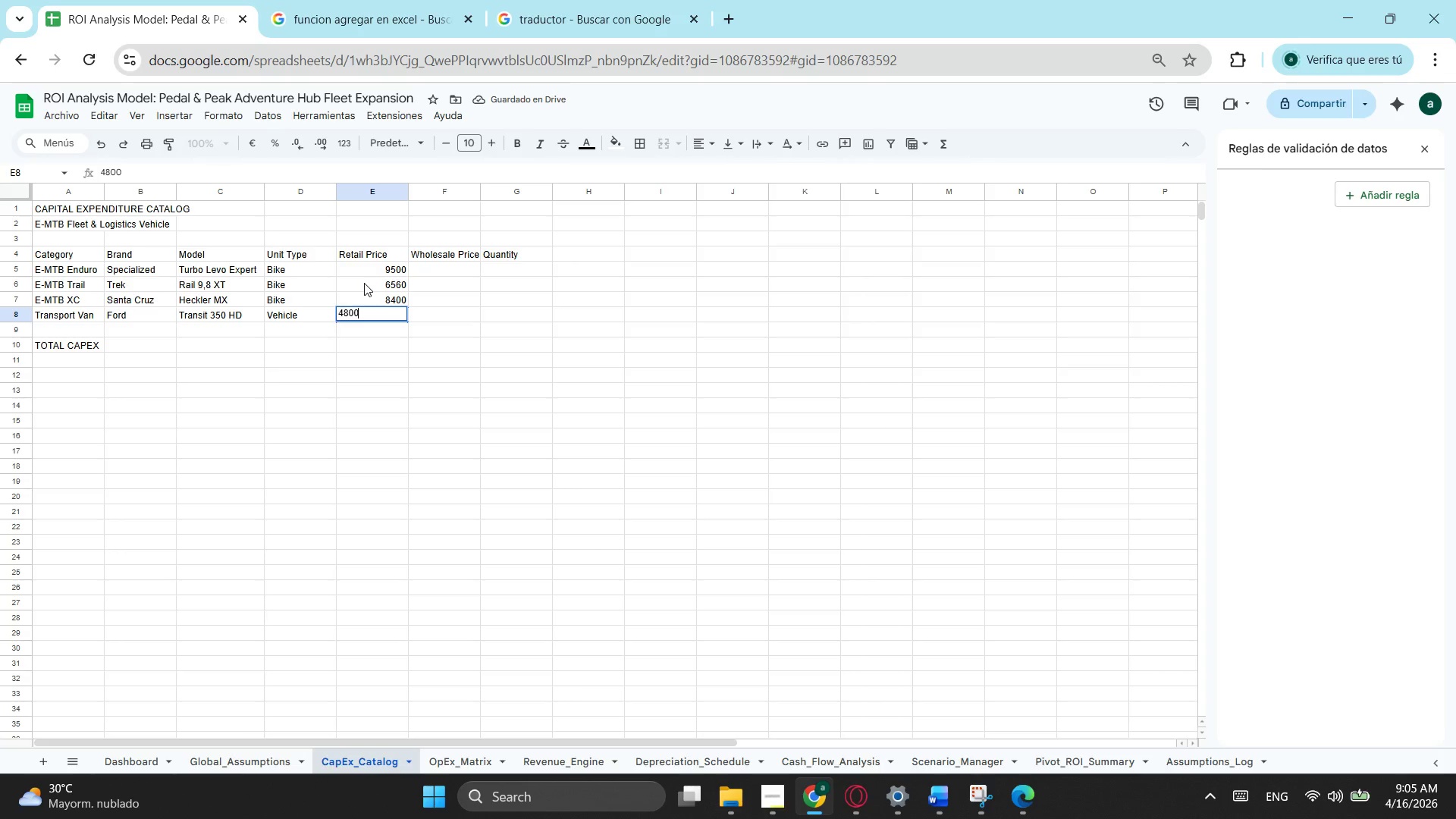 
key(0)
 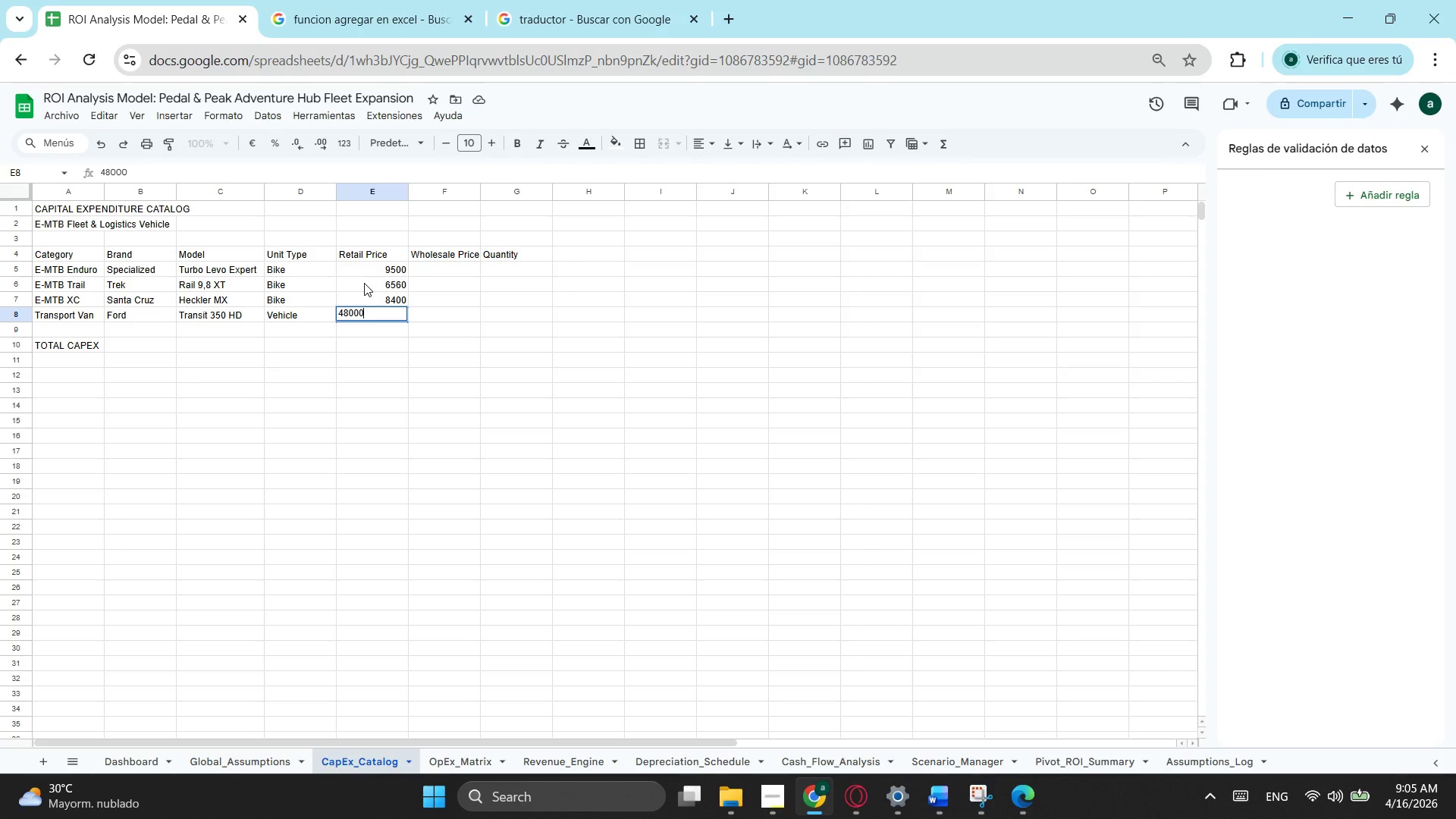 
wait(12.62)
 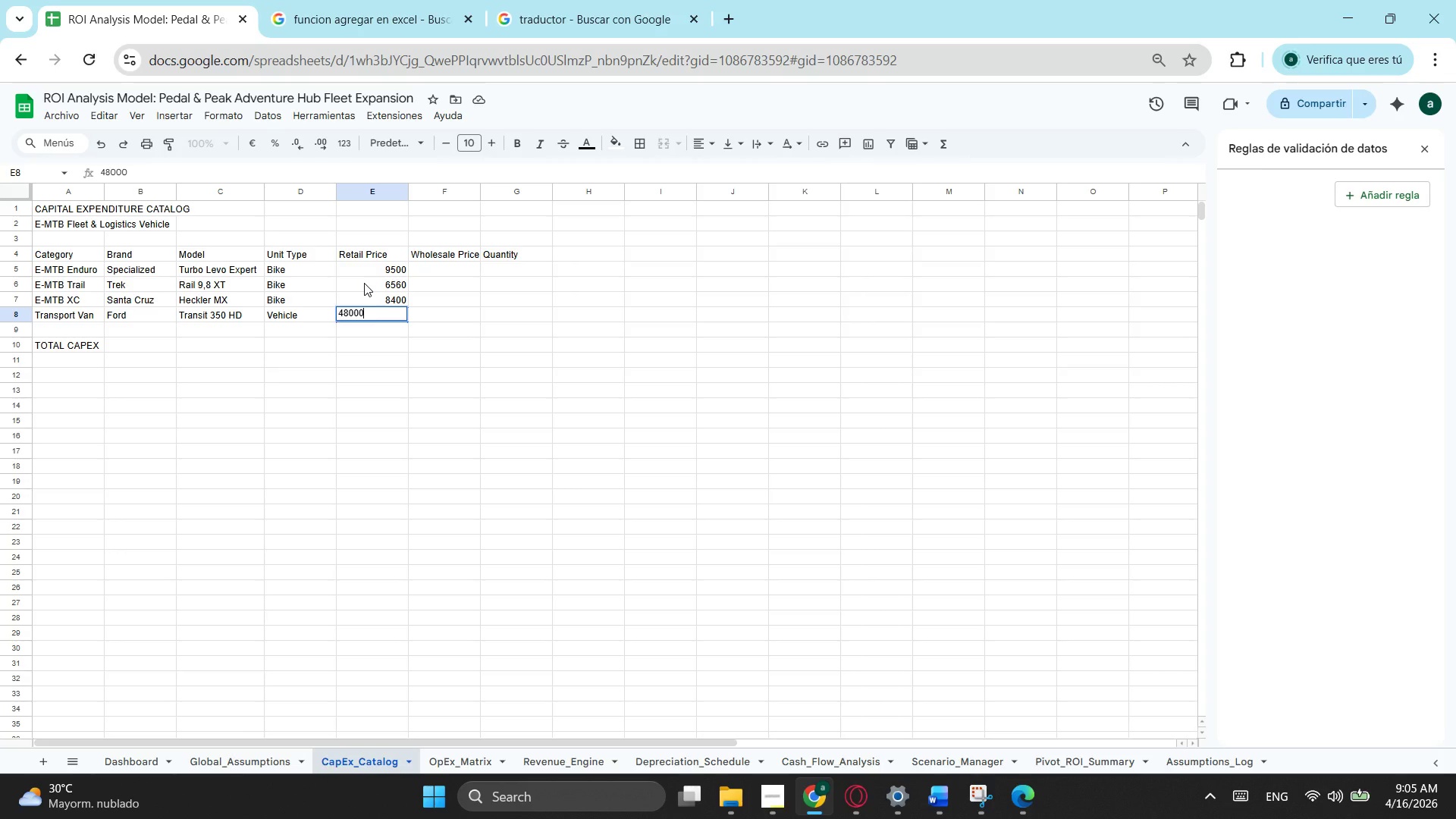 
left_click([376, 288])
 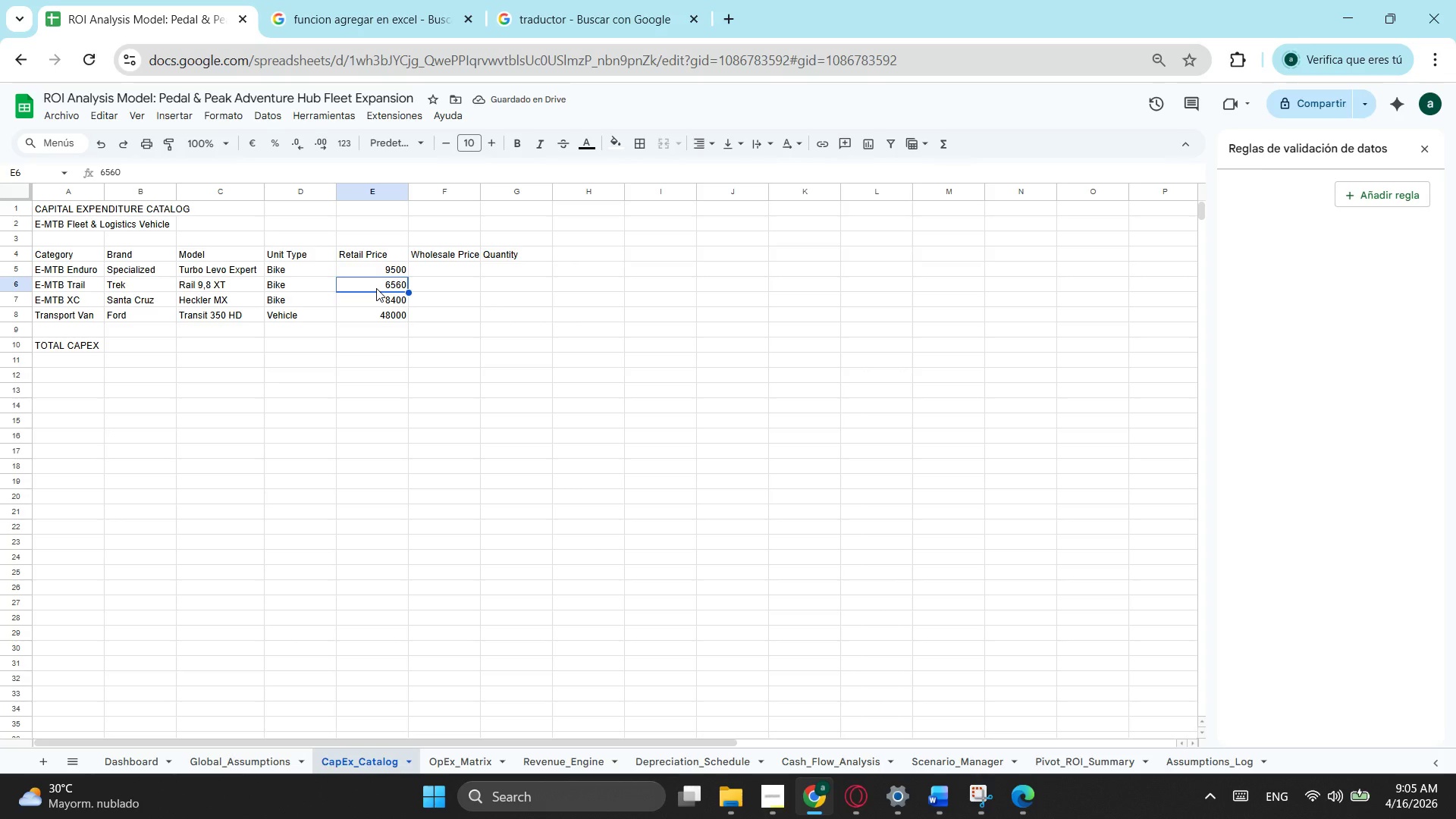 
wait(5.02)
 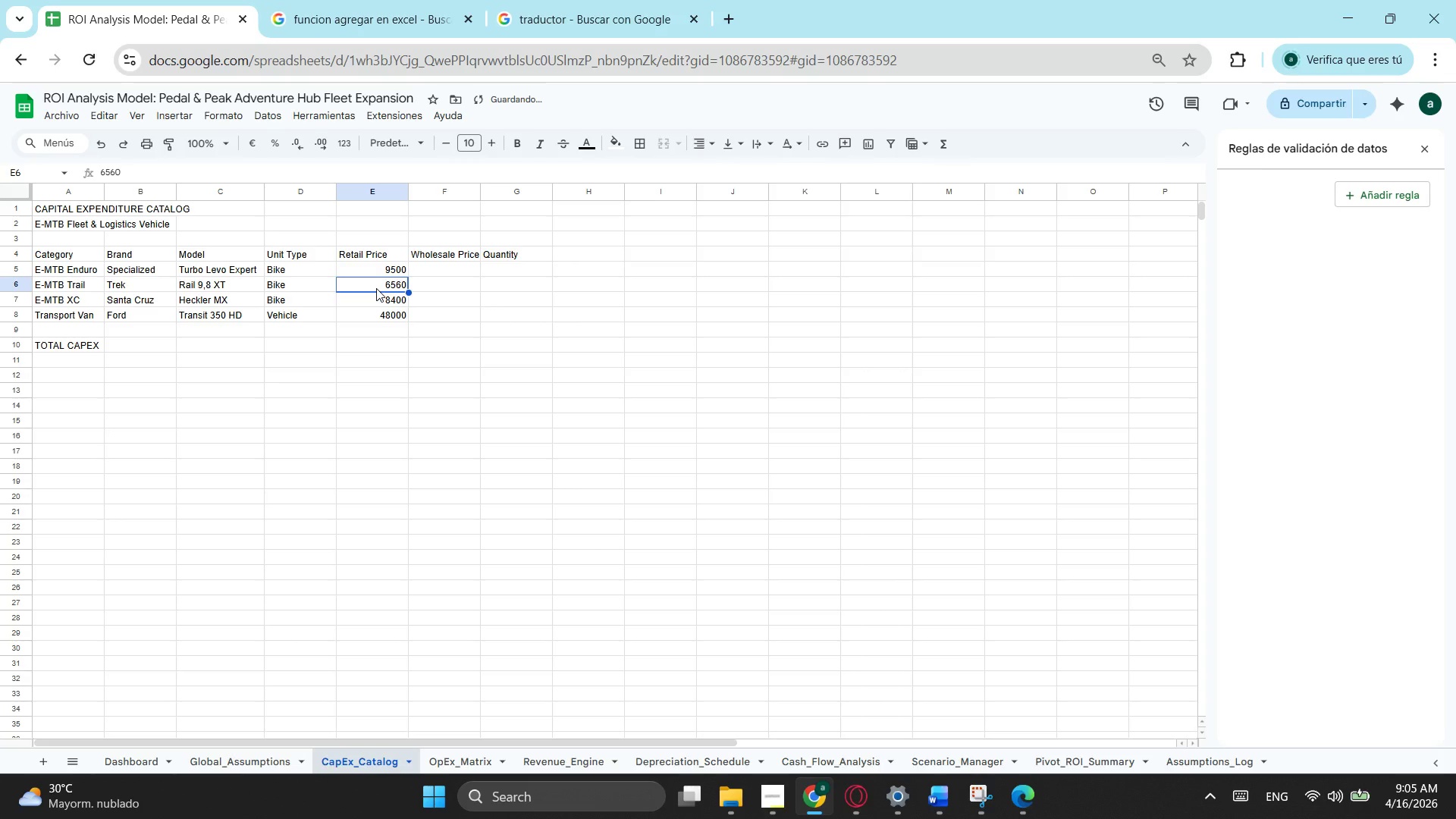 
key(Numpad8)
 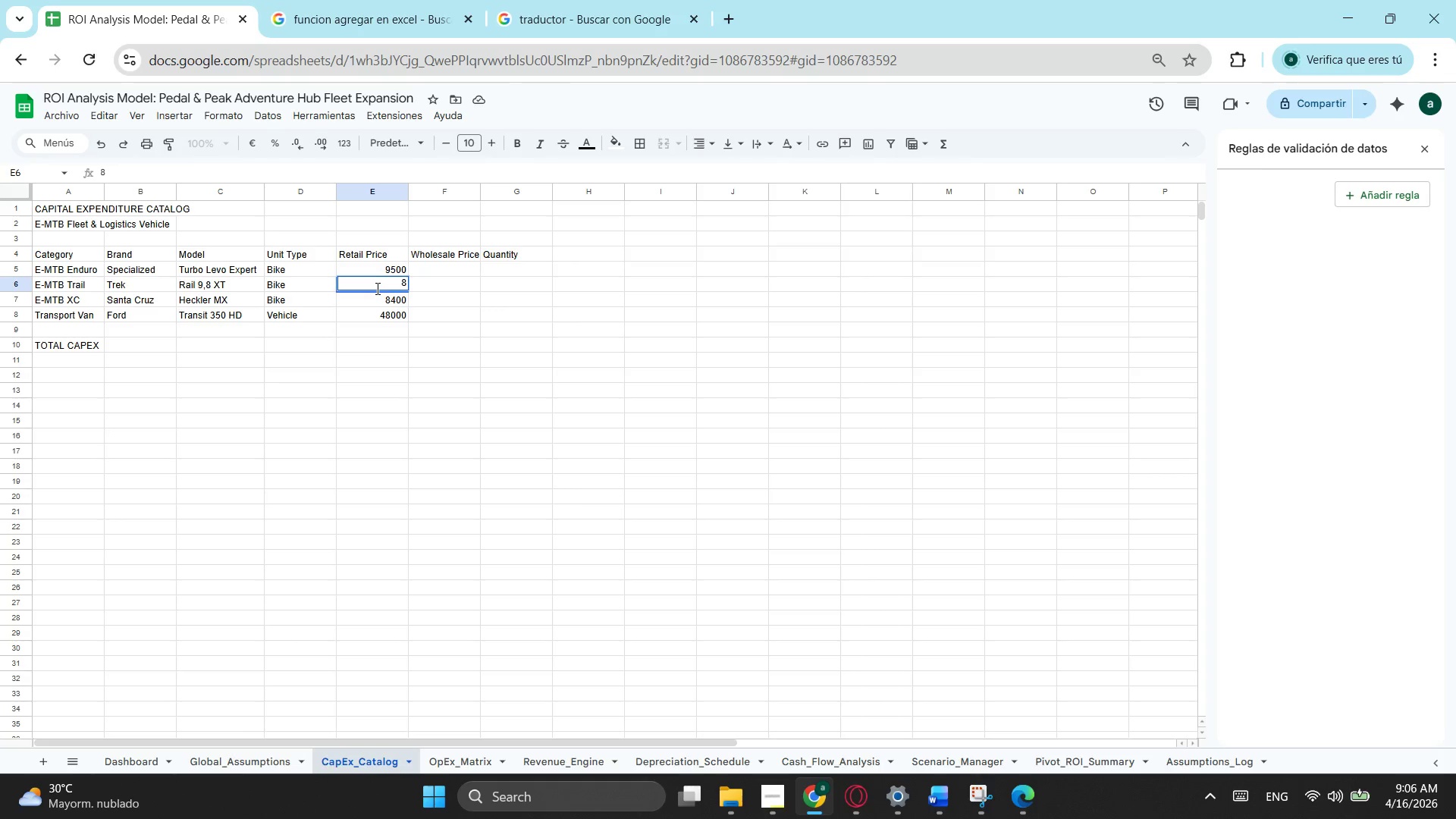 
key(Numpad2)
 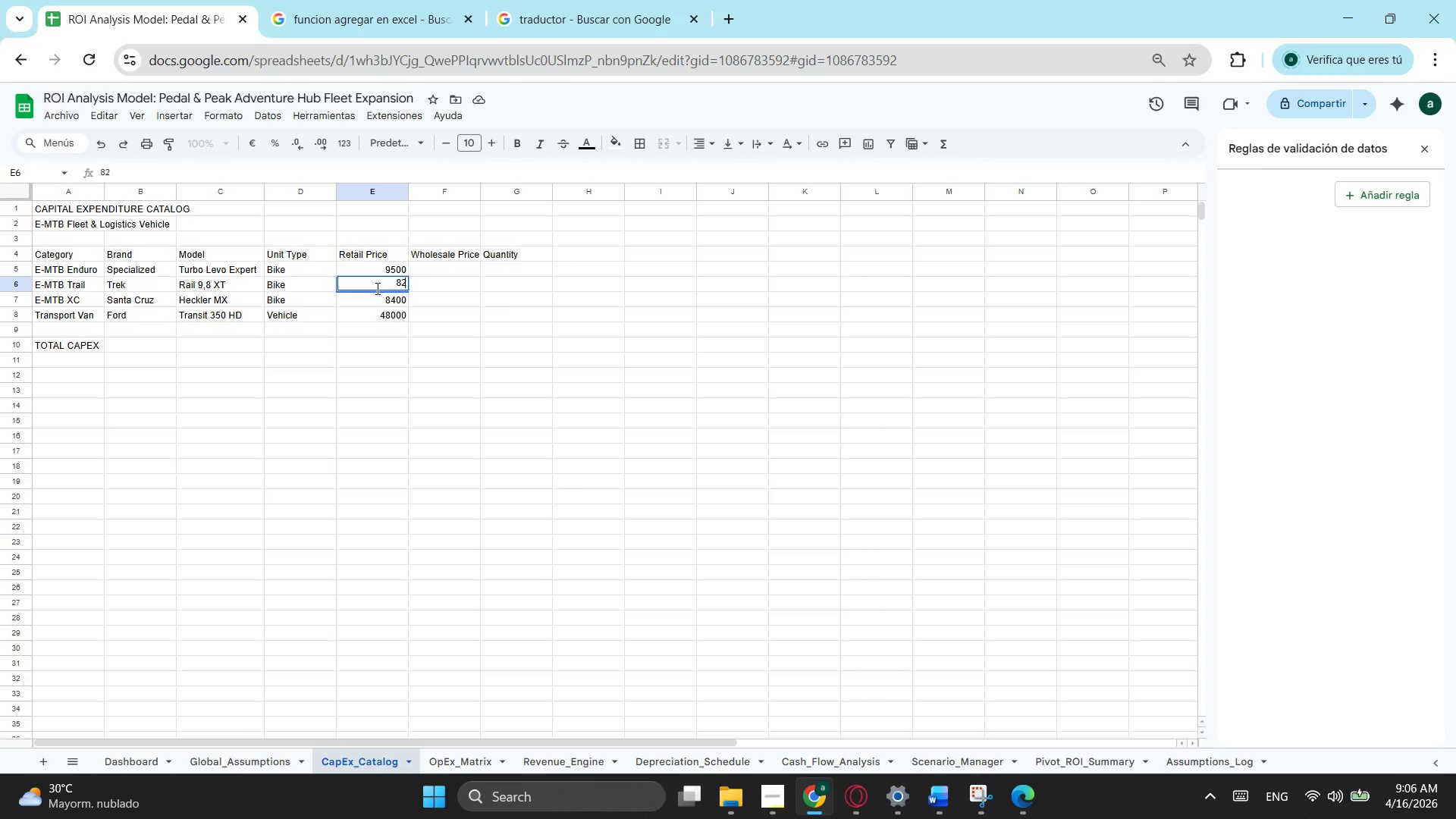 
key(Numpad0)
 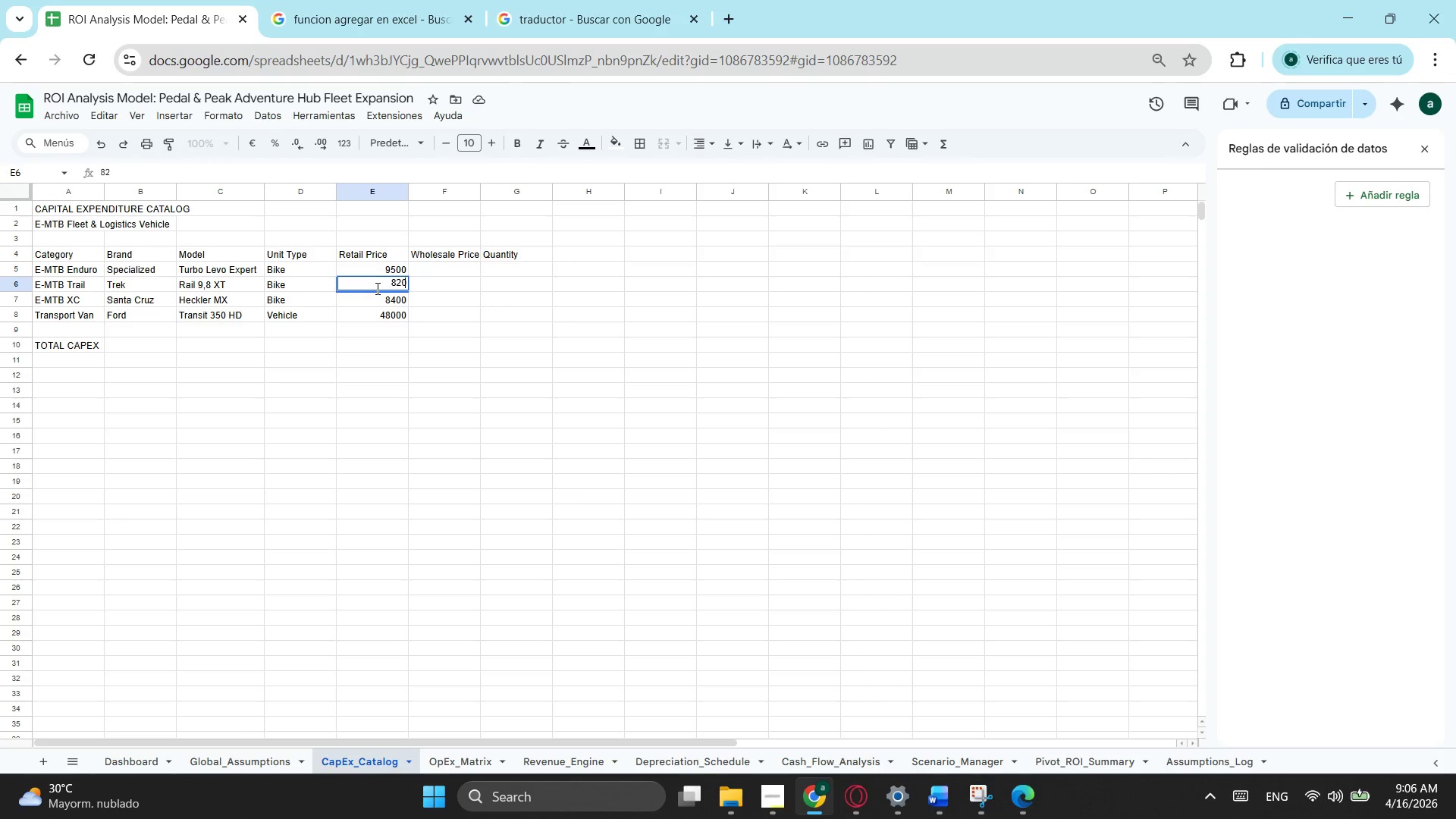 
key(Numpad0)
 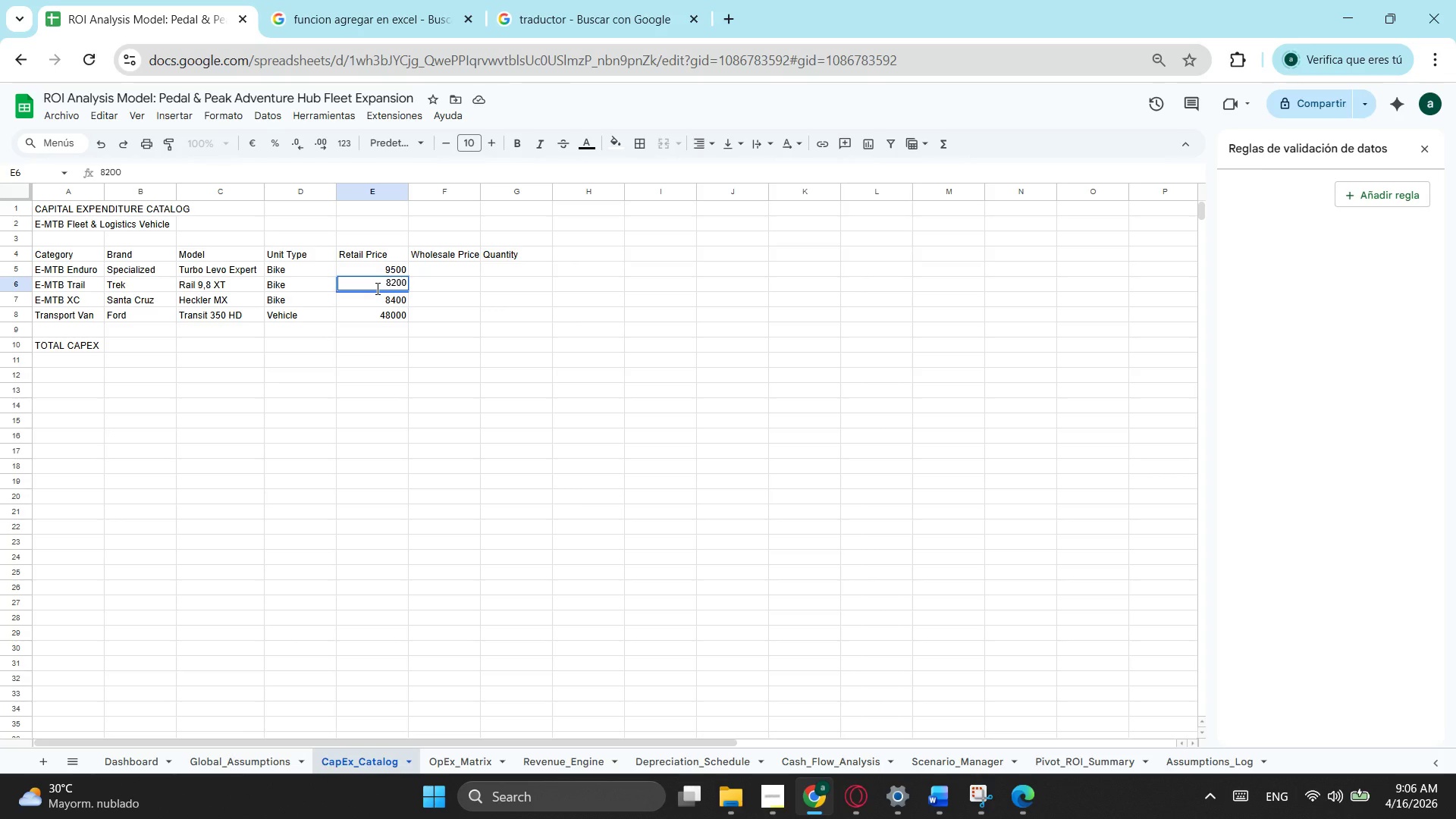 
key(Tab)
 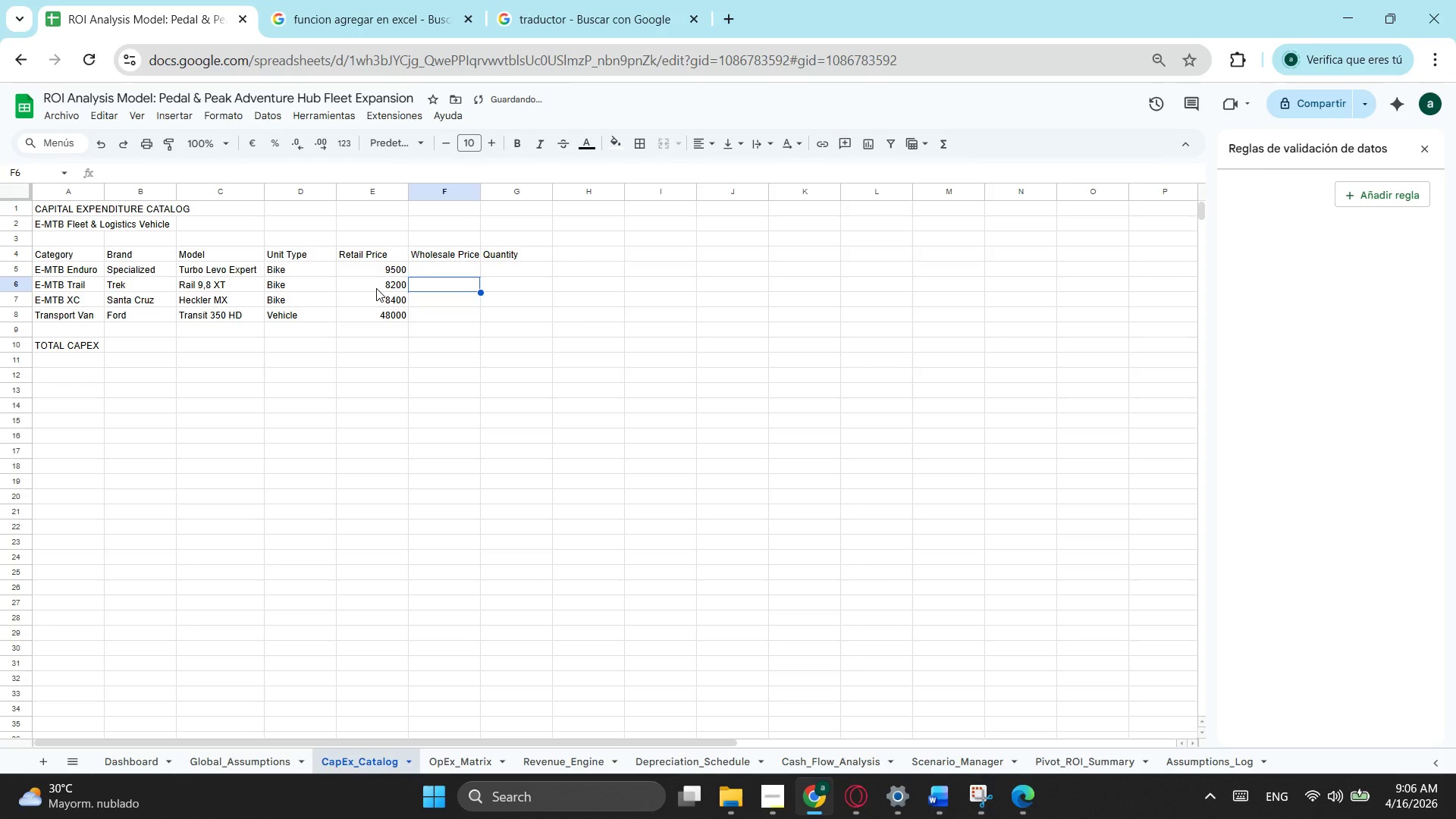 
key(ArrowDown)
 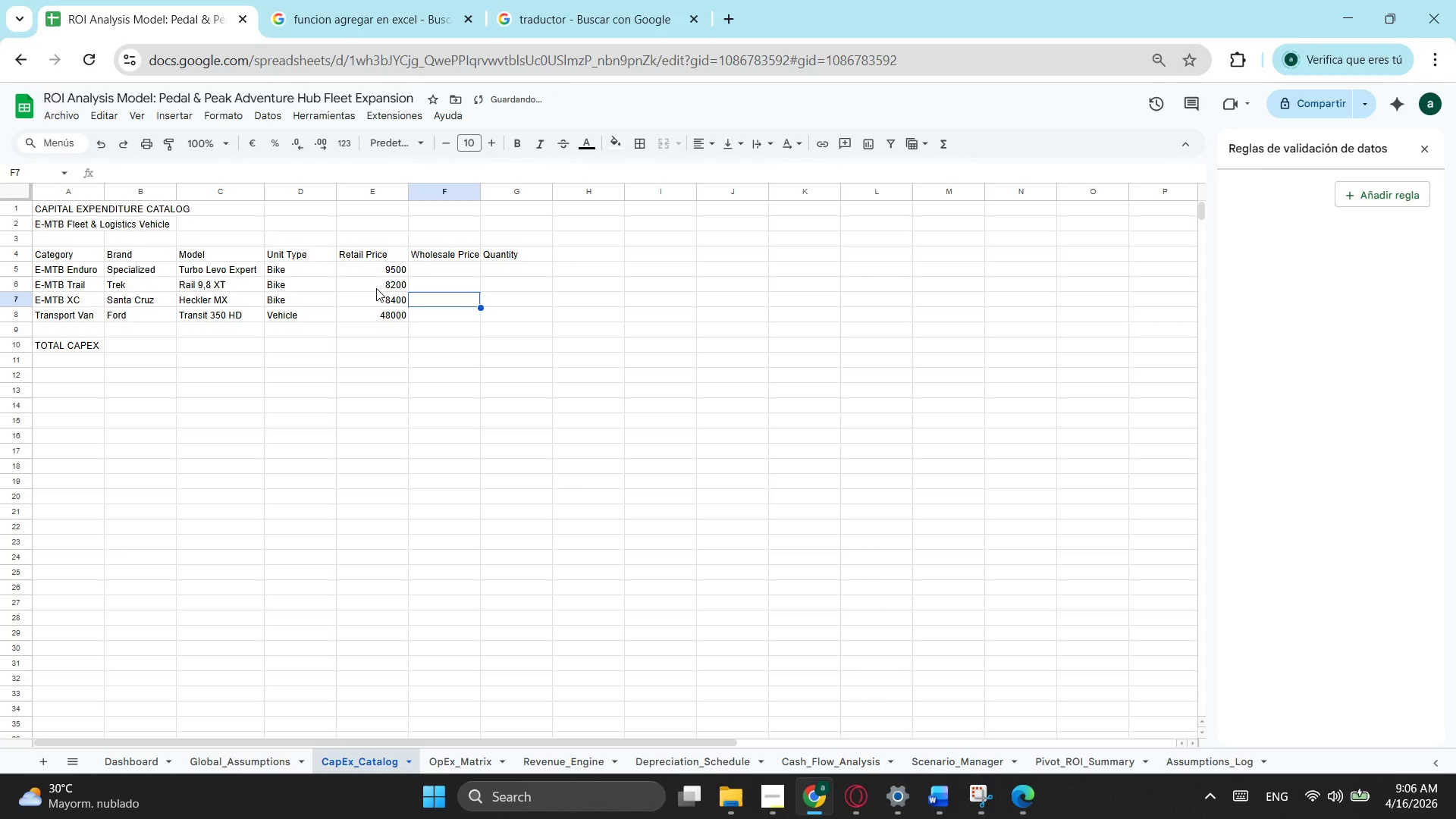 
key(ArrowLeft)
 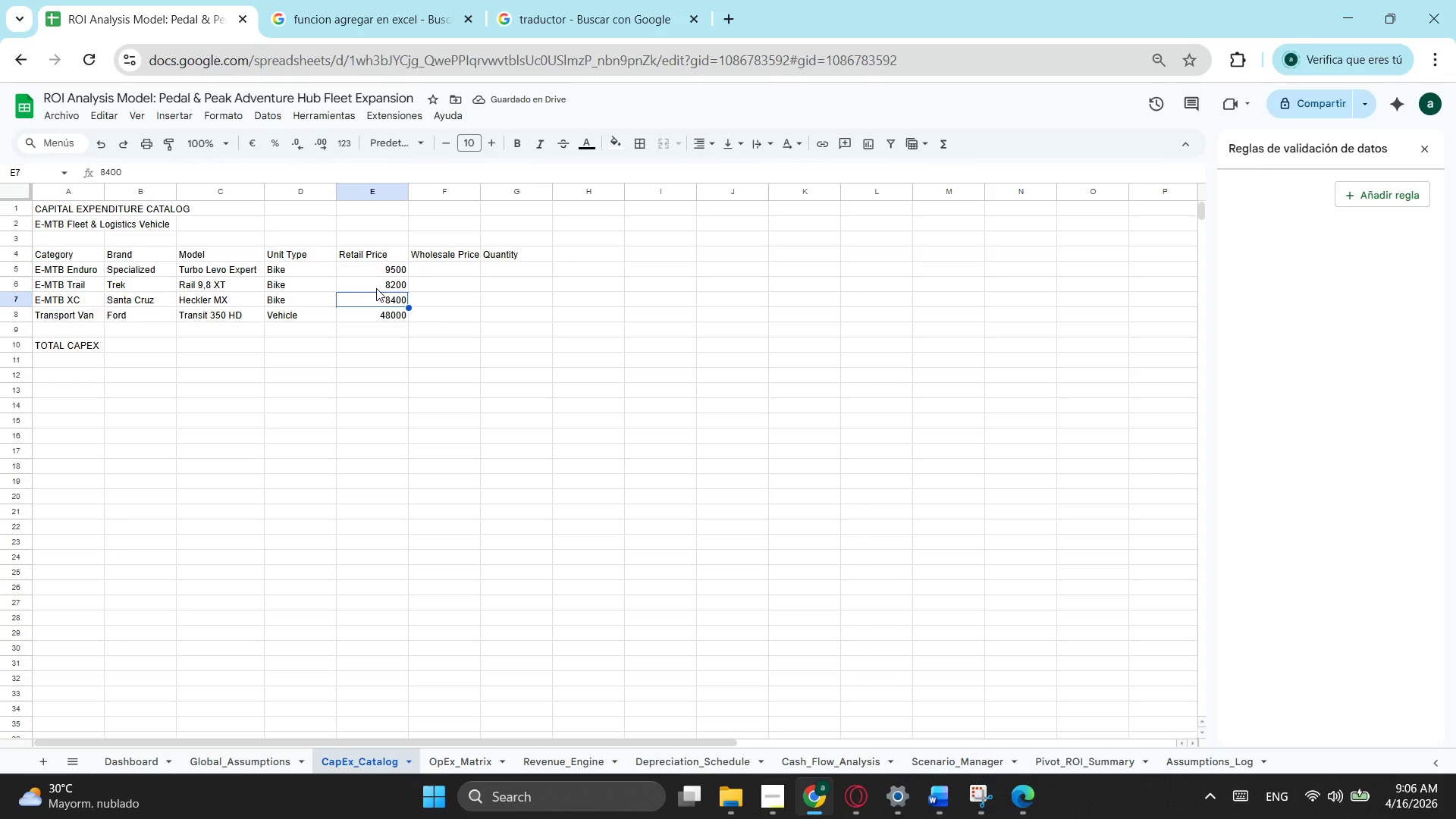 
key(Numpad1)
 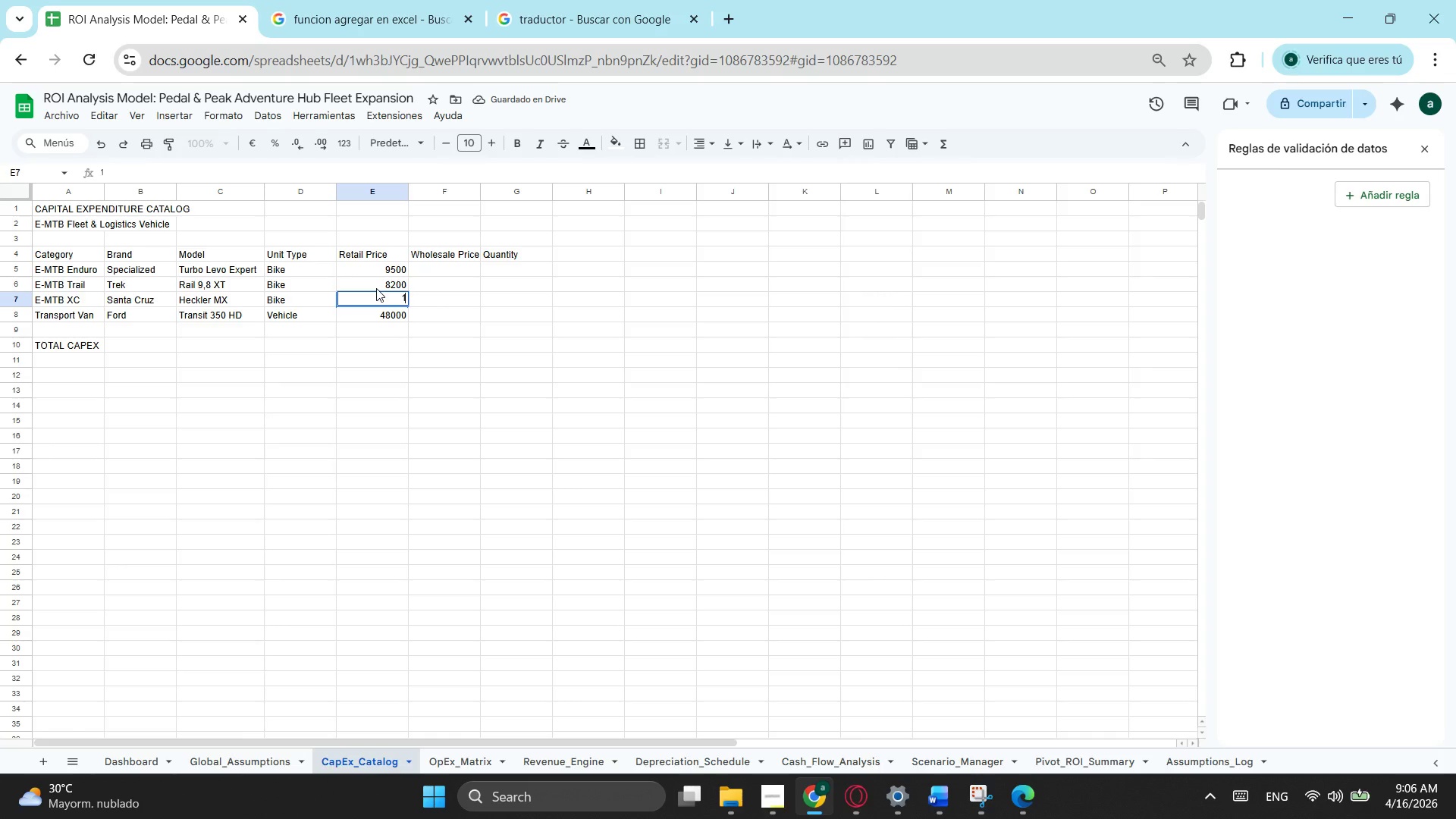 
key(Numpad0)
 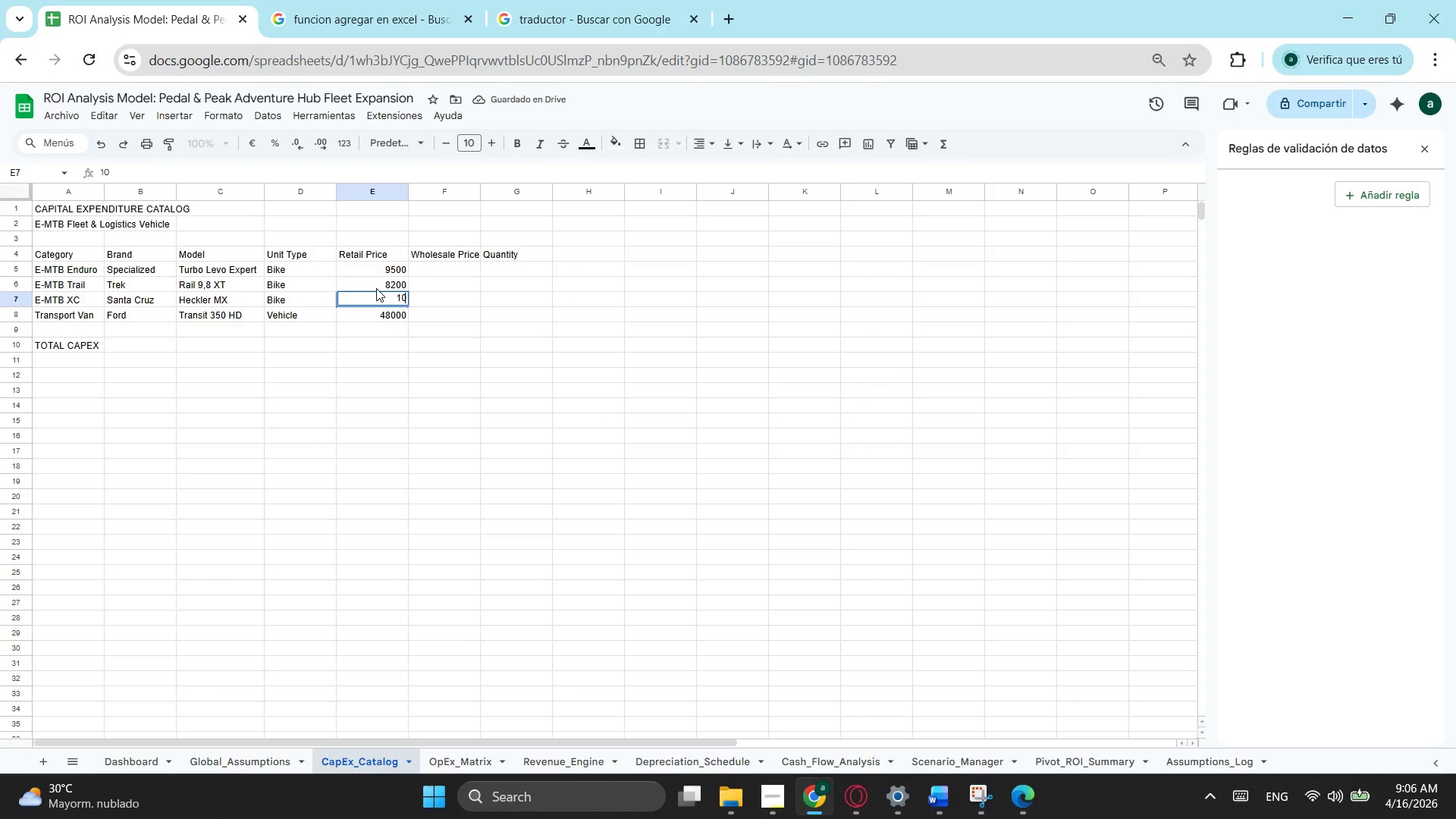 
key(Numpad5)
 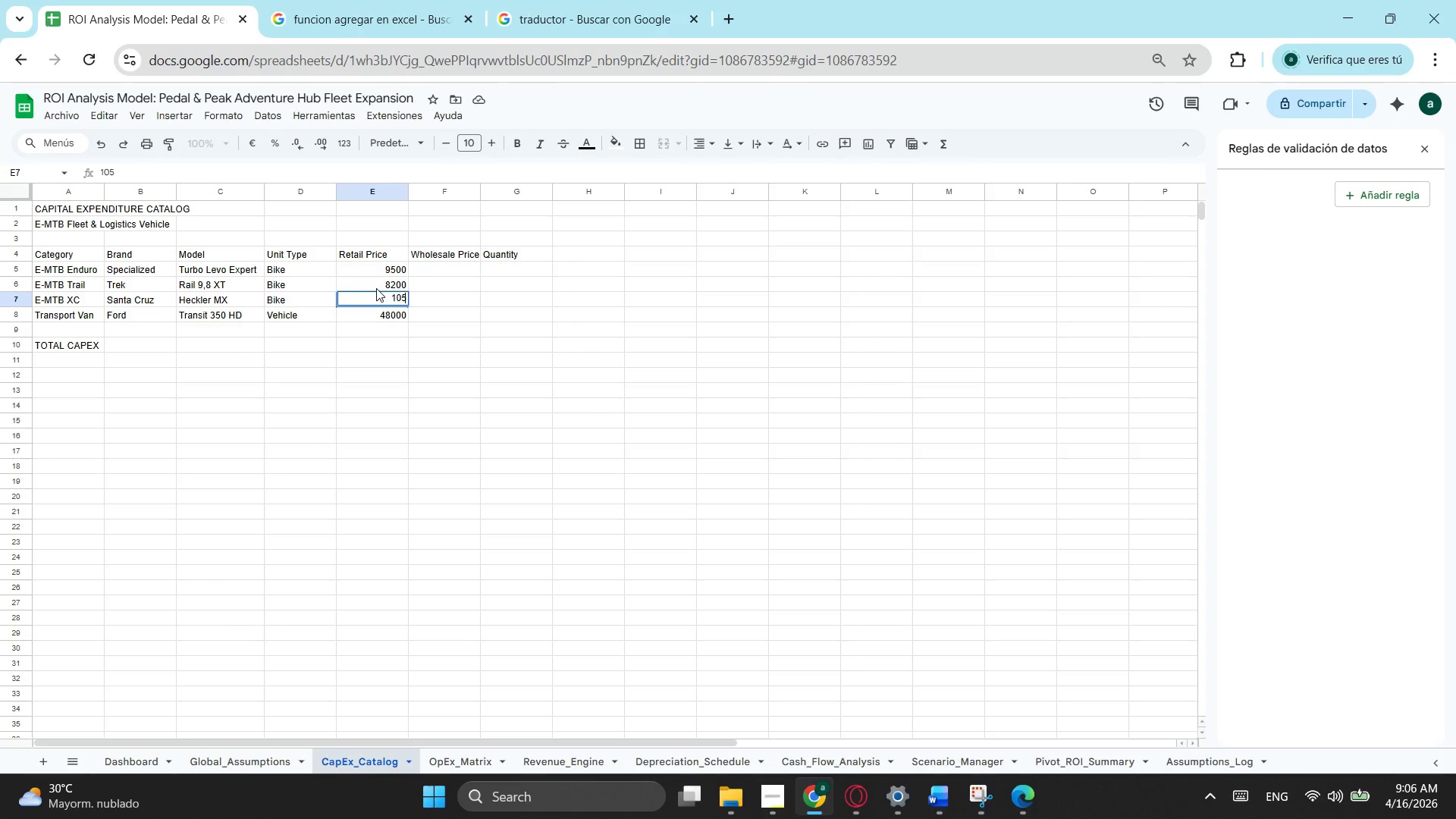 
key(Numpad0)
 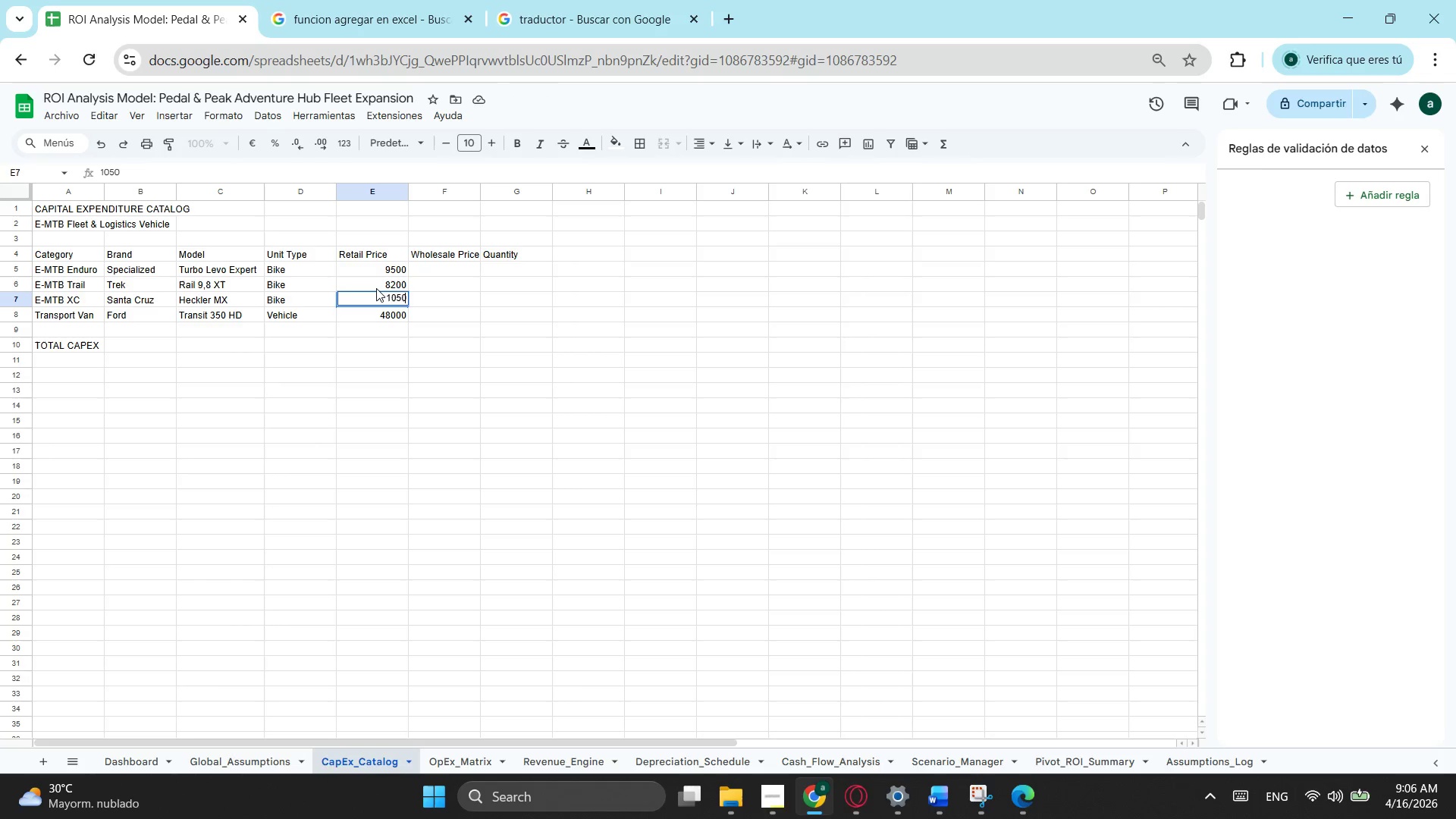 
key(Numpad0)
 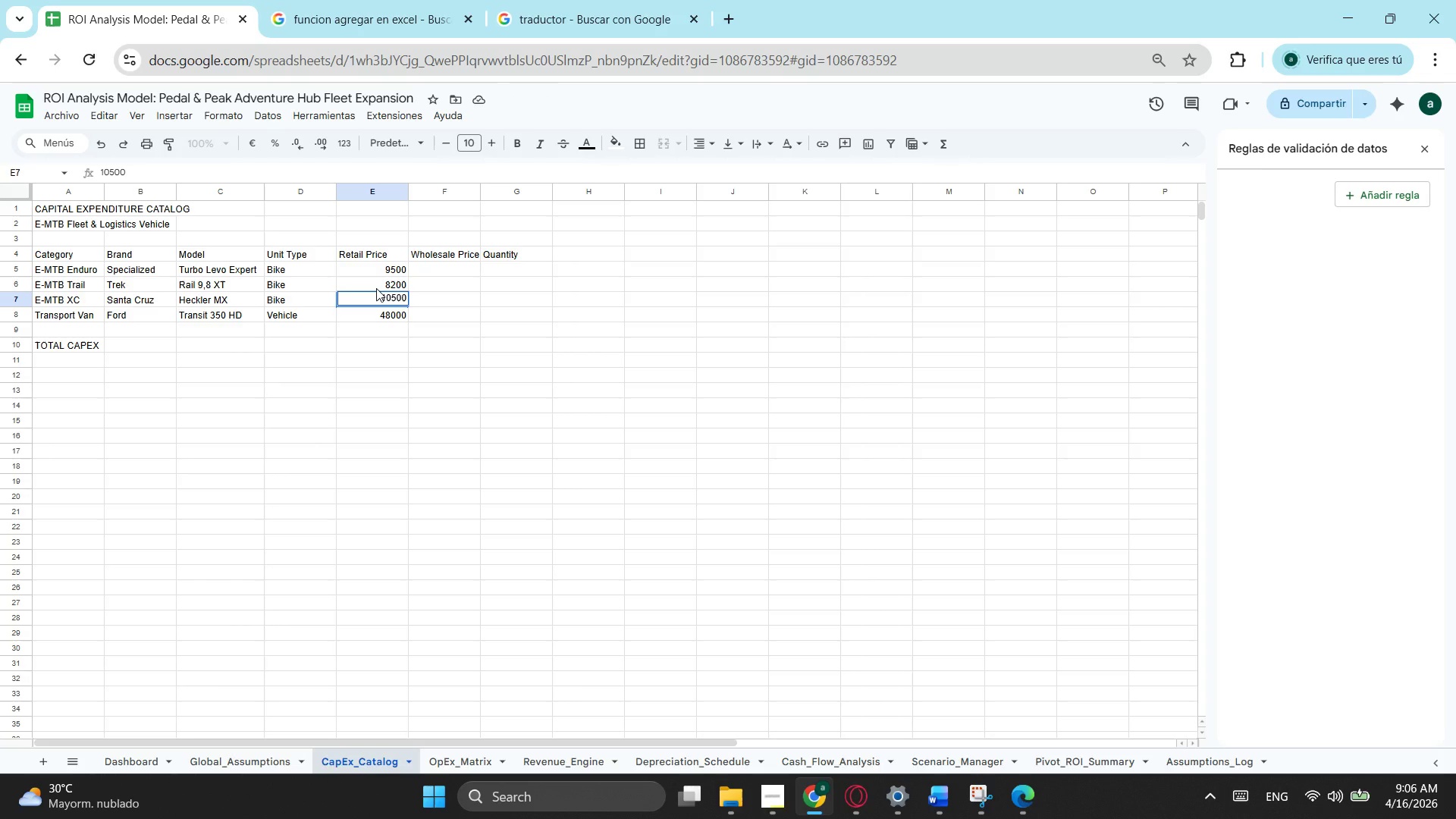 
key(ArrowDown)
 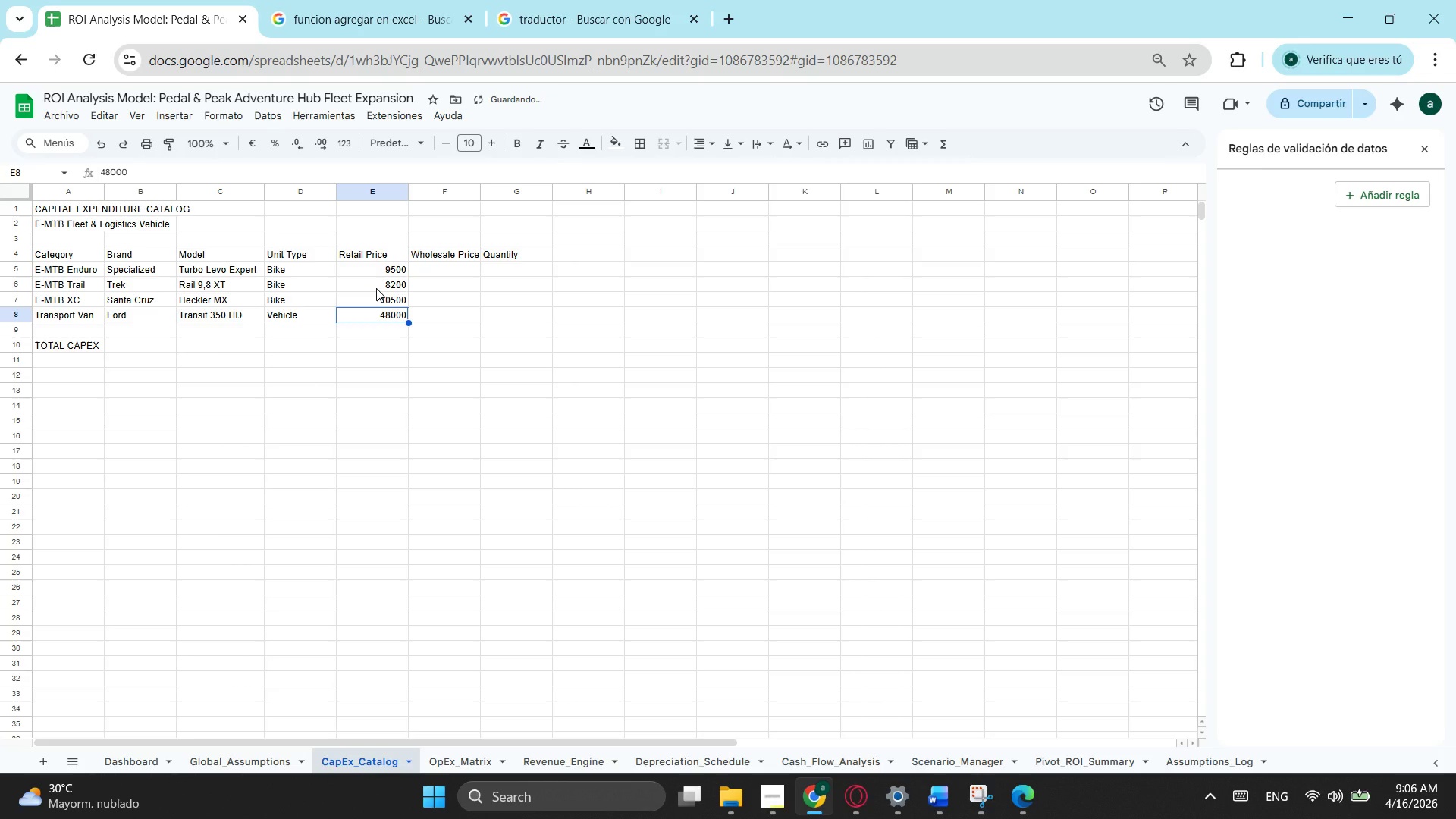 
key(Numpad5)
 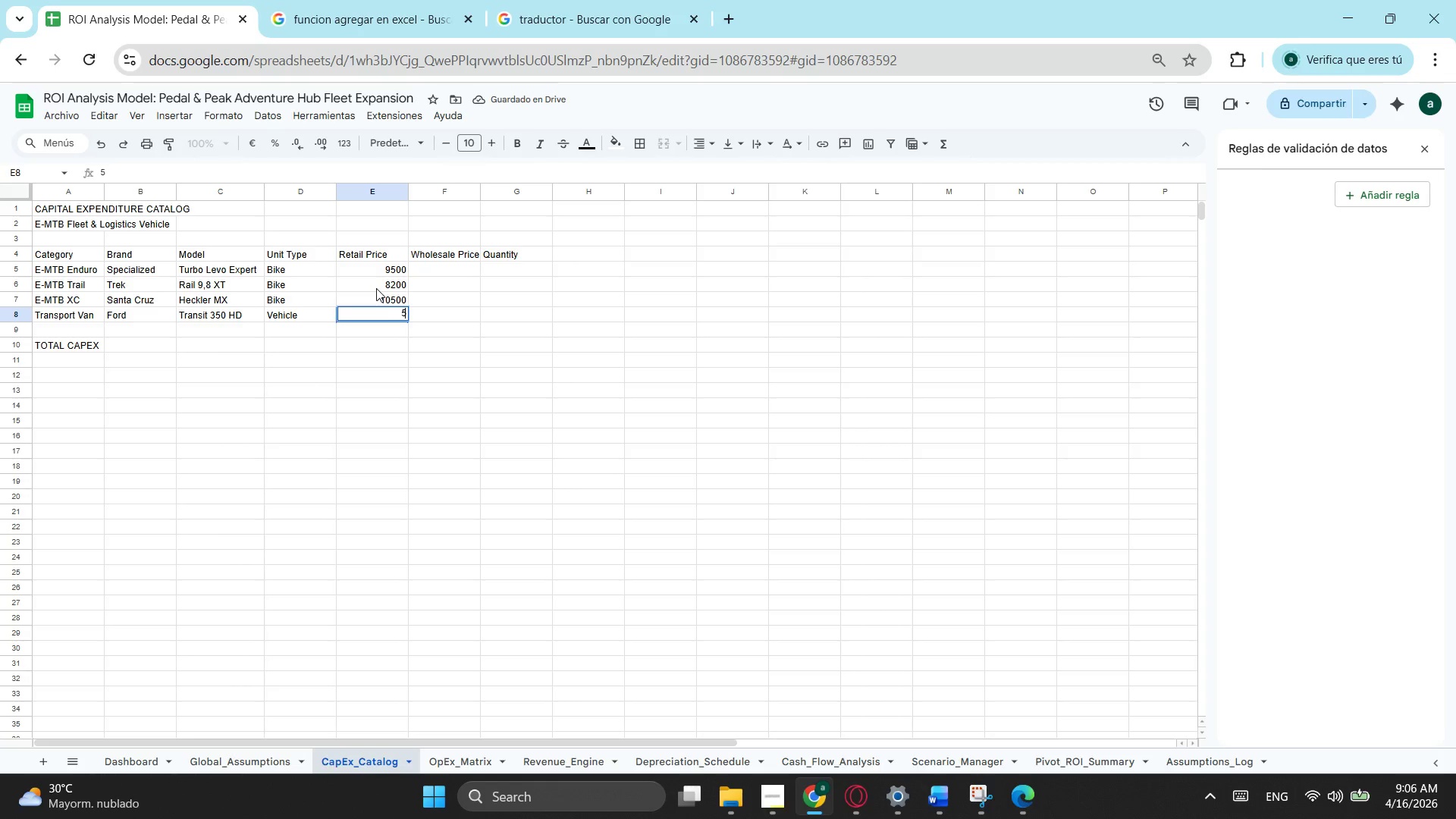 
key(Numpad2)
 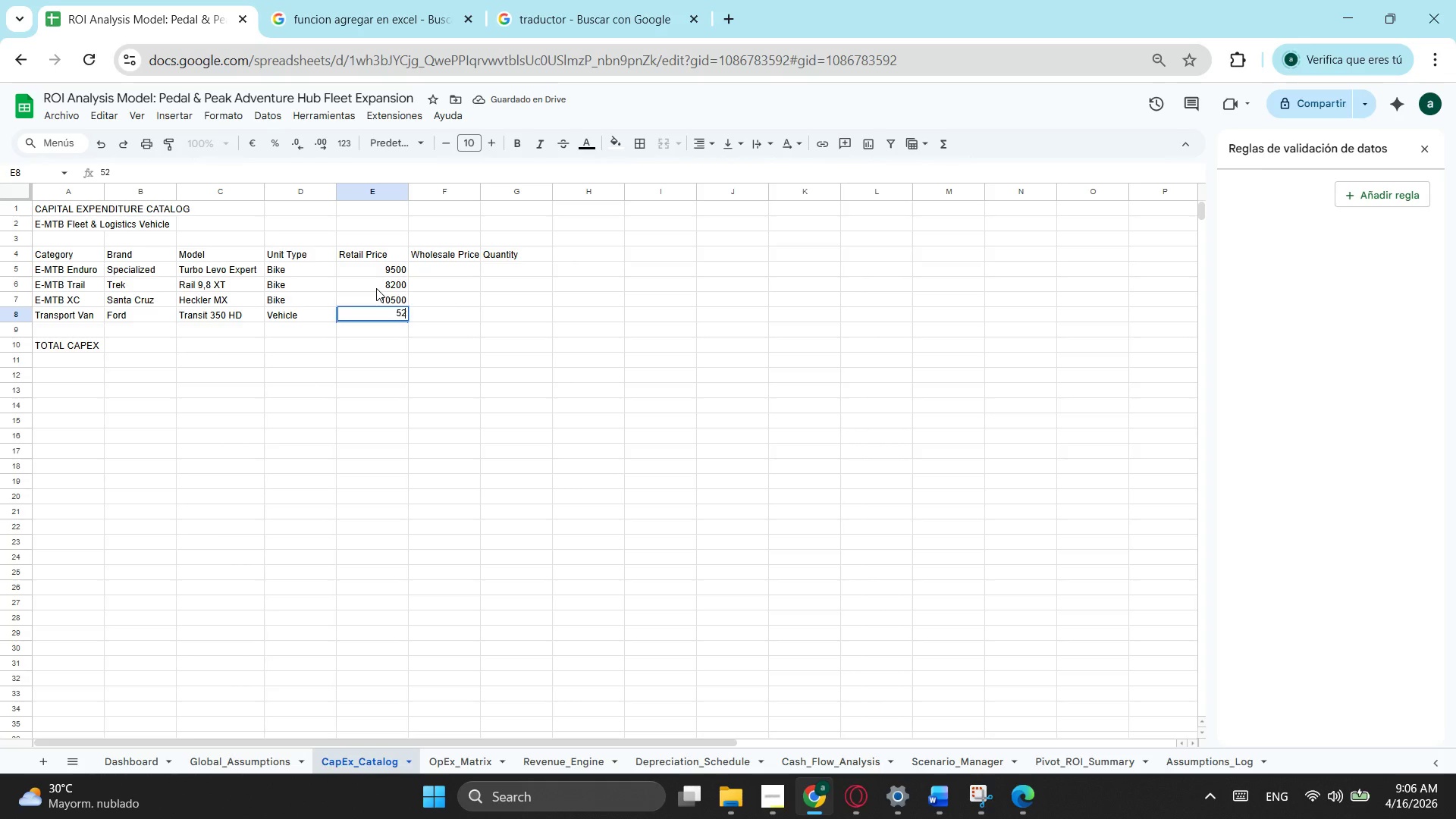 
key(Numpad0)
 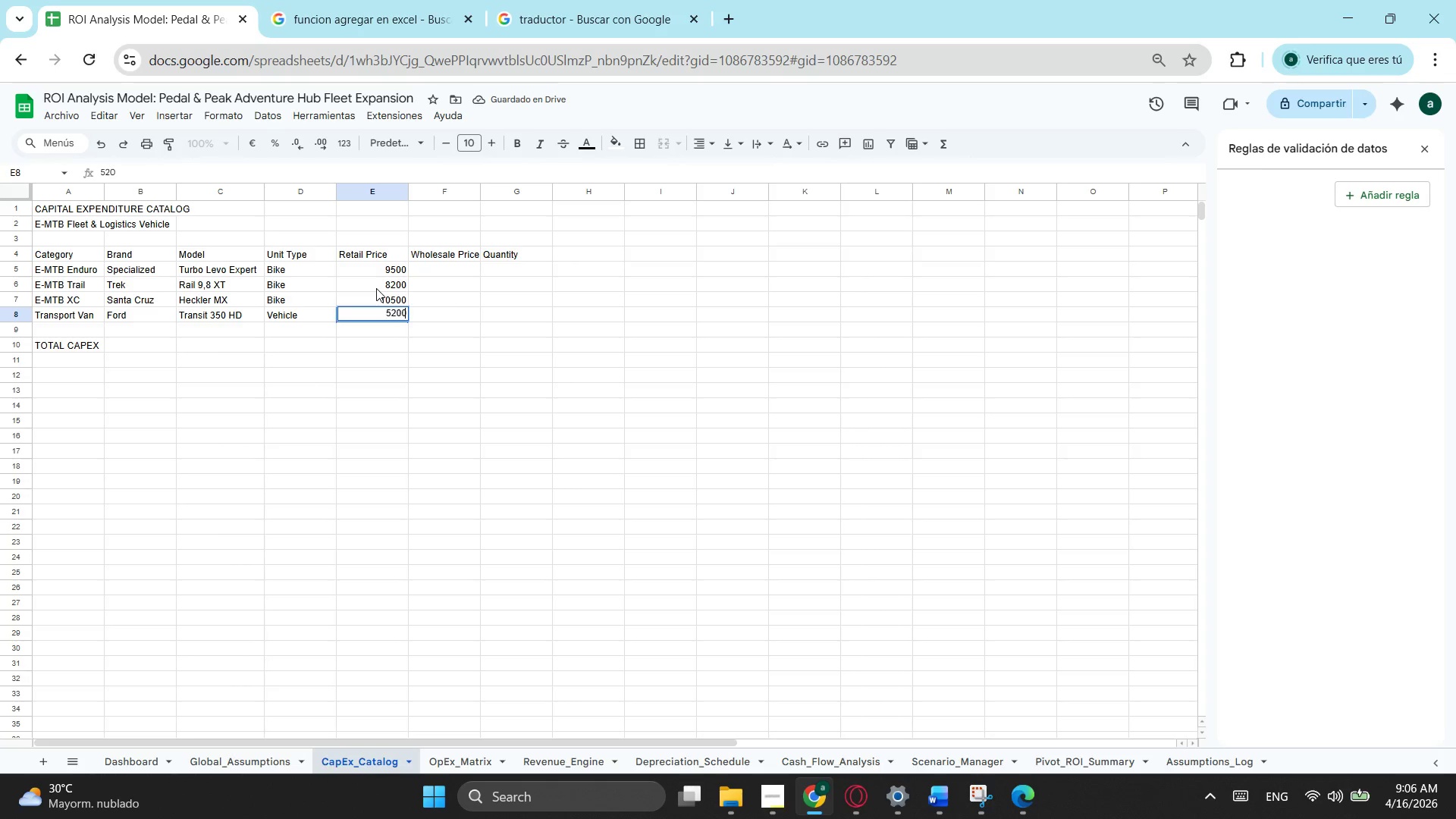 
key(Numpad0)
 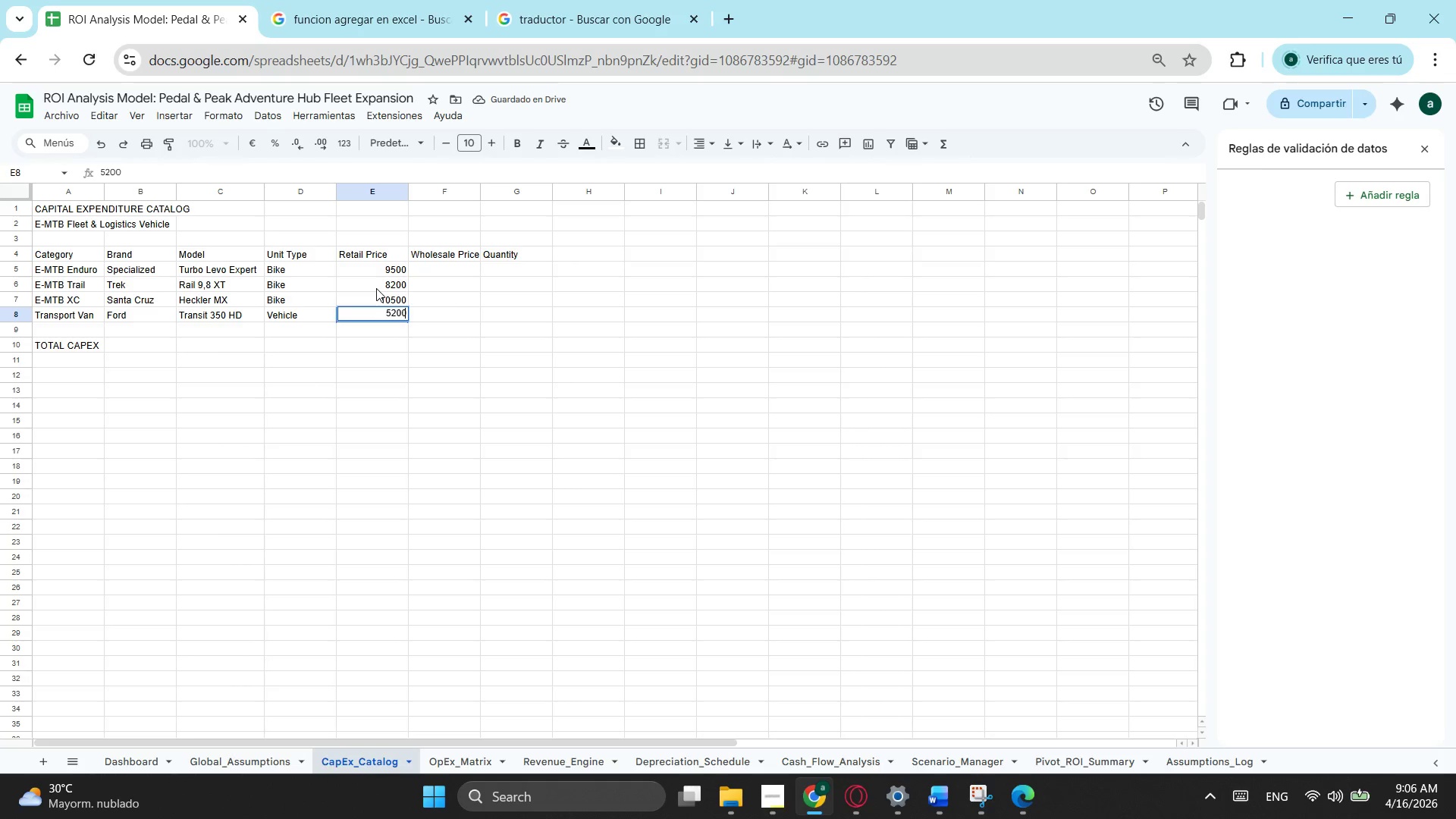 
key(Numpad0)
 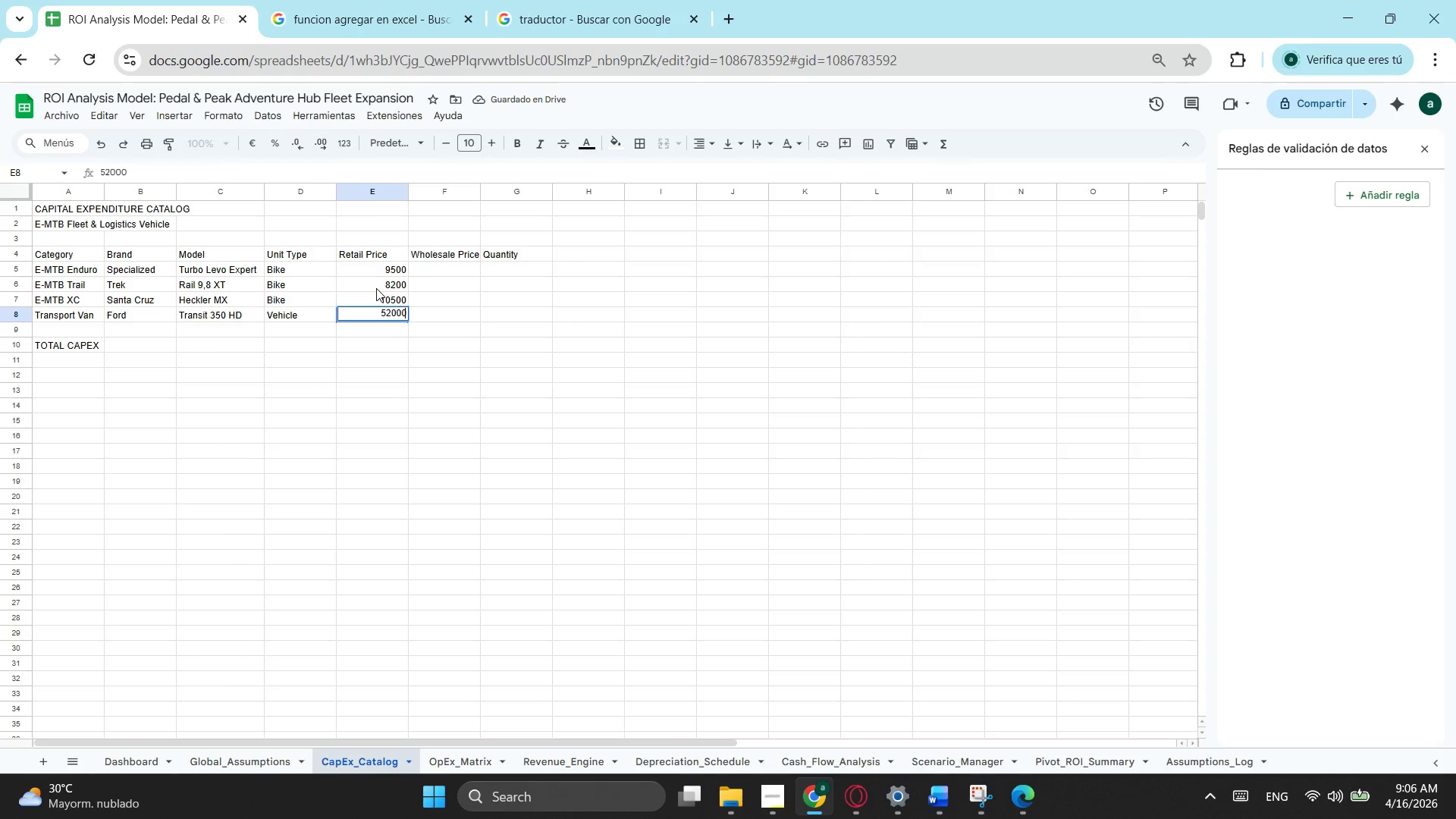 
key(Tab)
 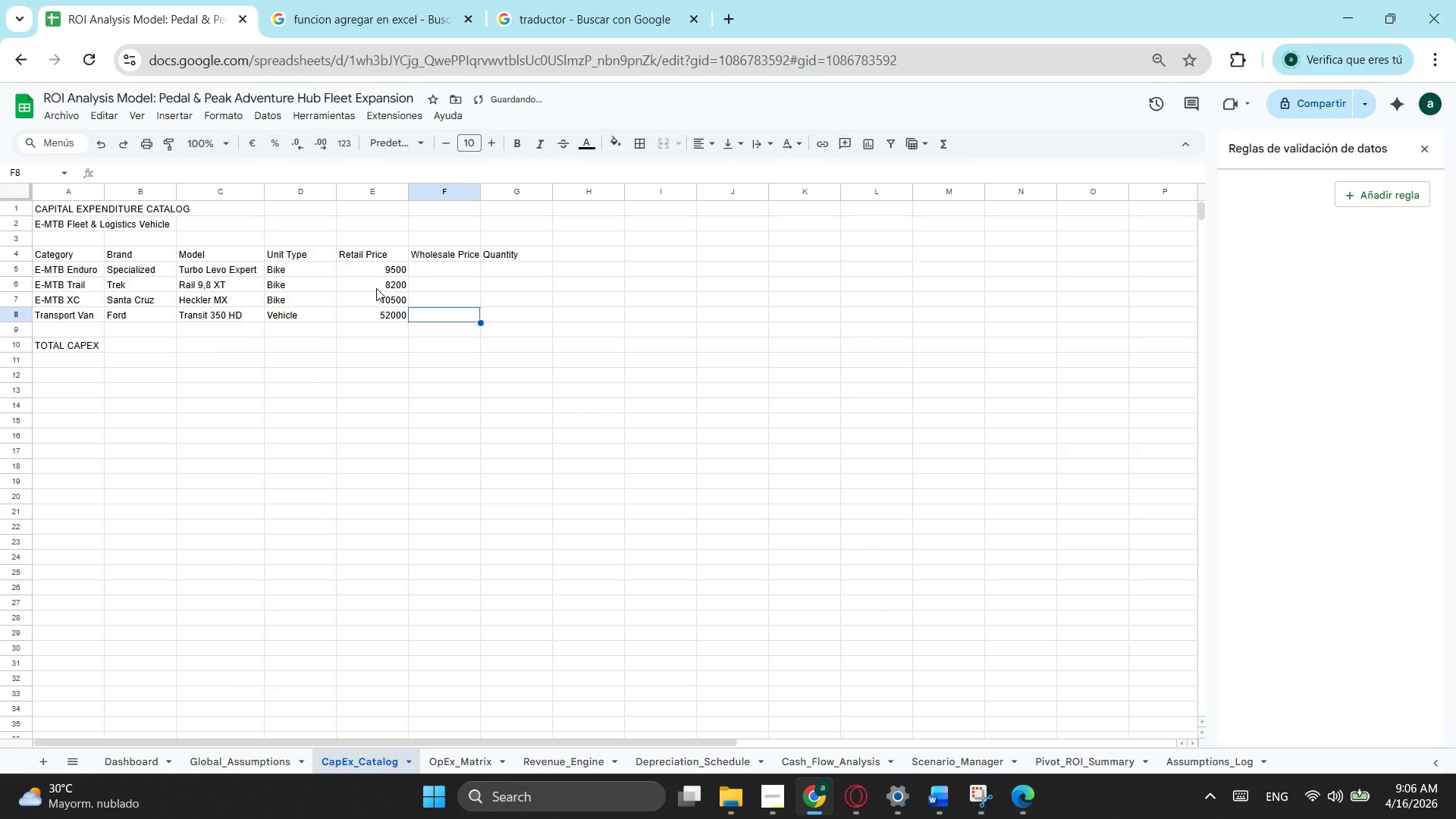 
key(ArrowUp)
 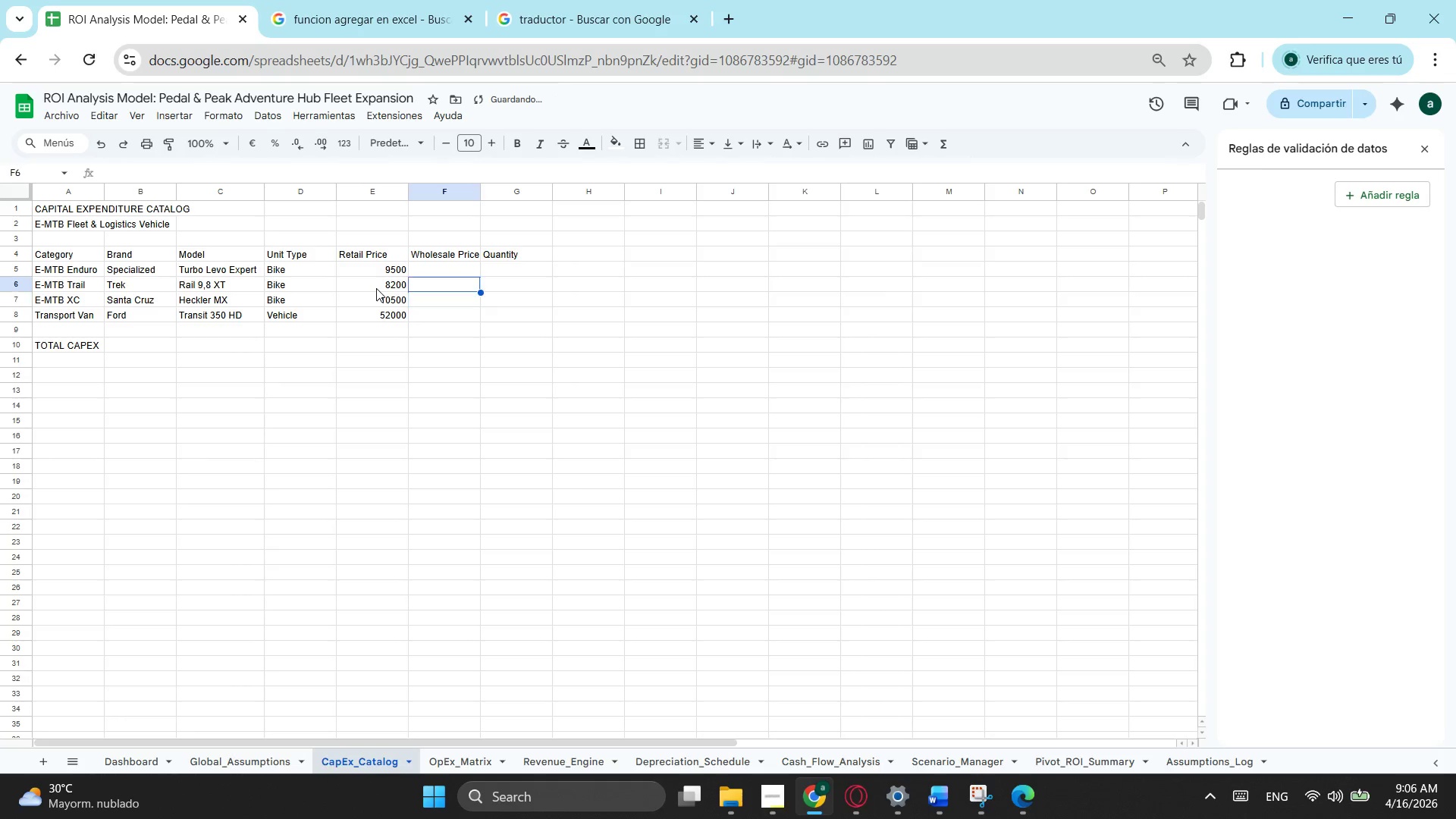 
key(ArrowUp)
 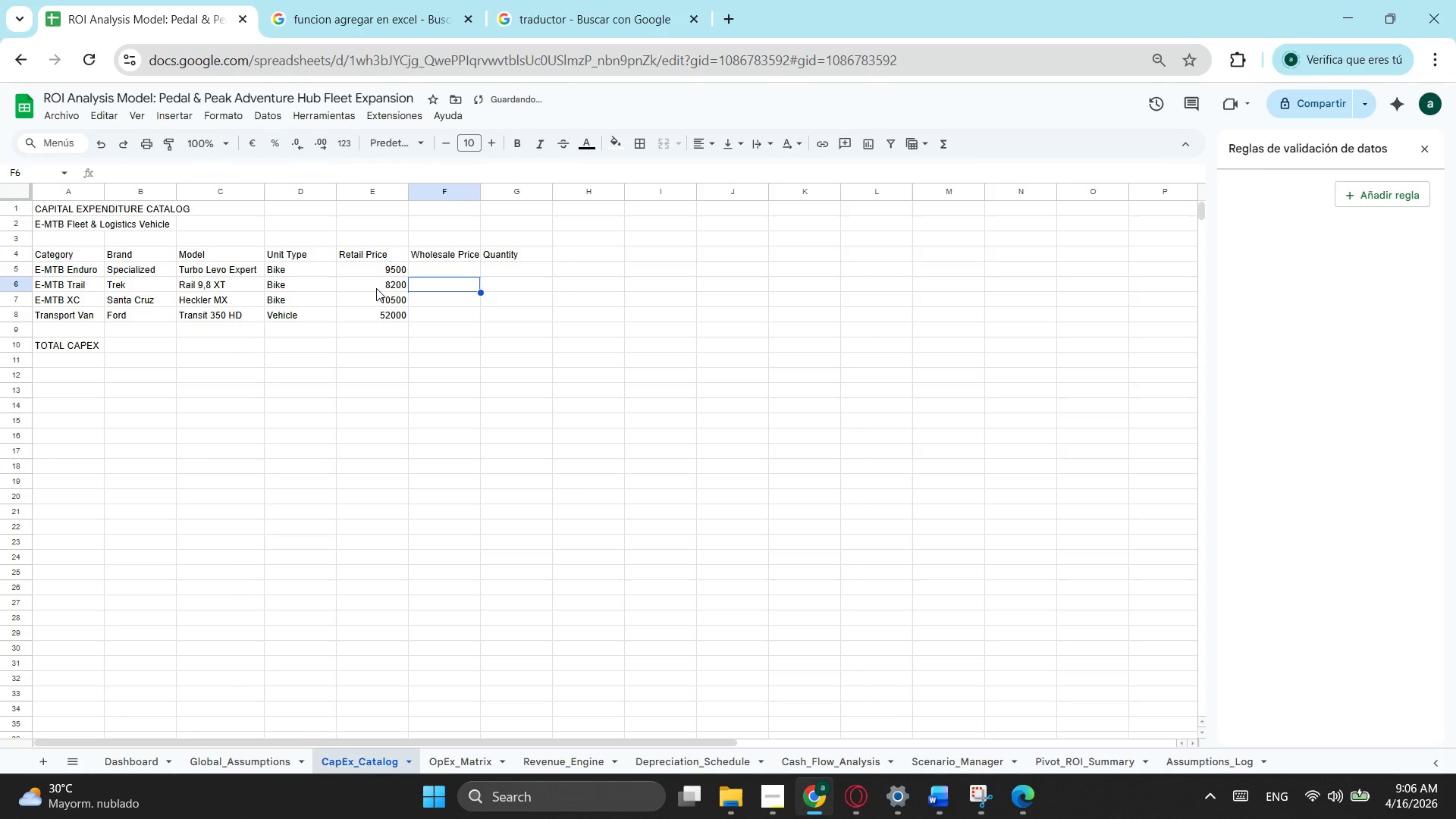 
key(ArrowUp)
 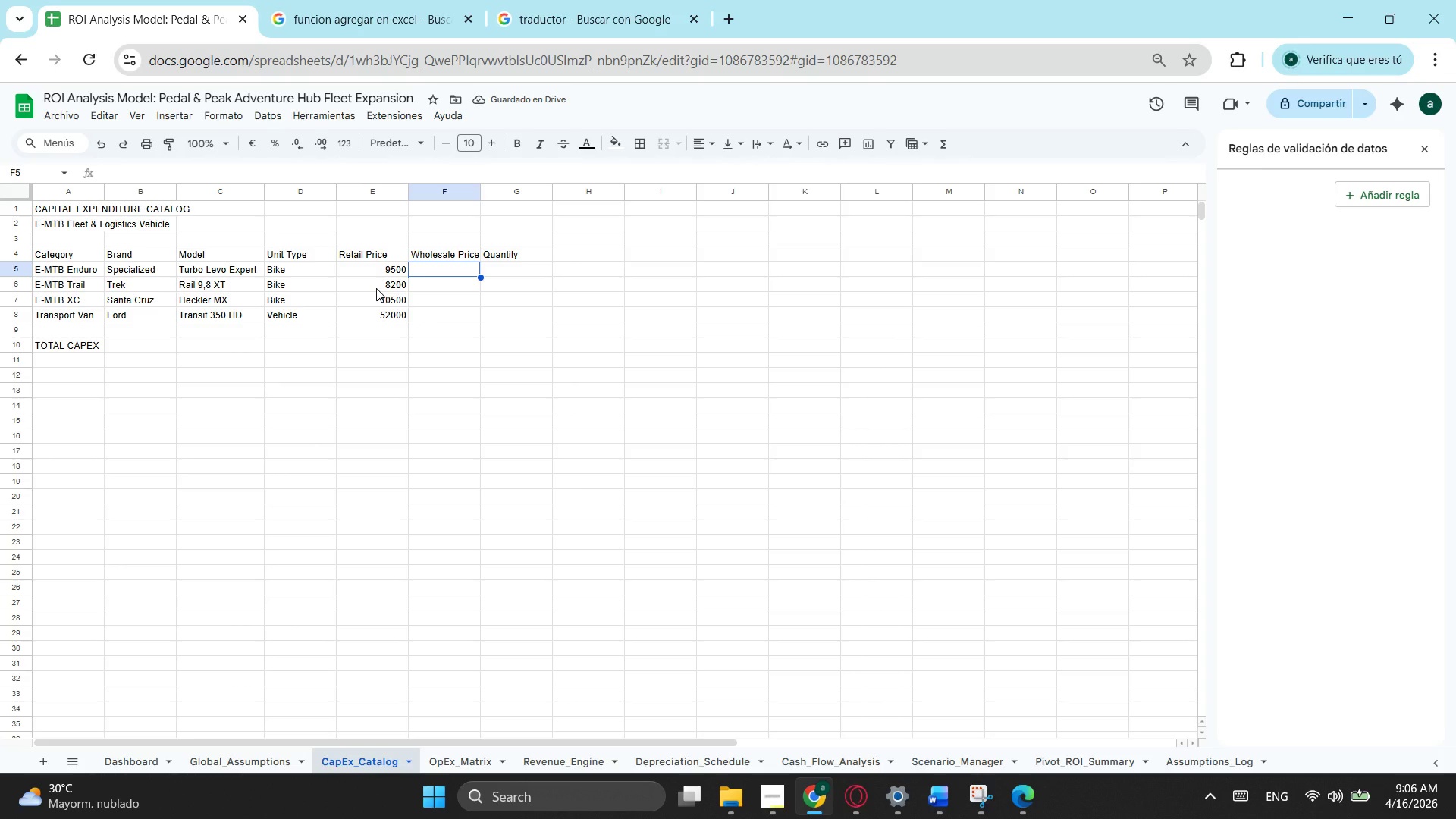 
key(Numpad7)
 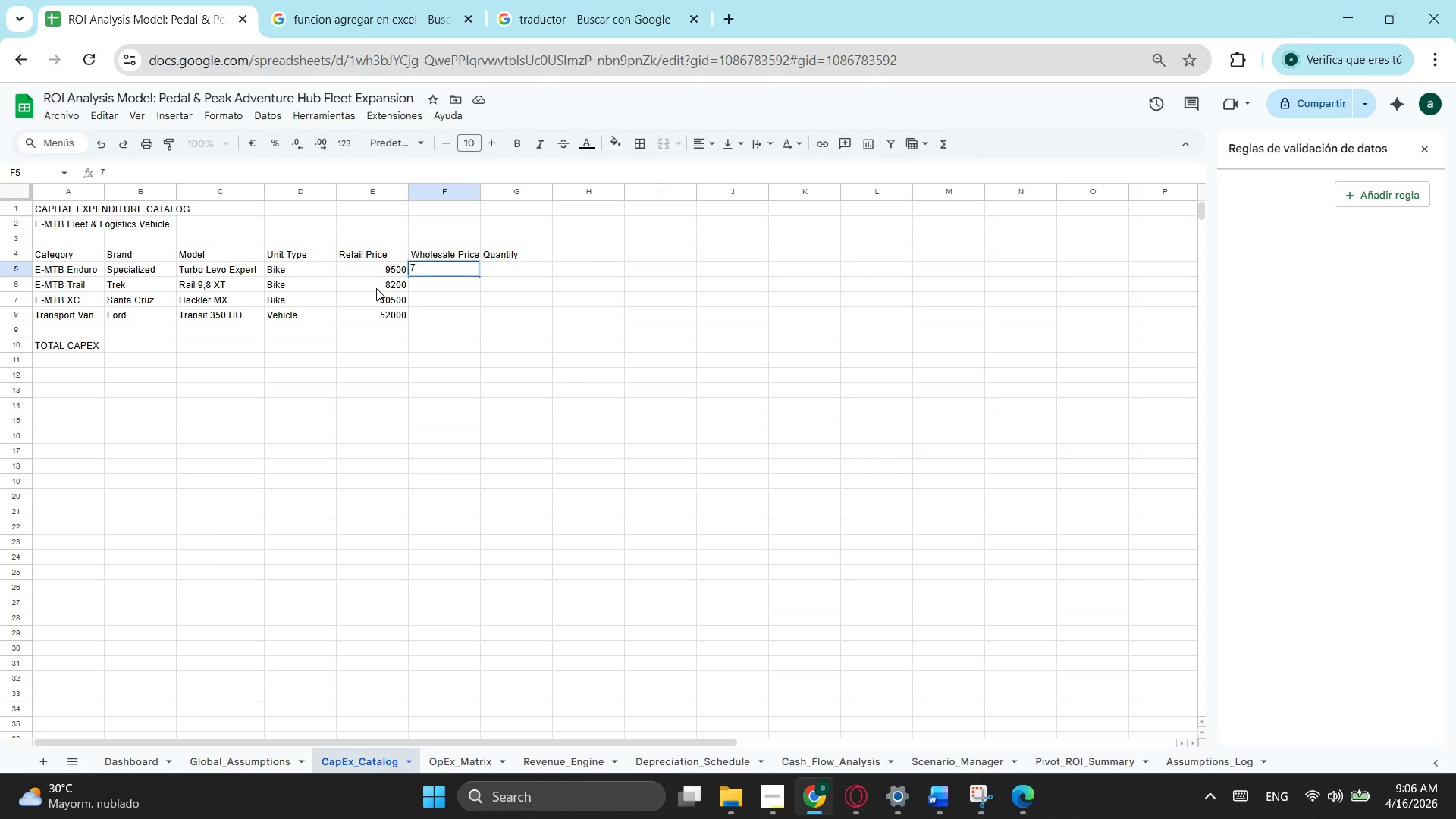 
key(Numpad6)
 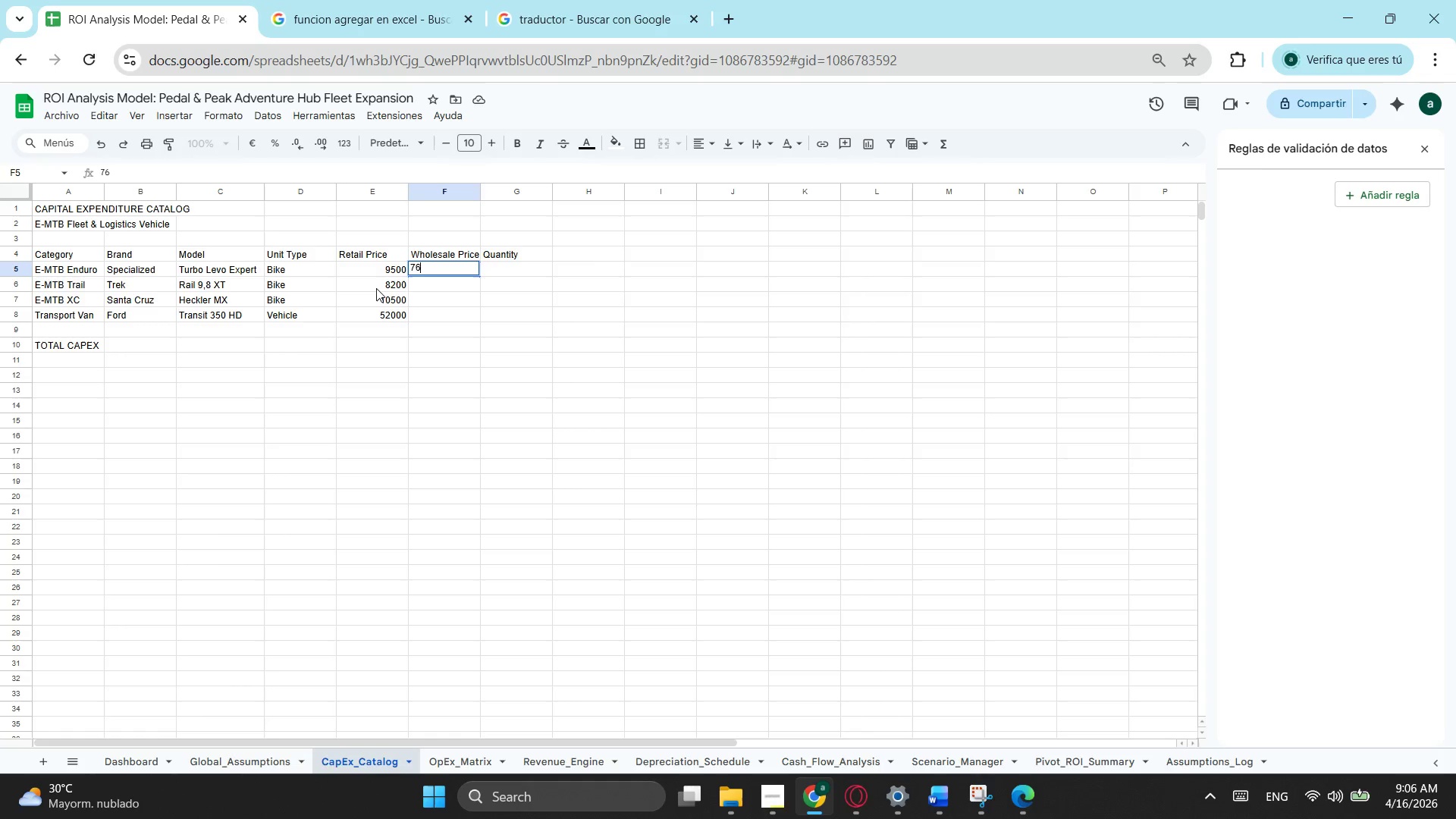 
key(Numpad0)
 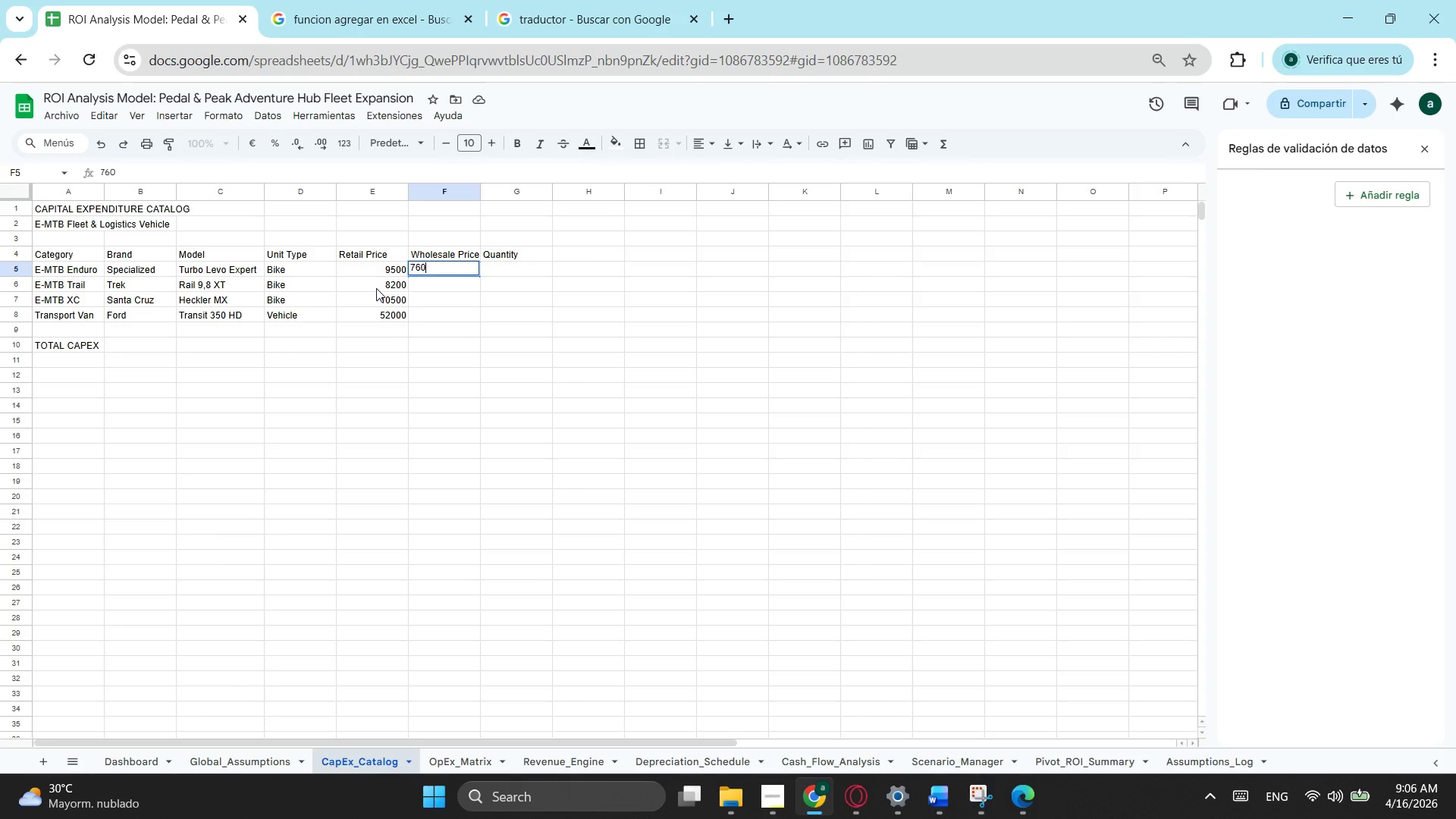 
key(Numpad0)
 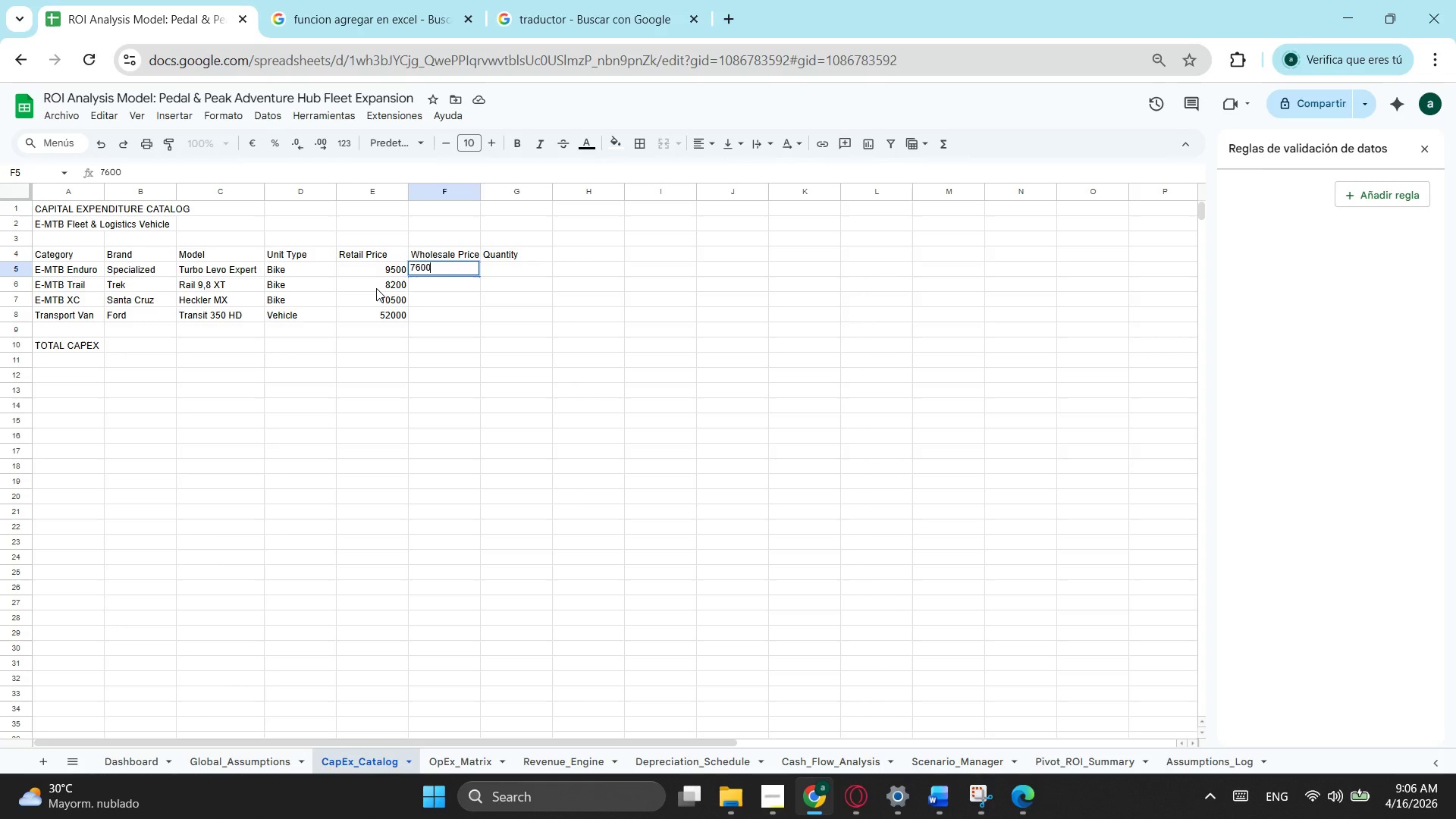 
key(Tab)
 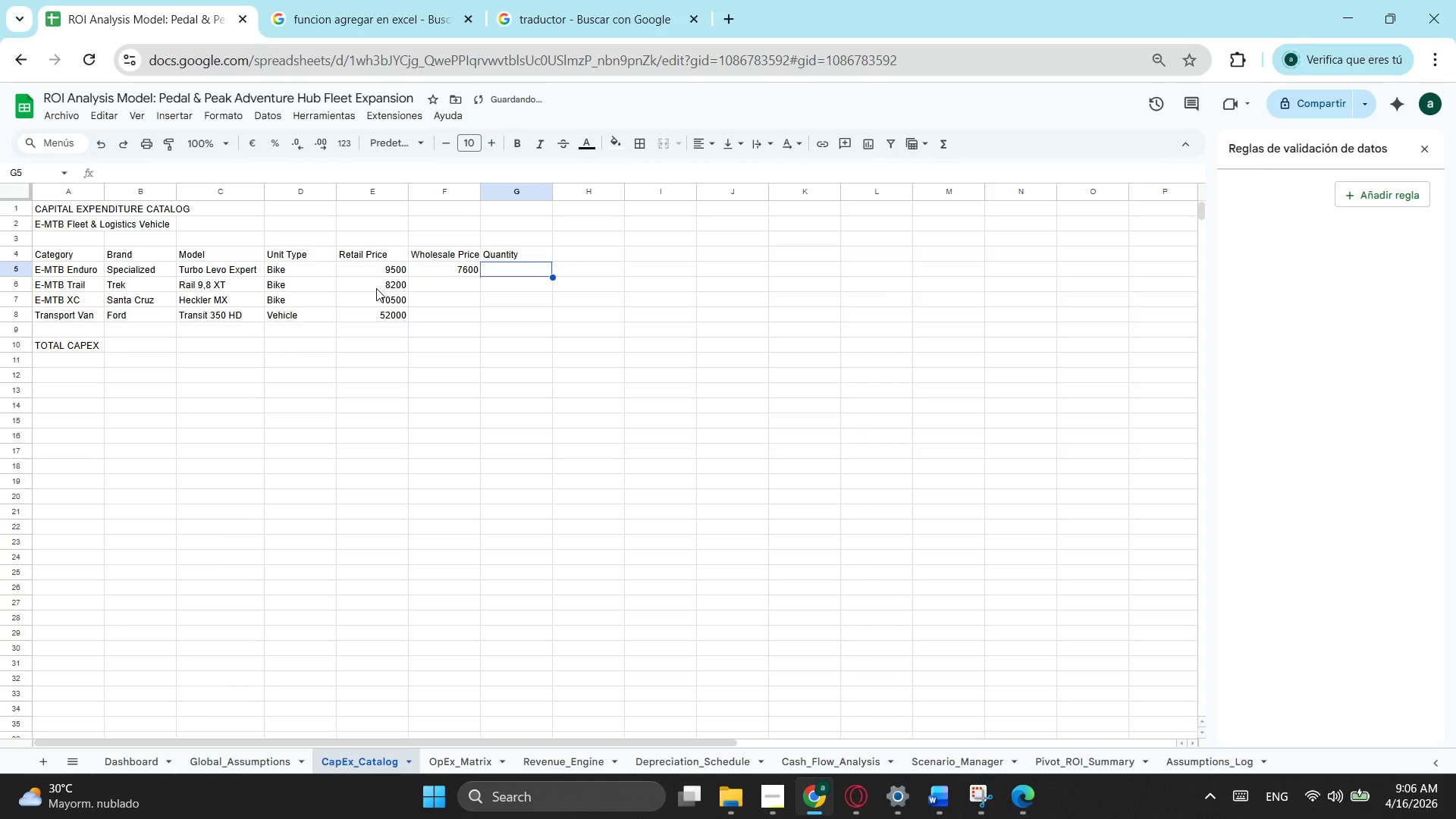 
key(ArrowDown)
 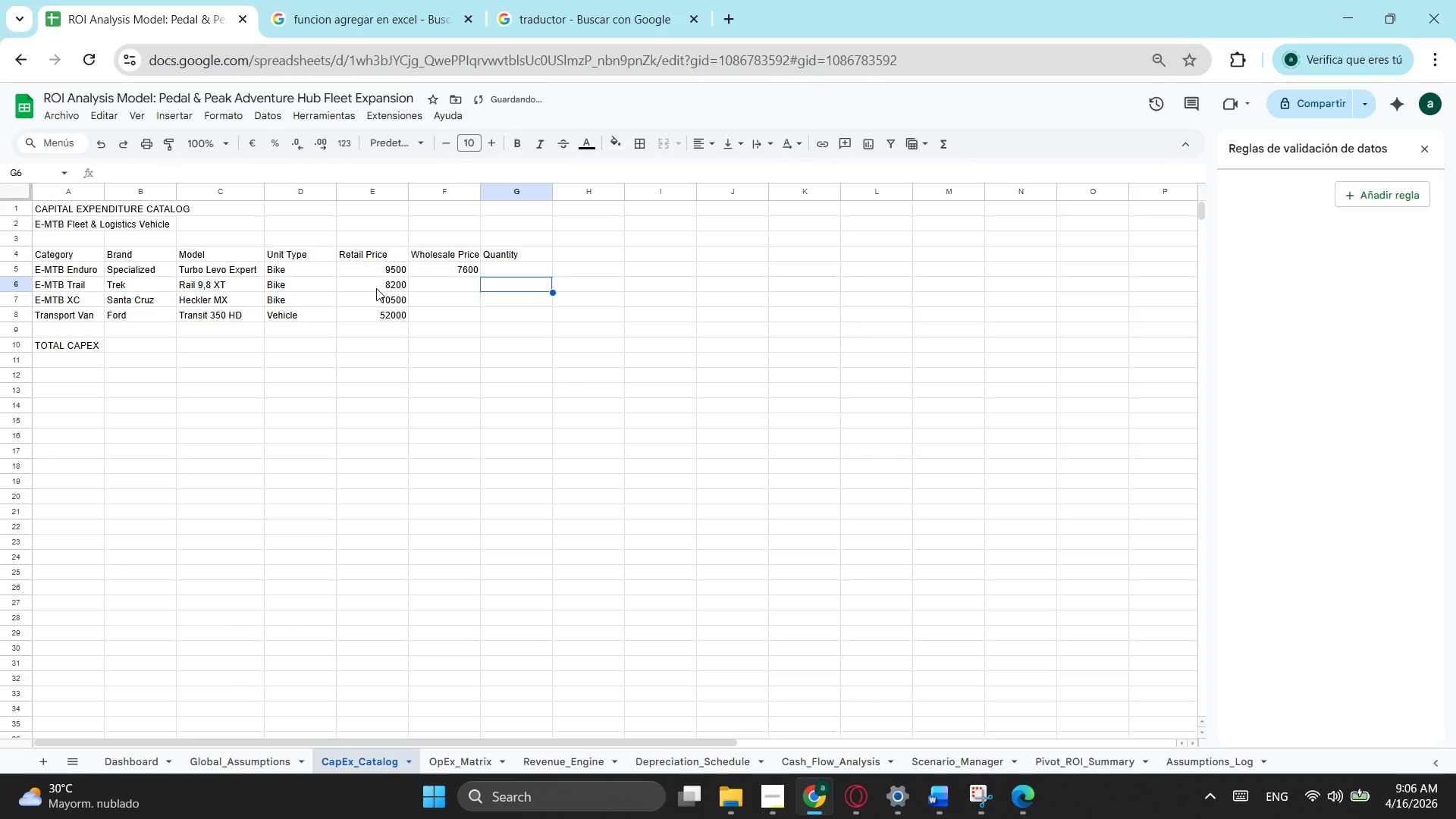 
key(ArrowLeft)
 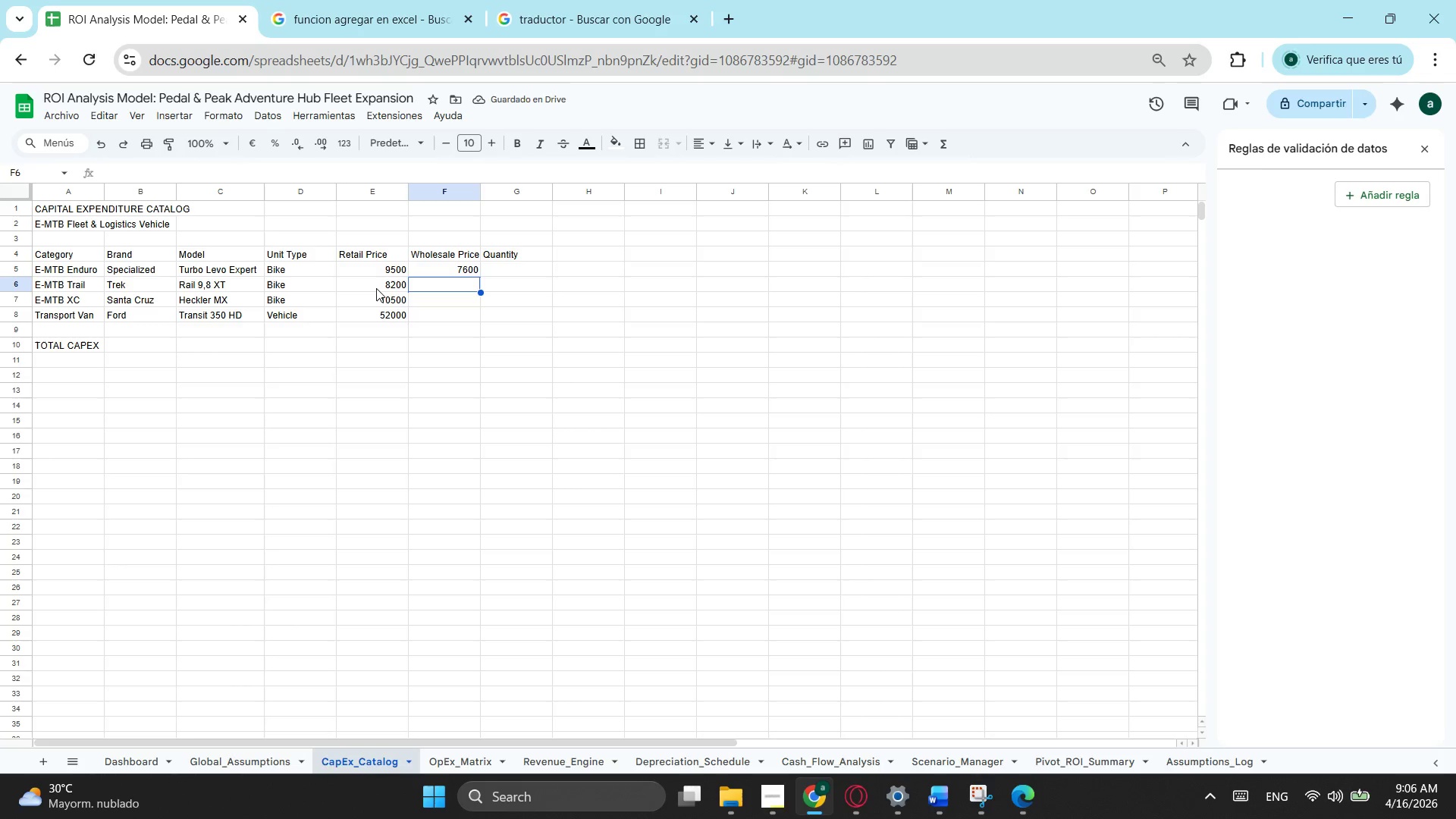 
key(Numpad6)
 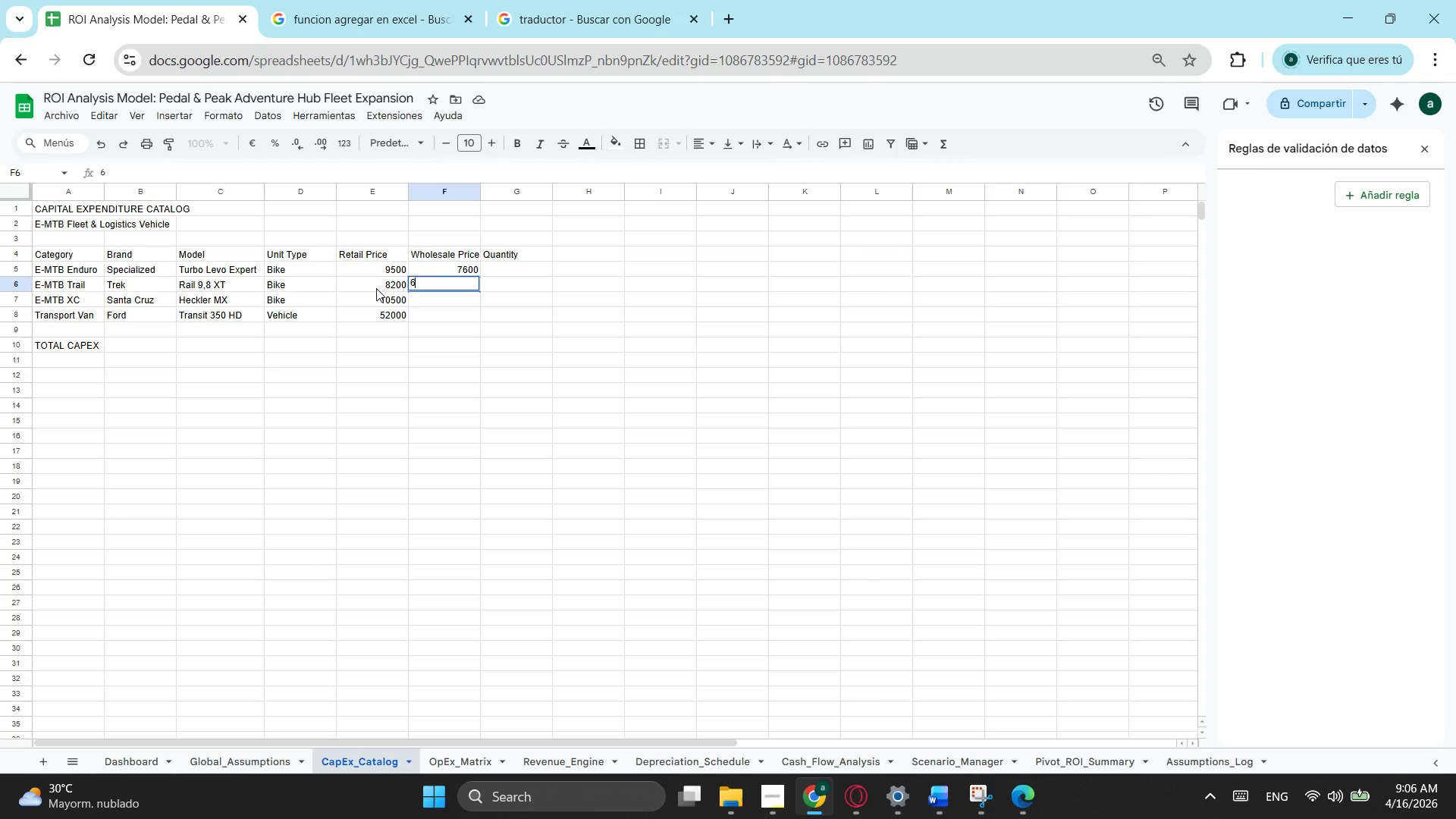 
key(Numpad5)
 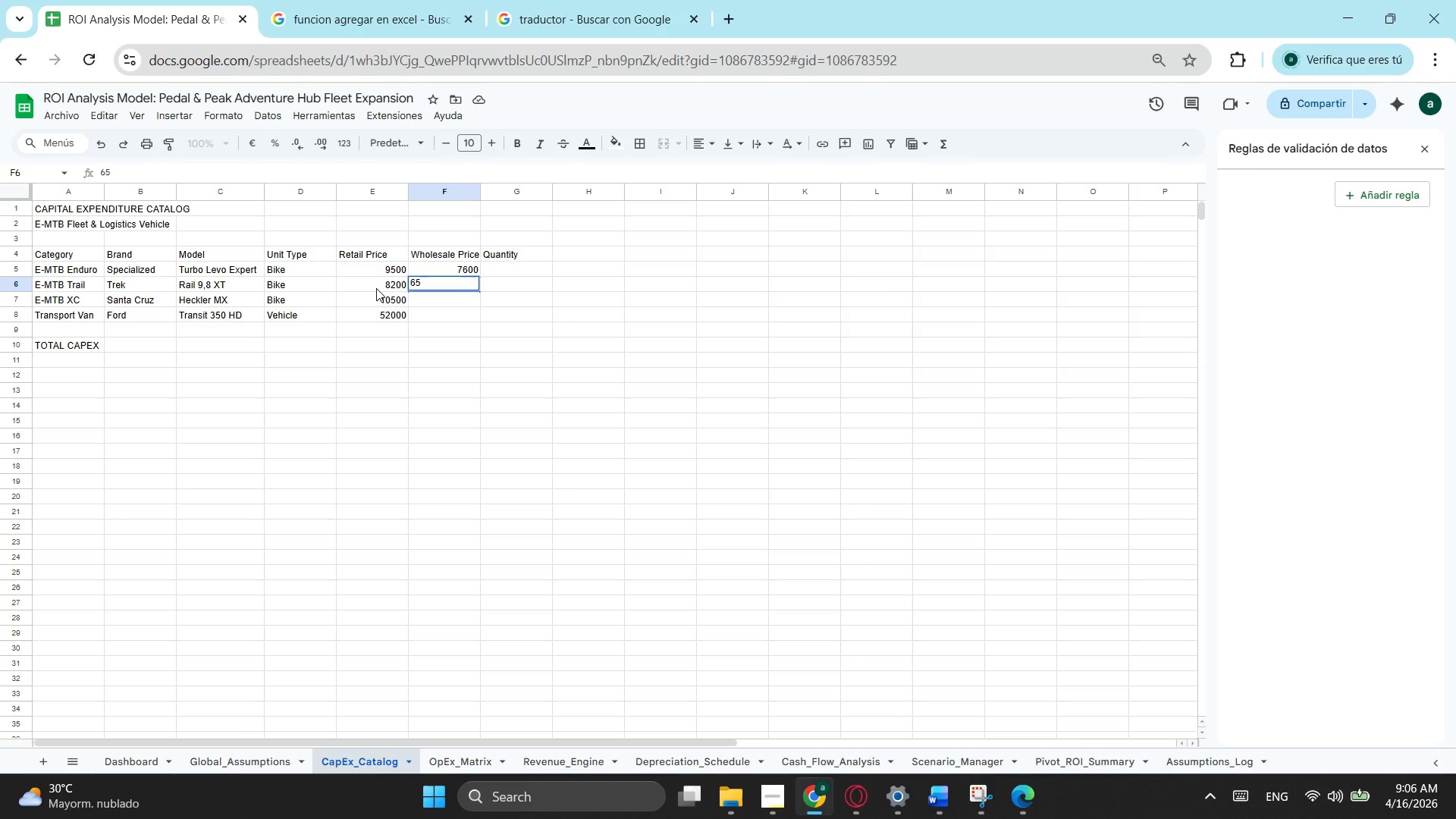 
key(Numpad6)
 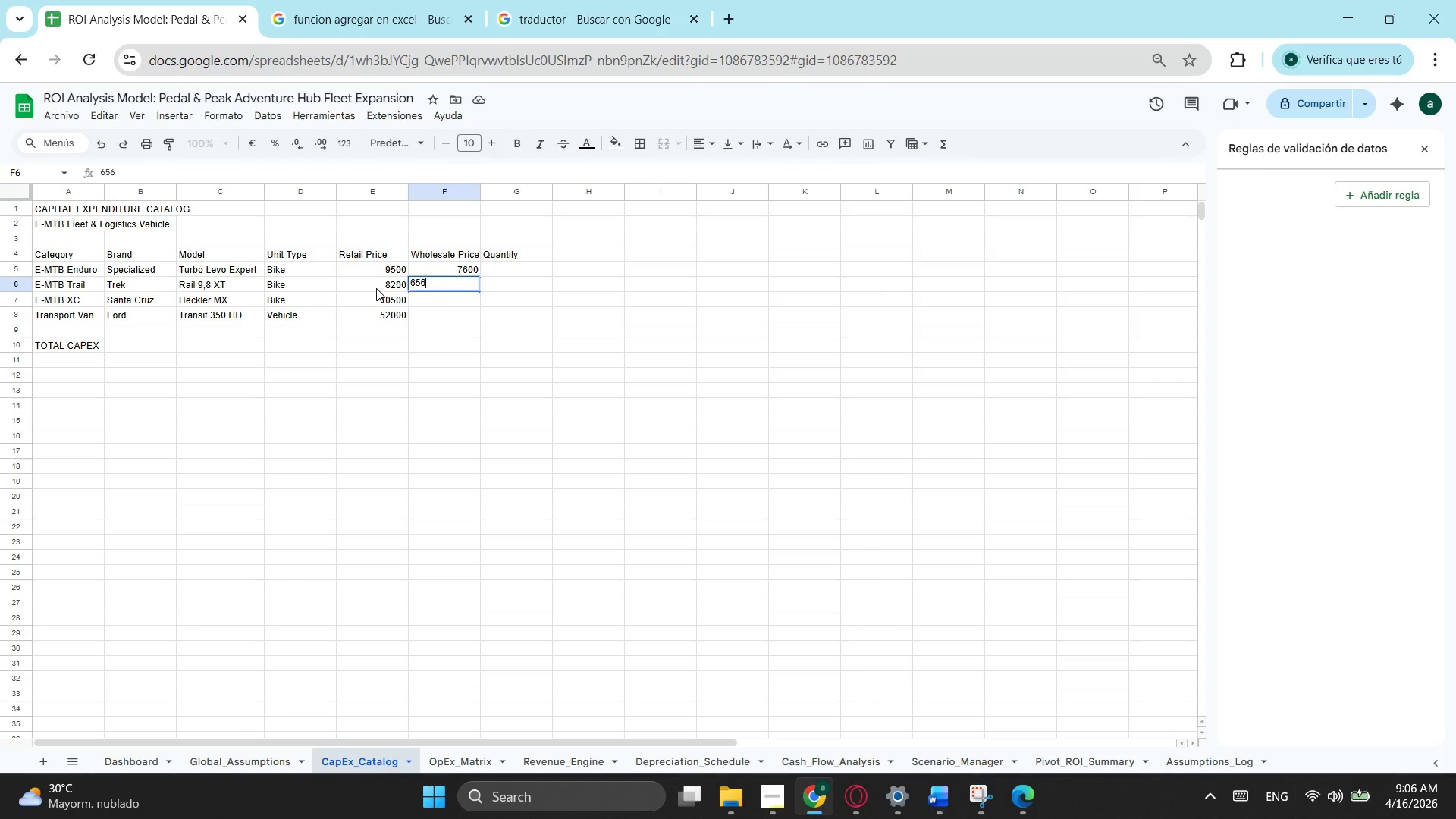 
key(Numpad0)
 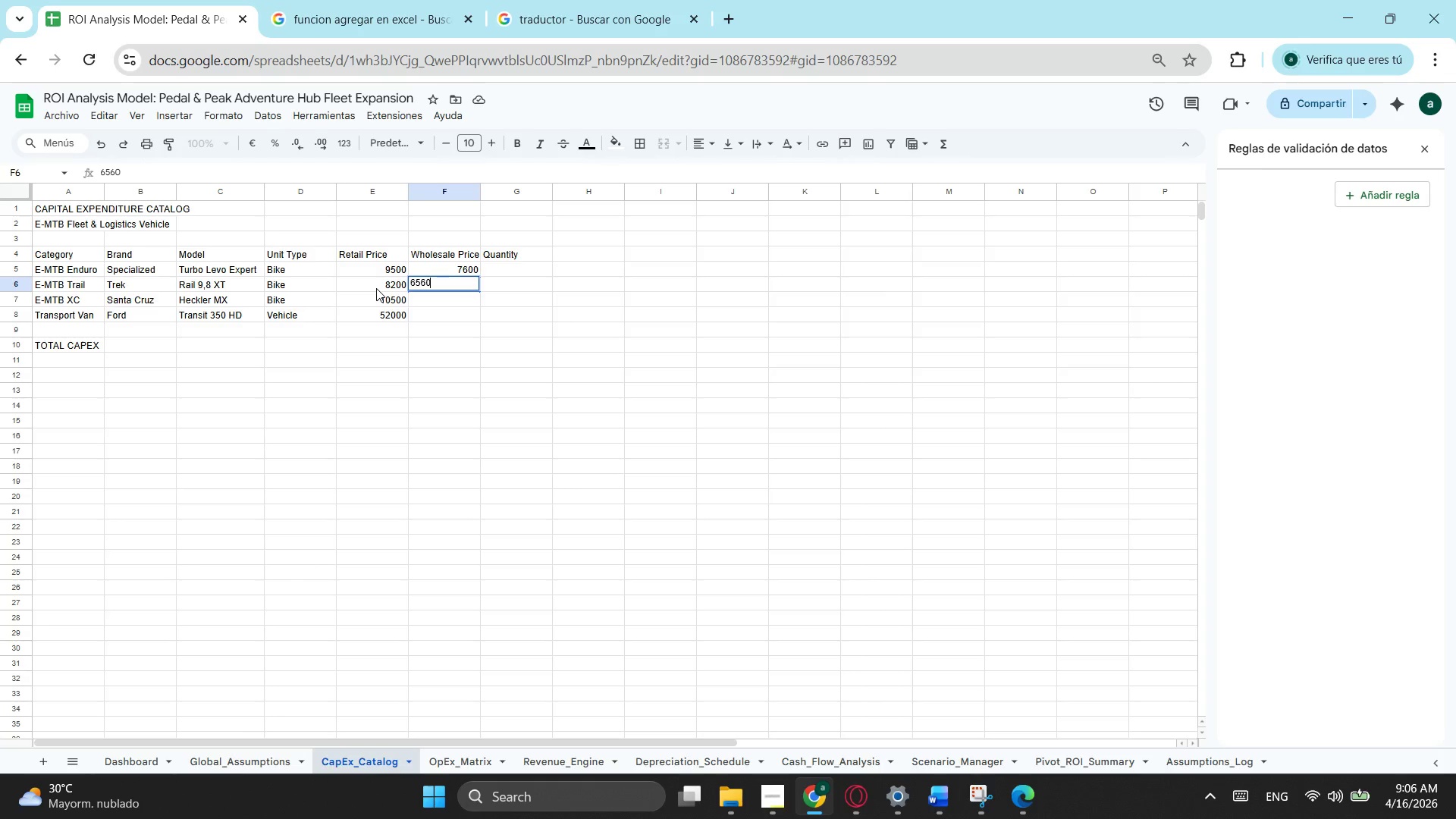 
key(Enter)
 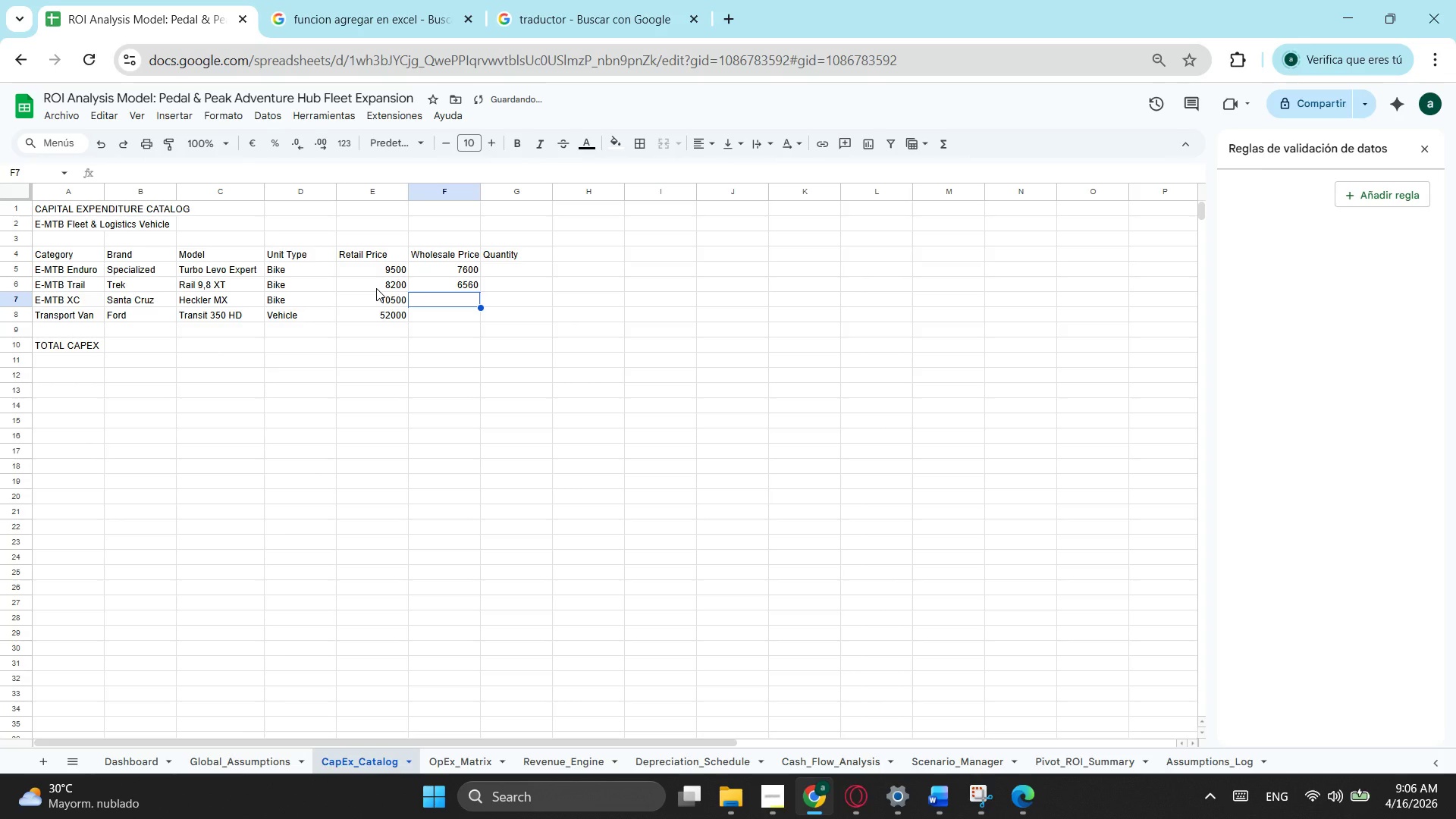 
key(Numpad8)
 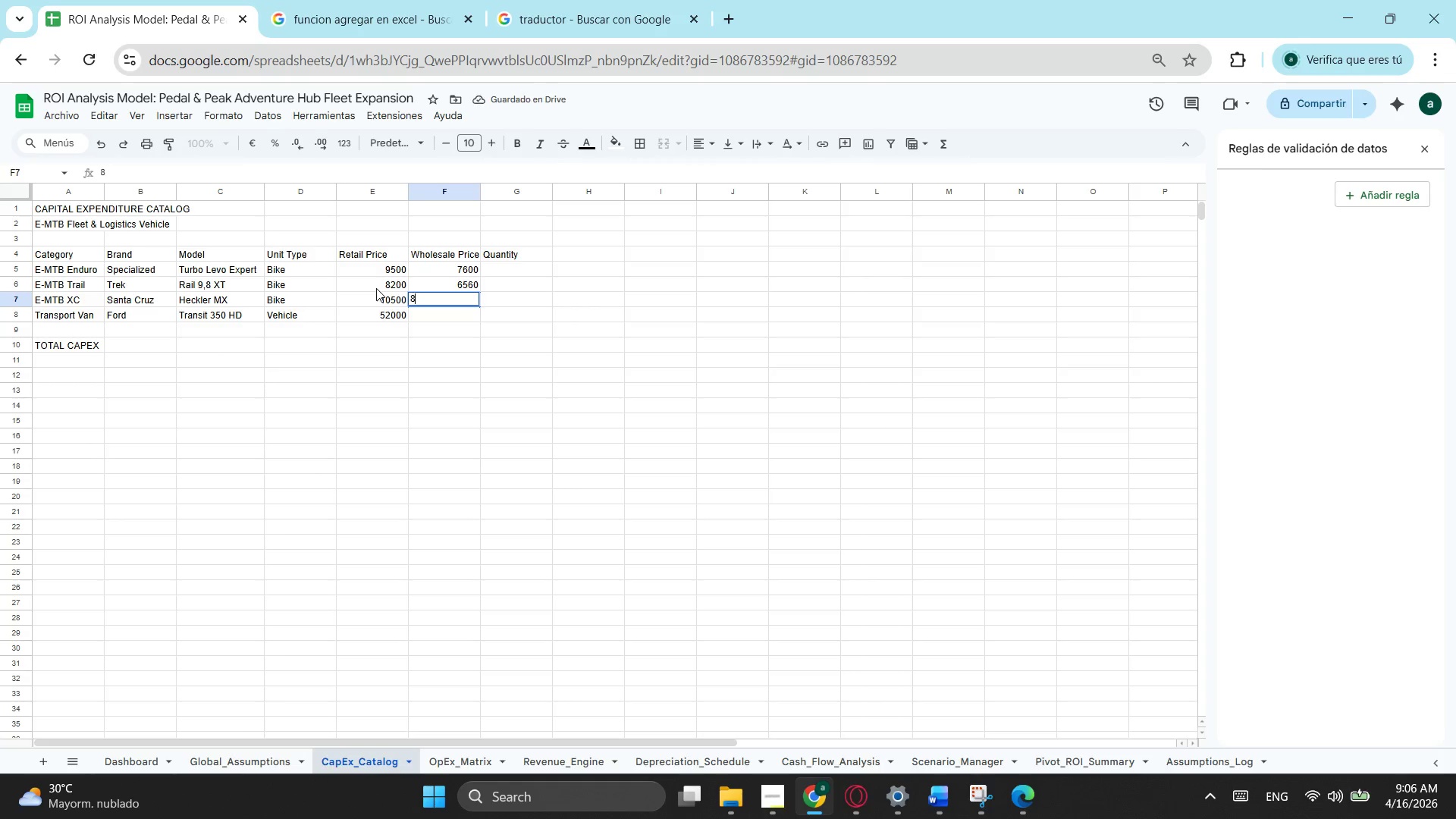 
key(Numpad4)
 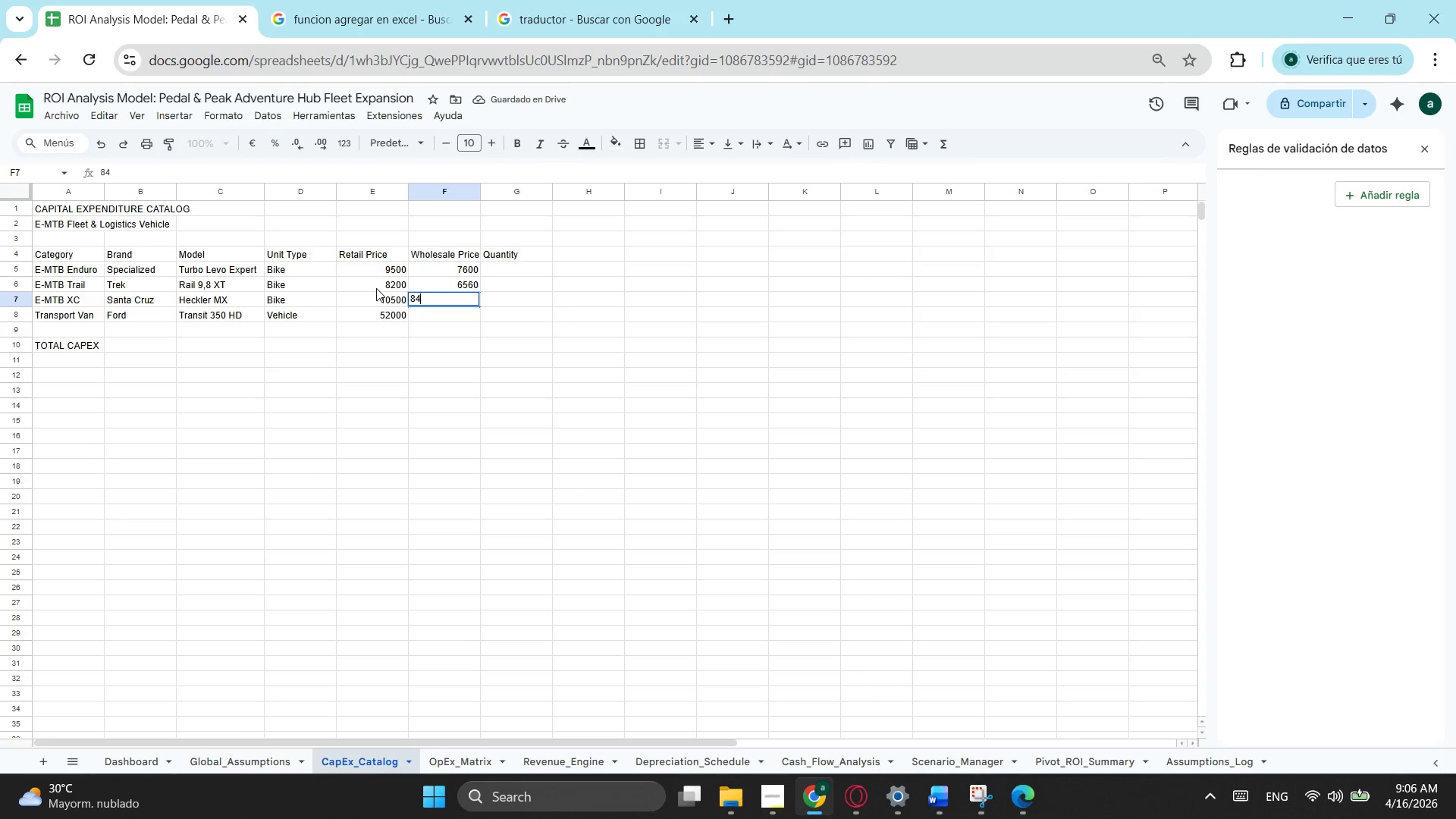 
key(Numpad0)
 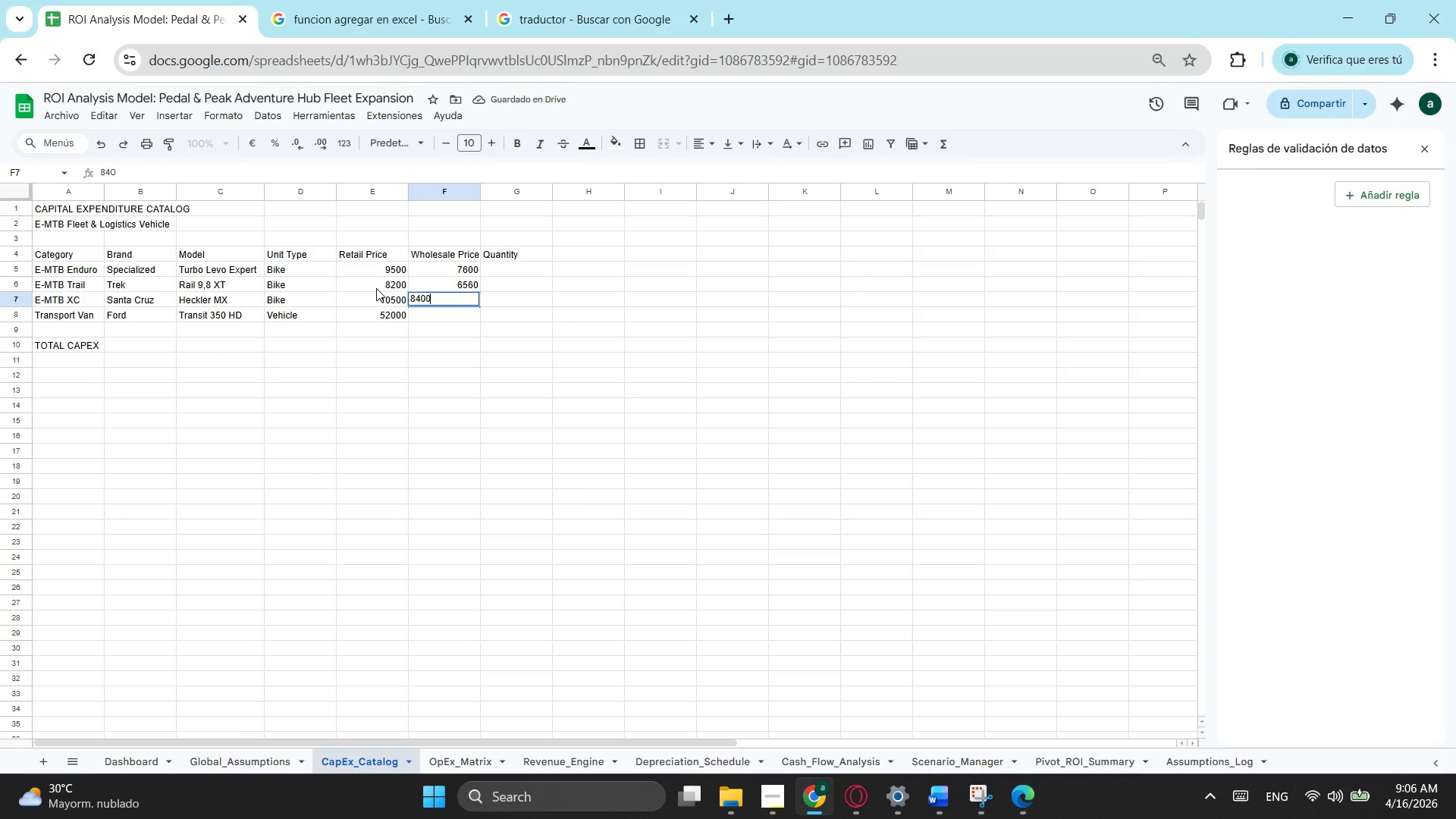 
key(Numpad0)
 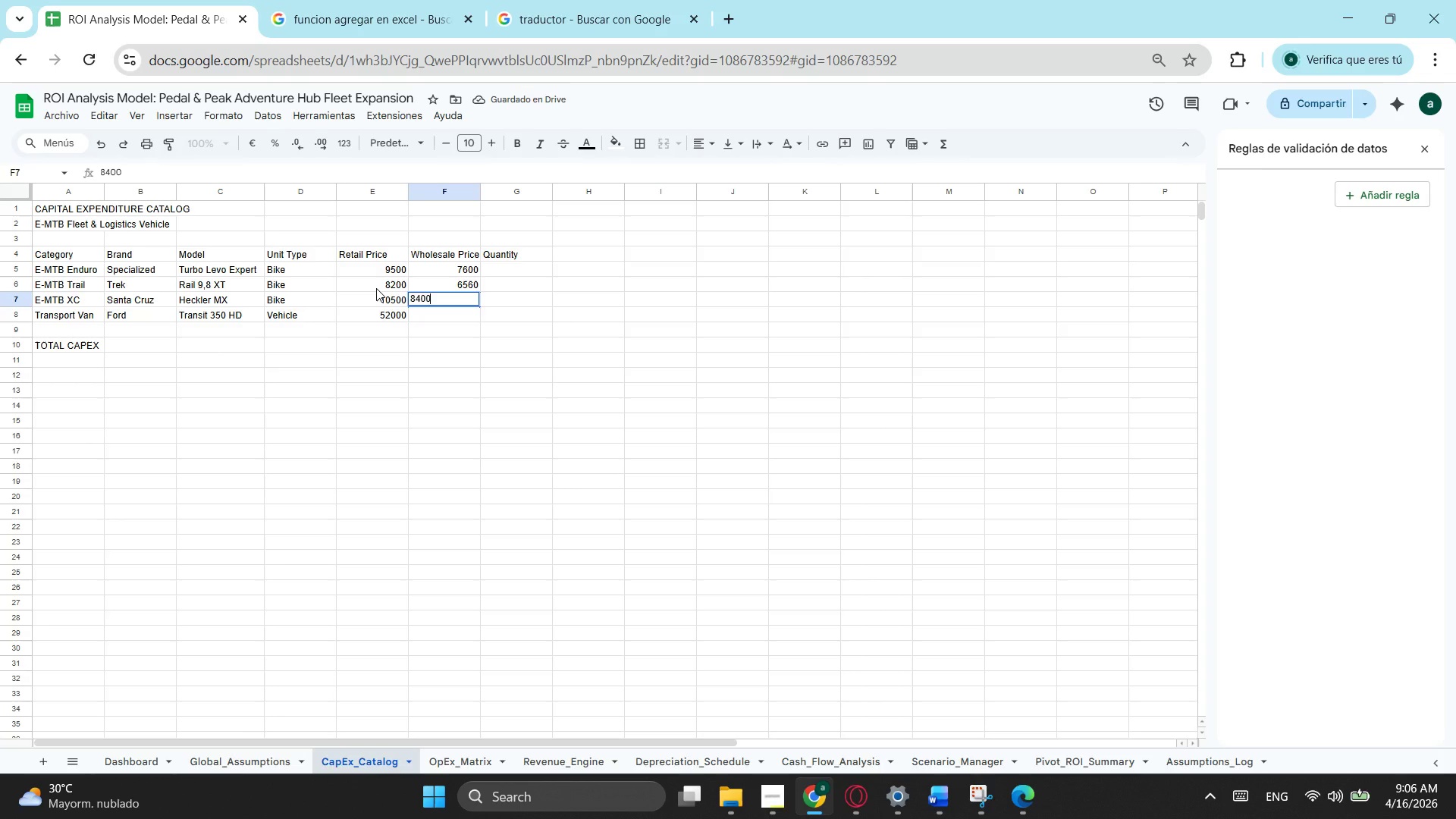 
key(Enter)
 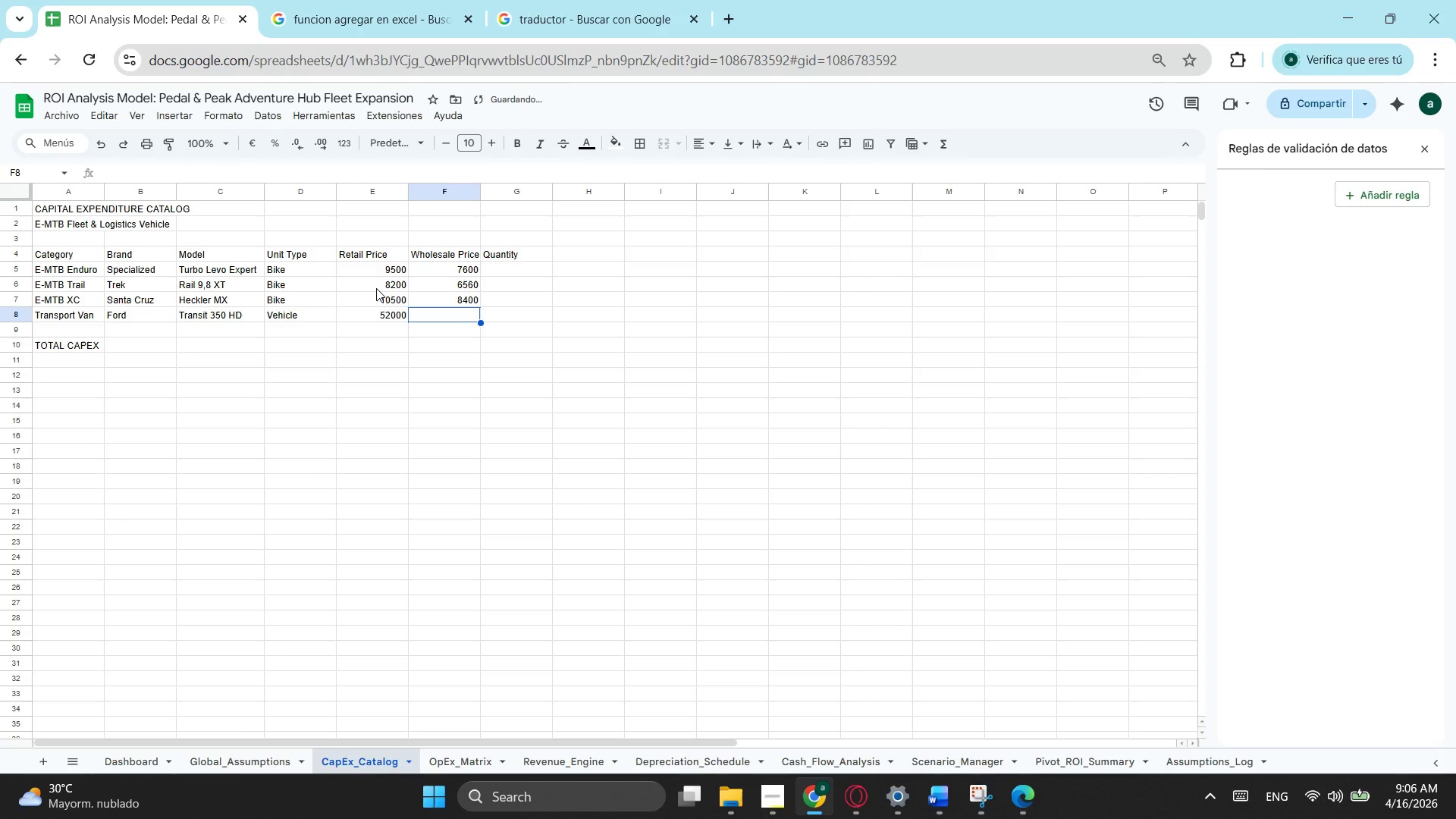 
key(Numpad4)
 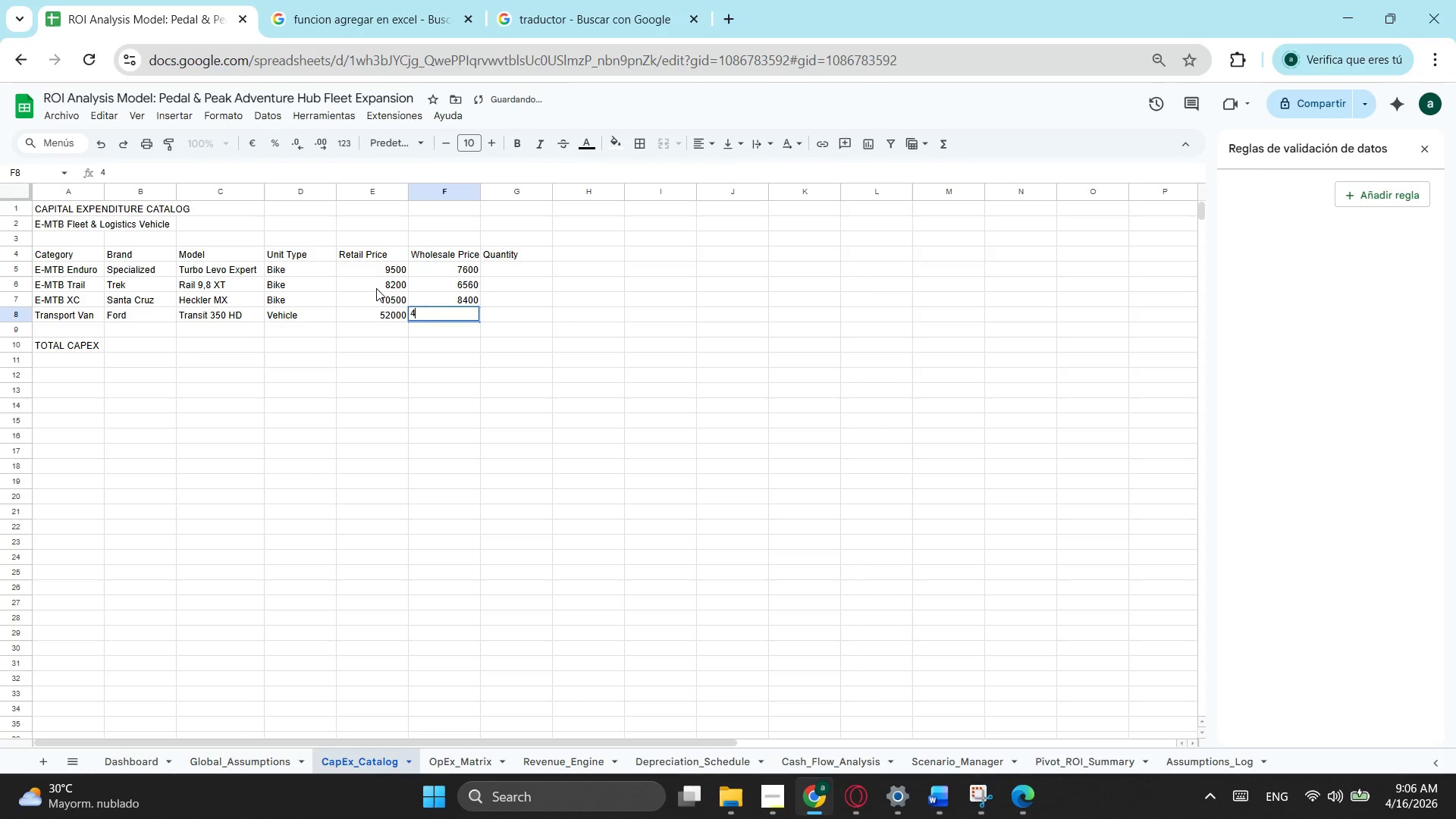 
key(Numpad8)
 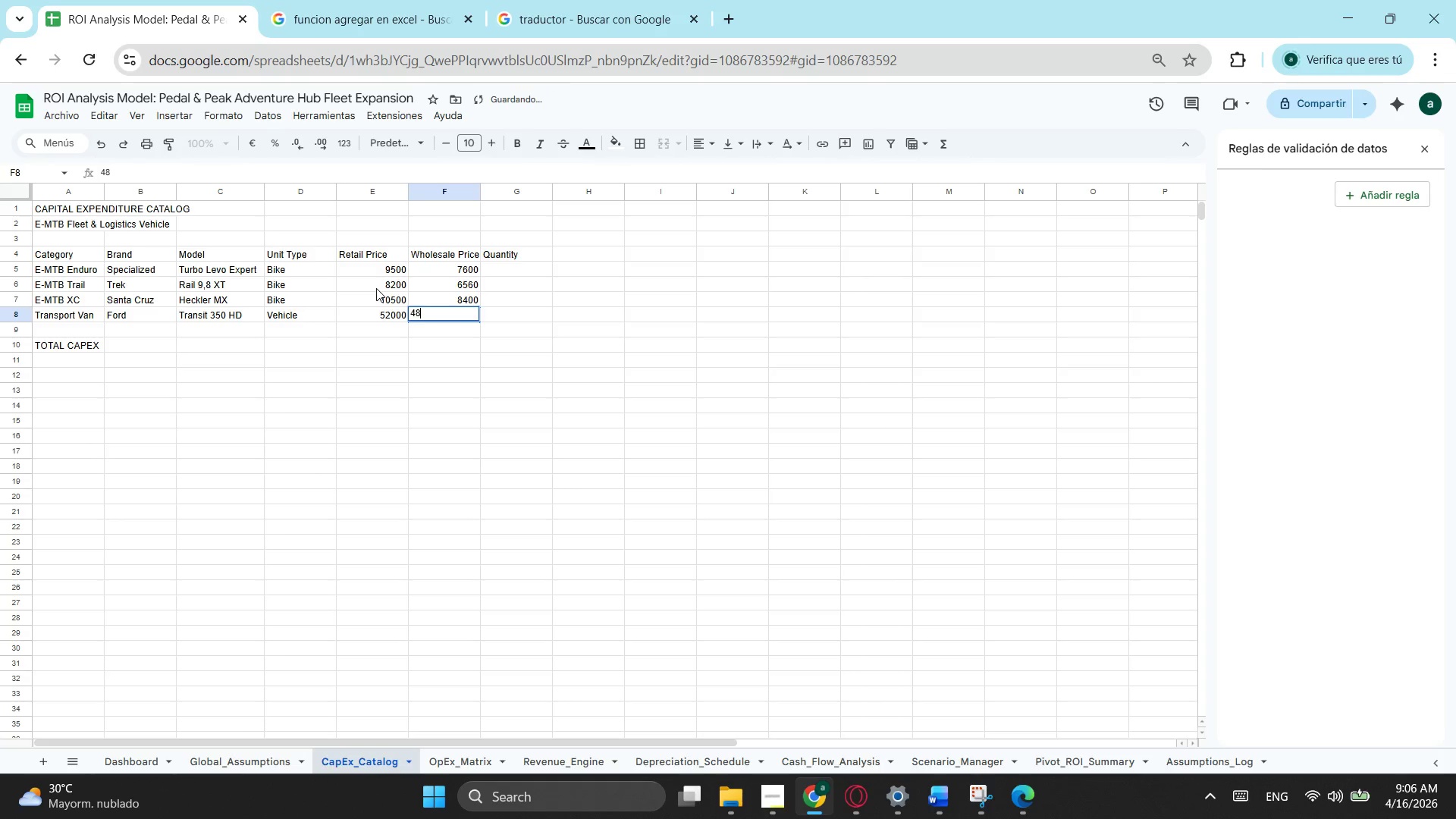 
key(Numpad0)
 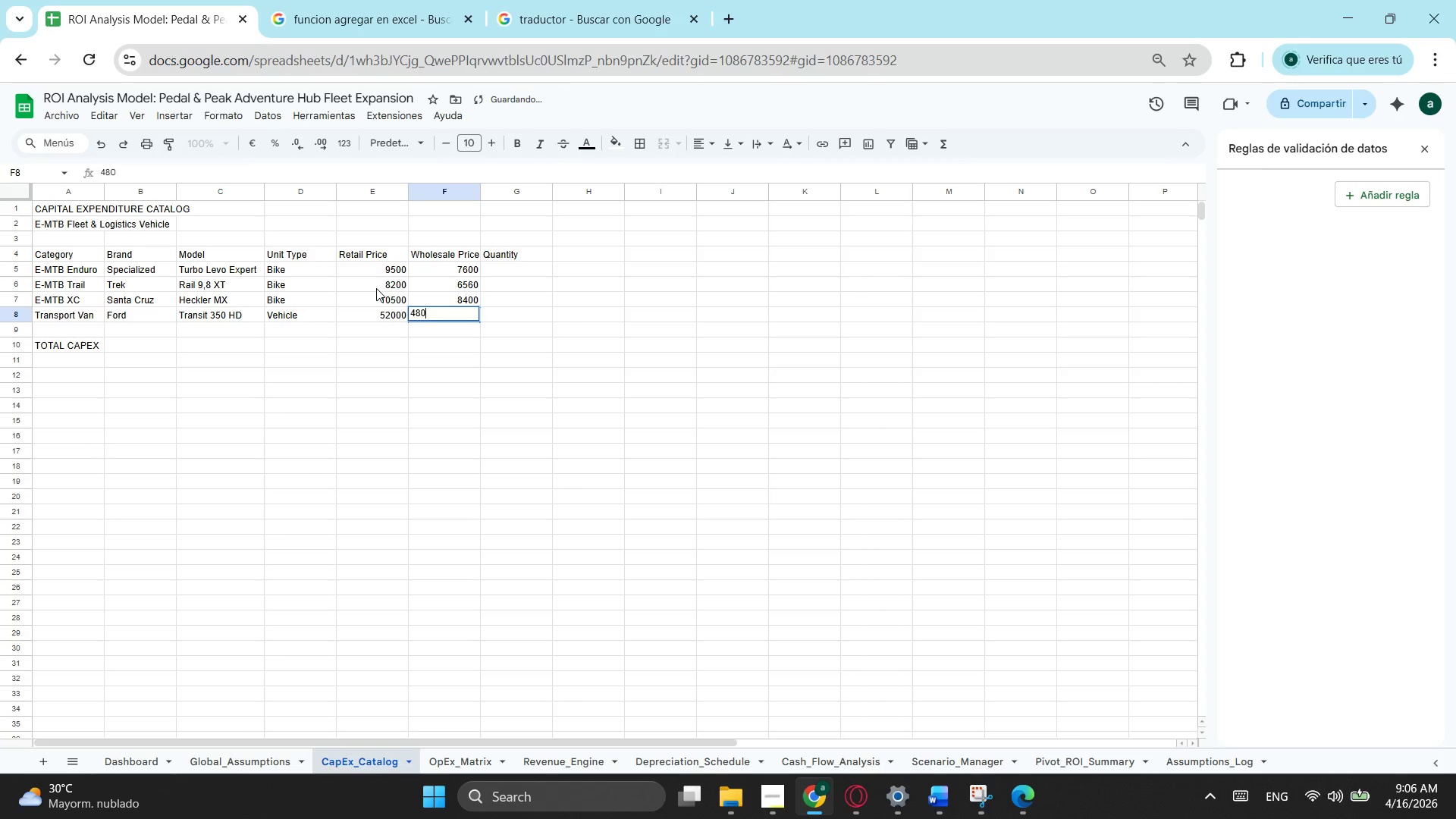 
key(Numpad0)
 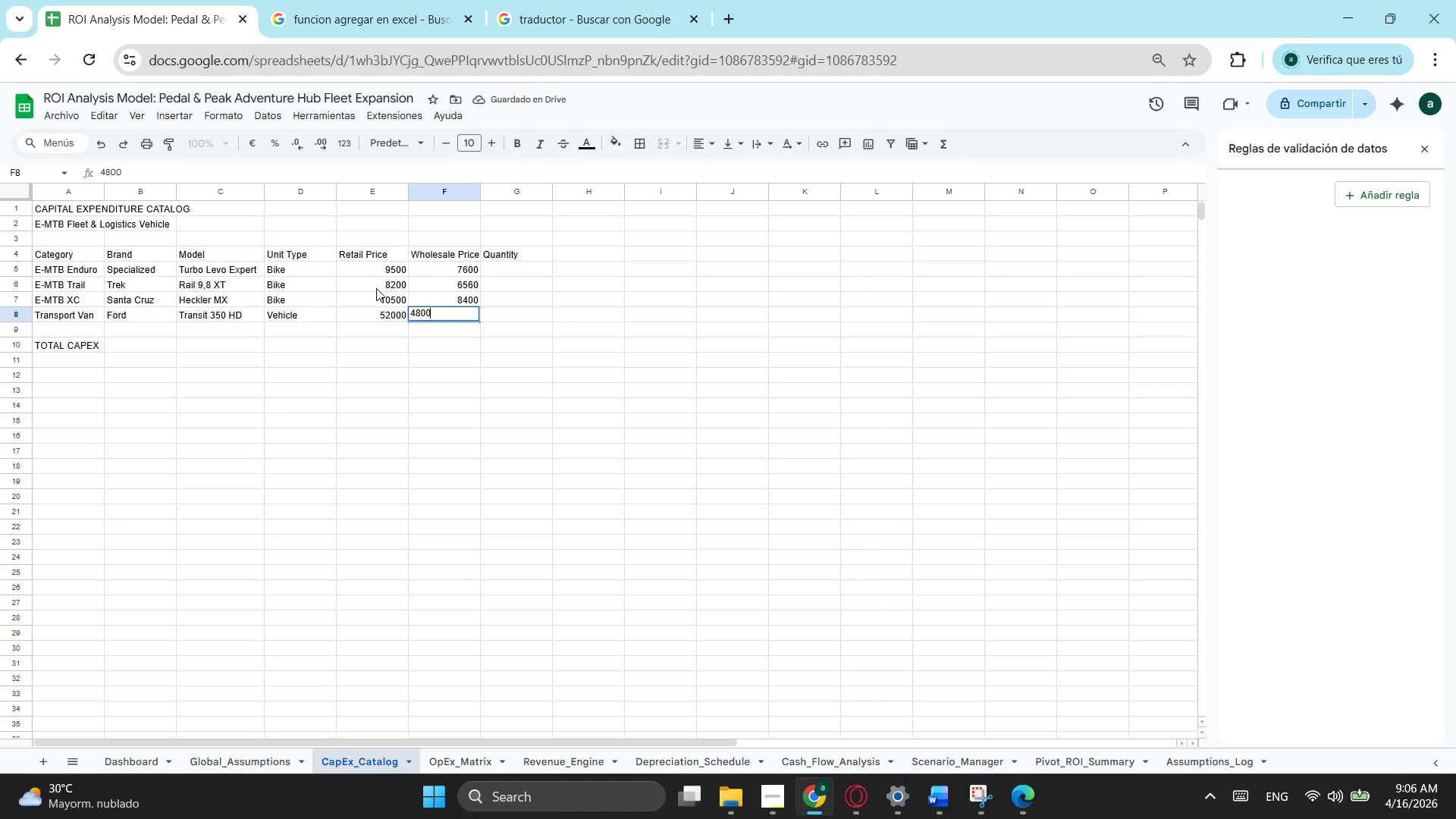 
key(Numpad0)
 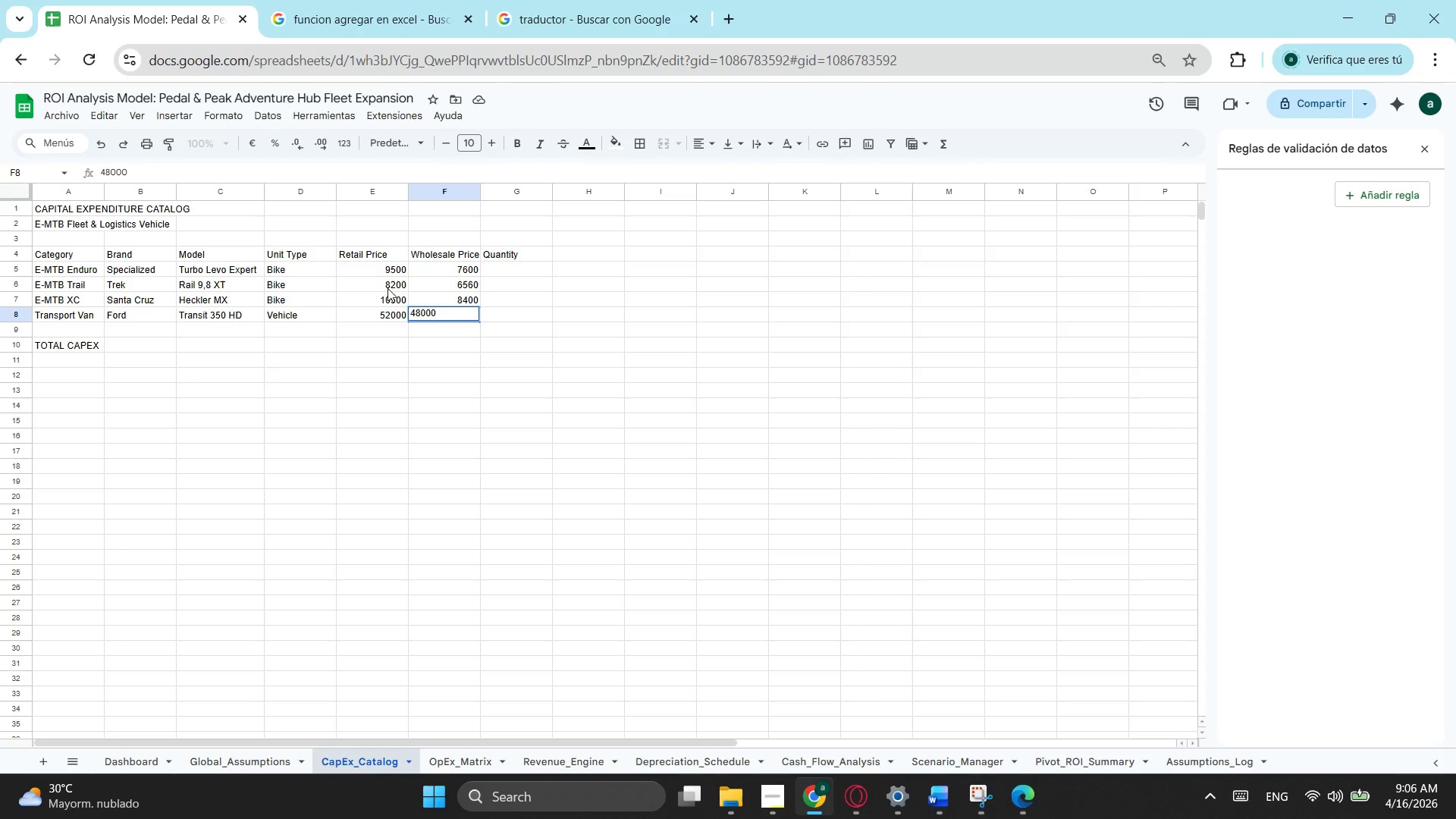 
wait(8.03)
 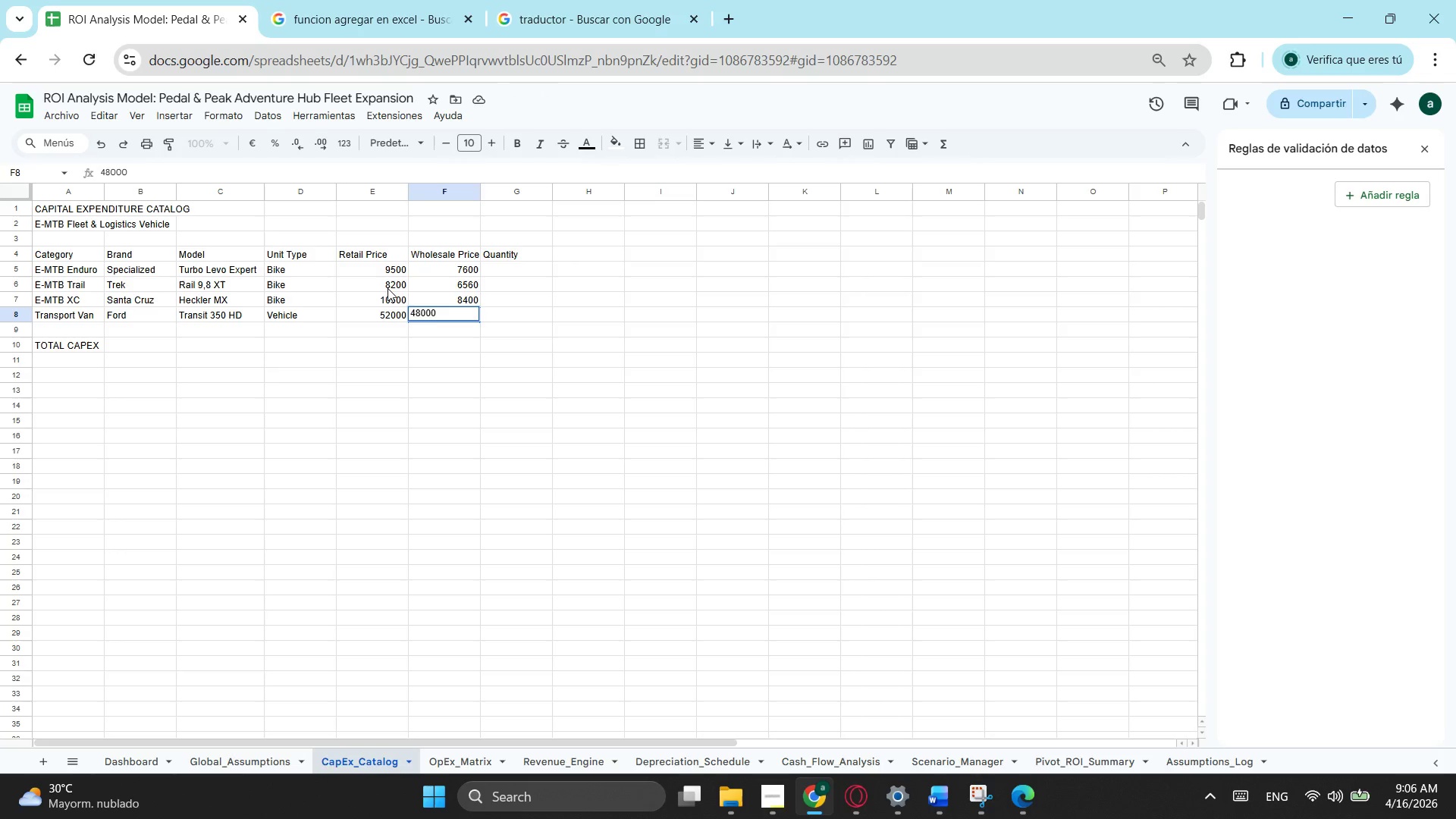 
left_click([519, 267])
 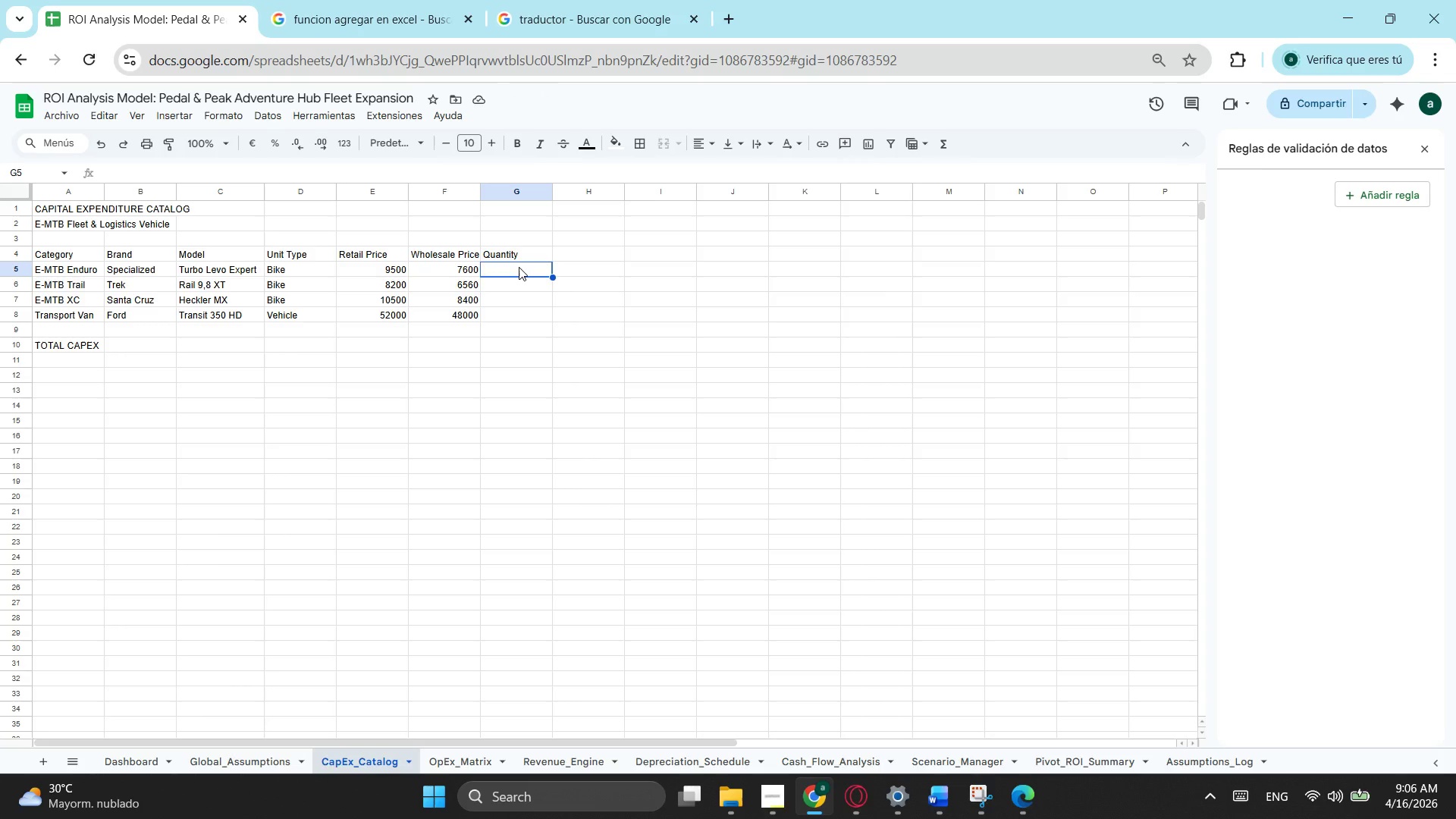 
wait(11.59)
 